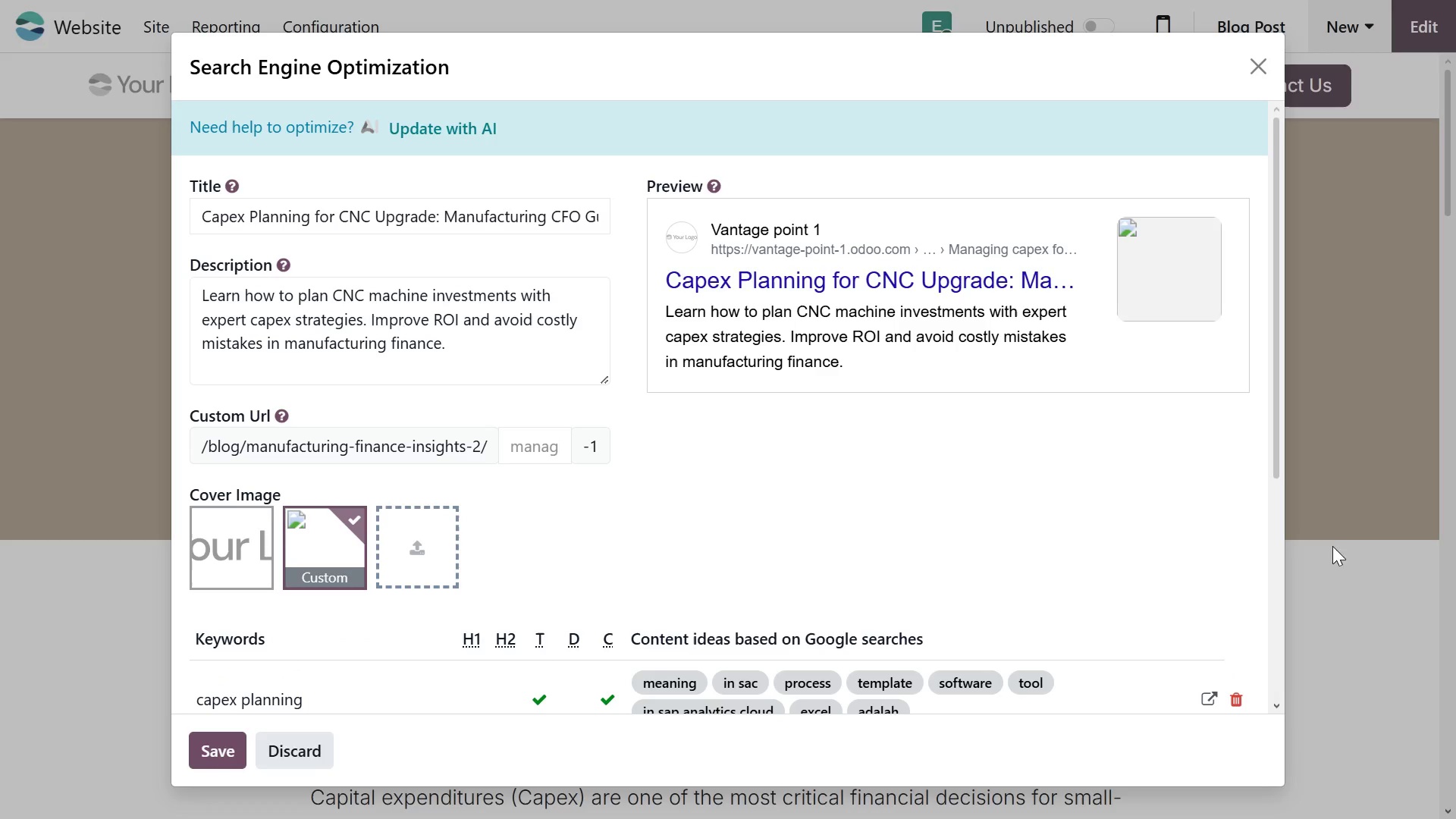 
left_click_drag(start_coordinate=[1278, 450], to_coordinate=[1272, 628])
 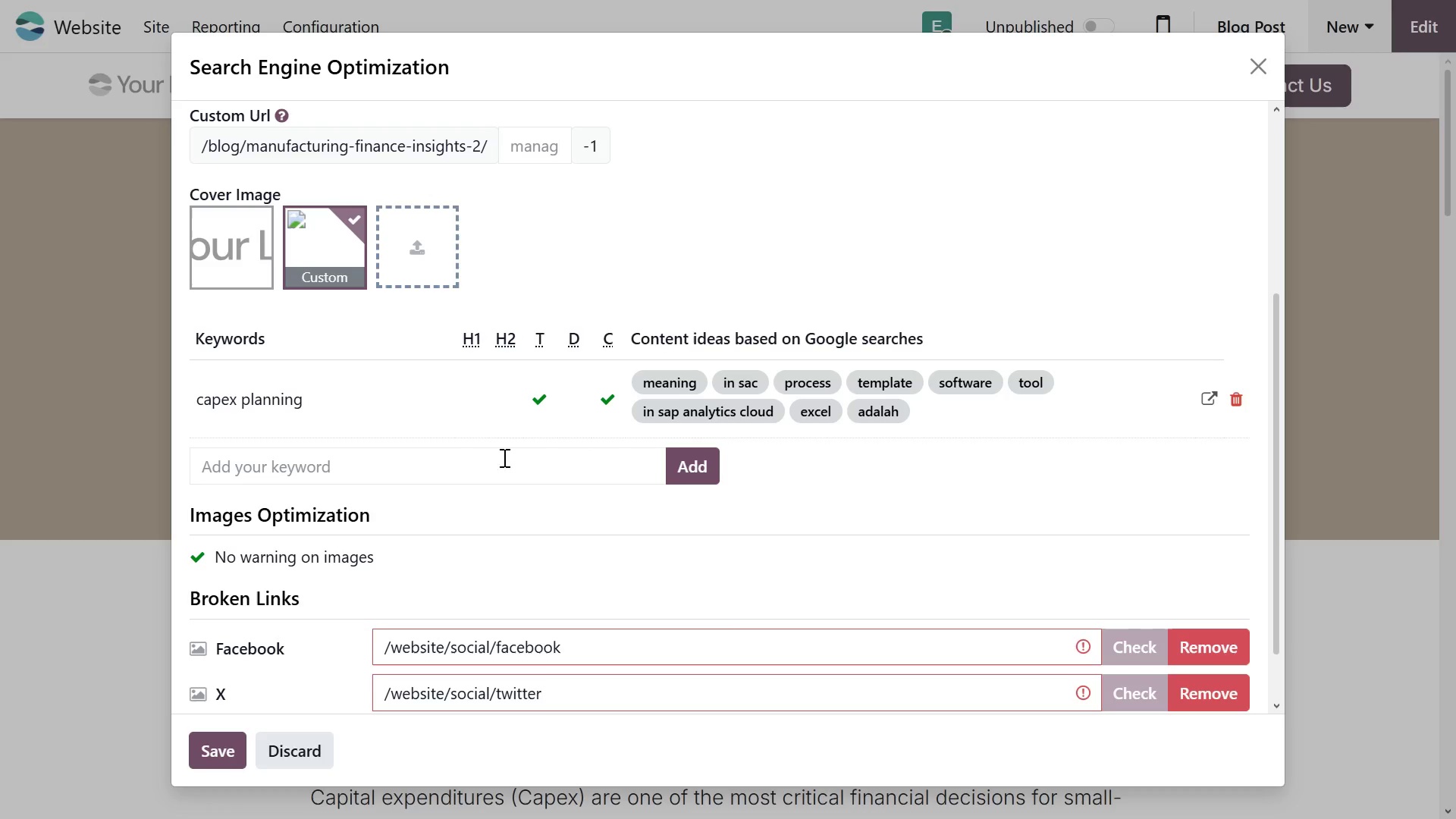 
left_click([491, 470])
 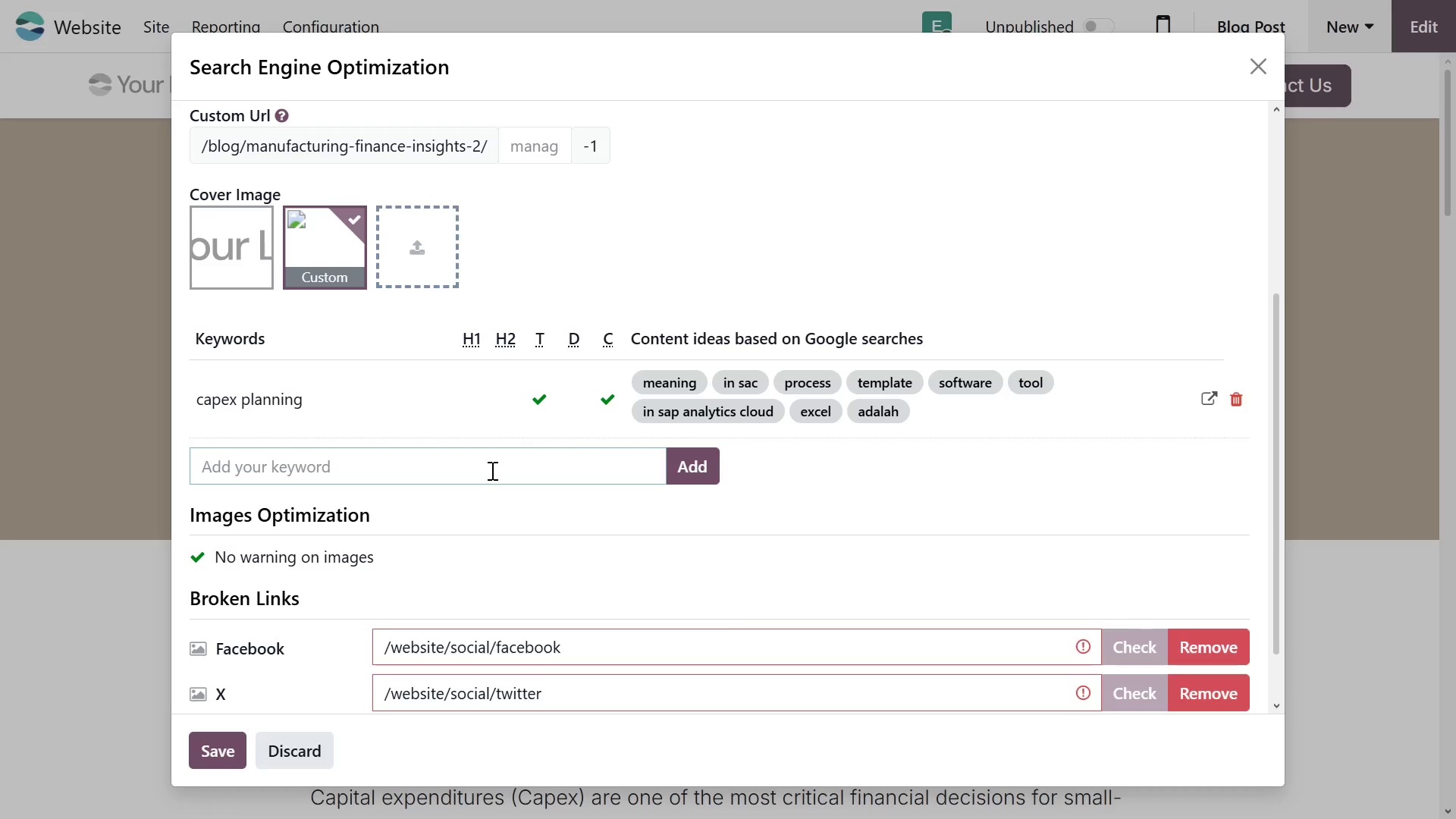 
type(CNC upgrades)
 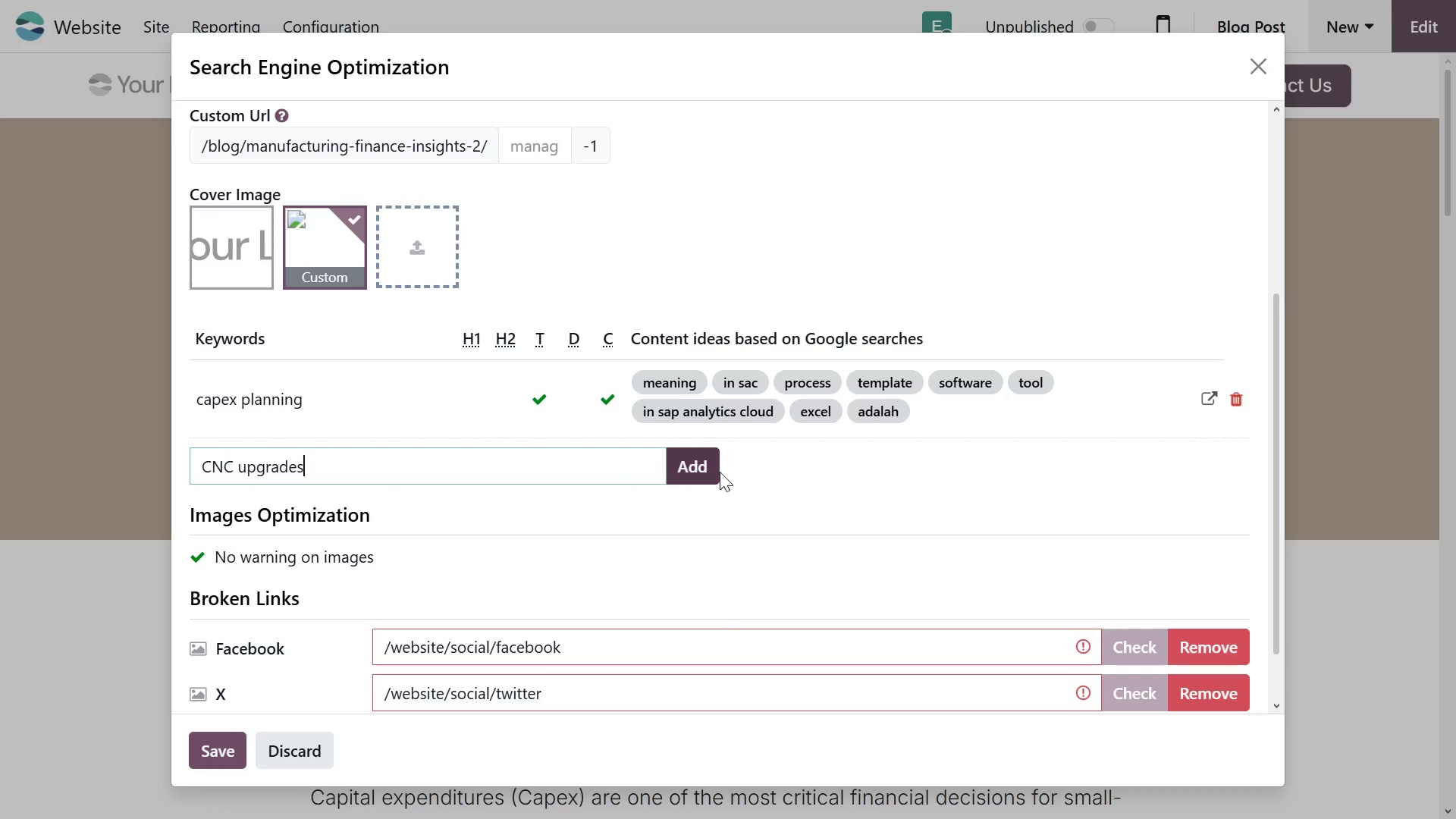 
left_click([714, 472])
 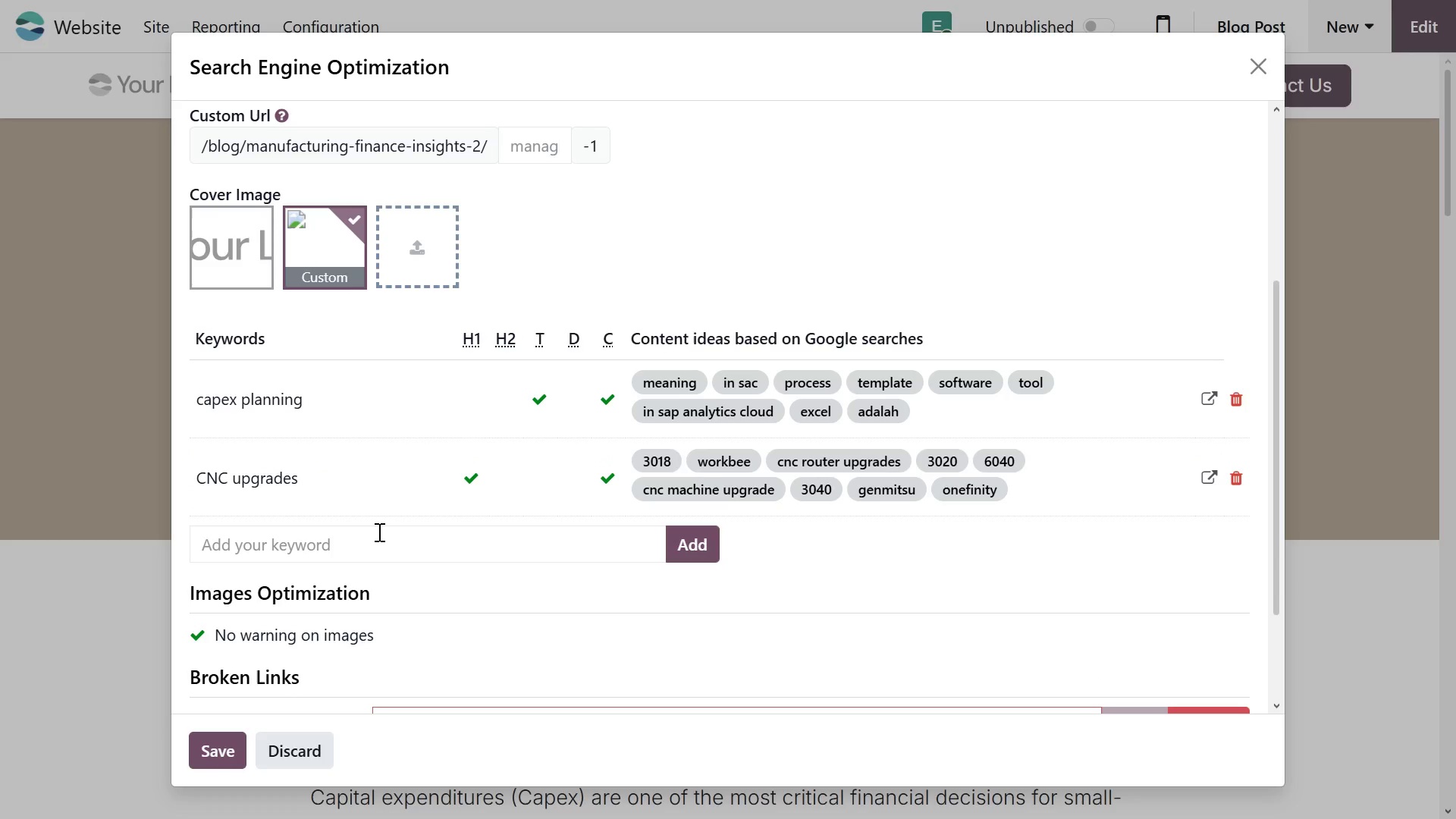 
left_click([373, 546])
 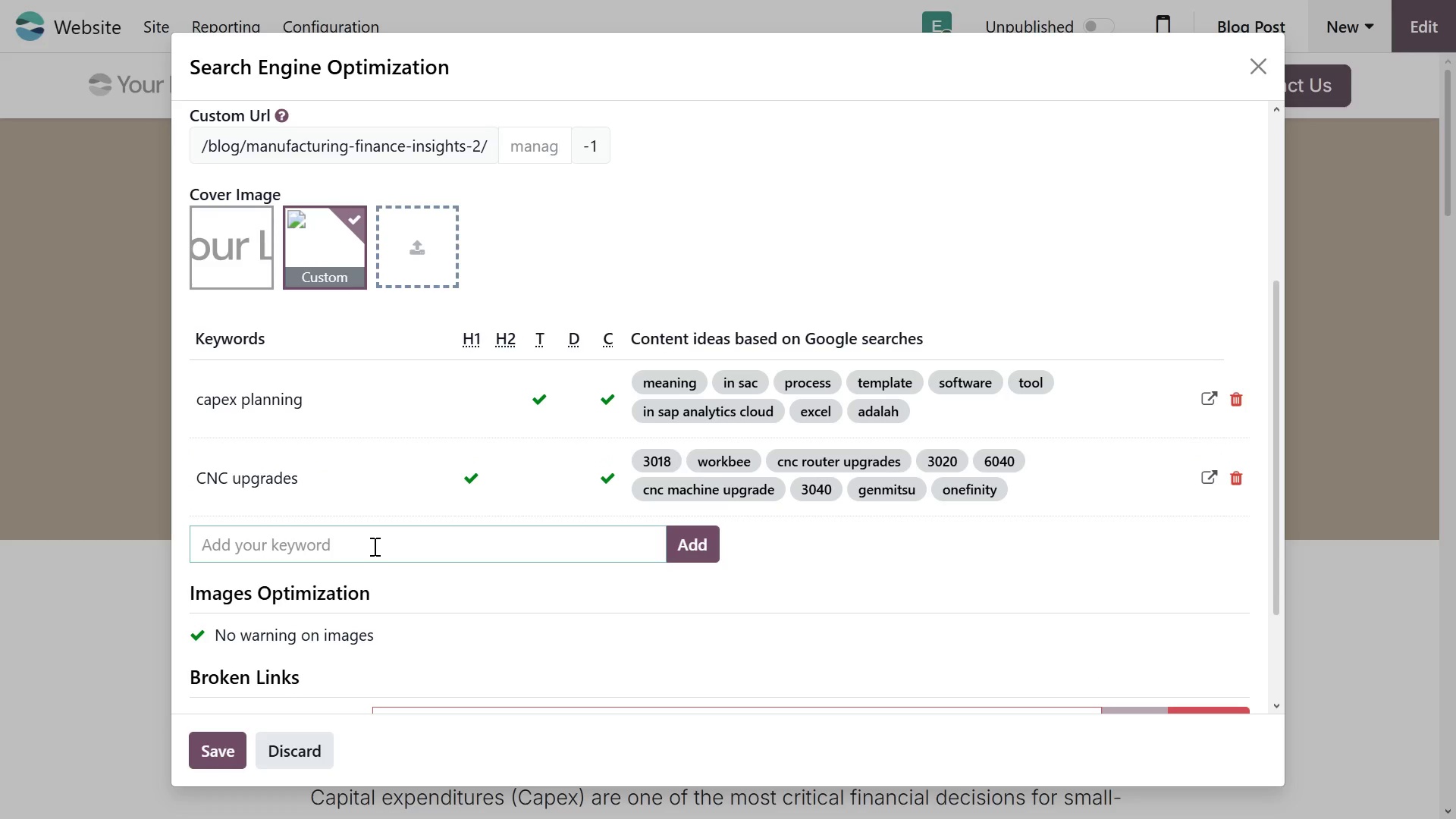 
type(manufacturing finance)
 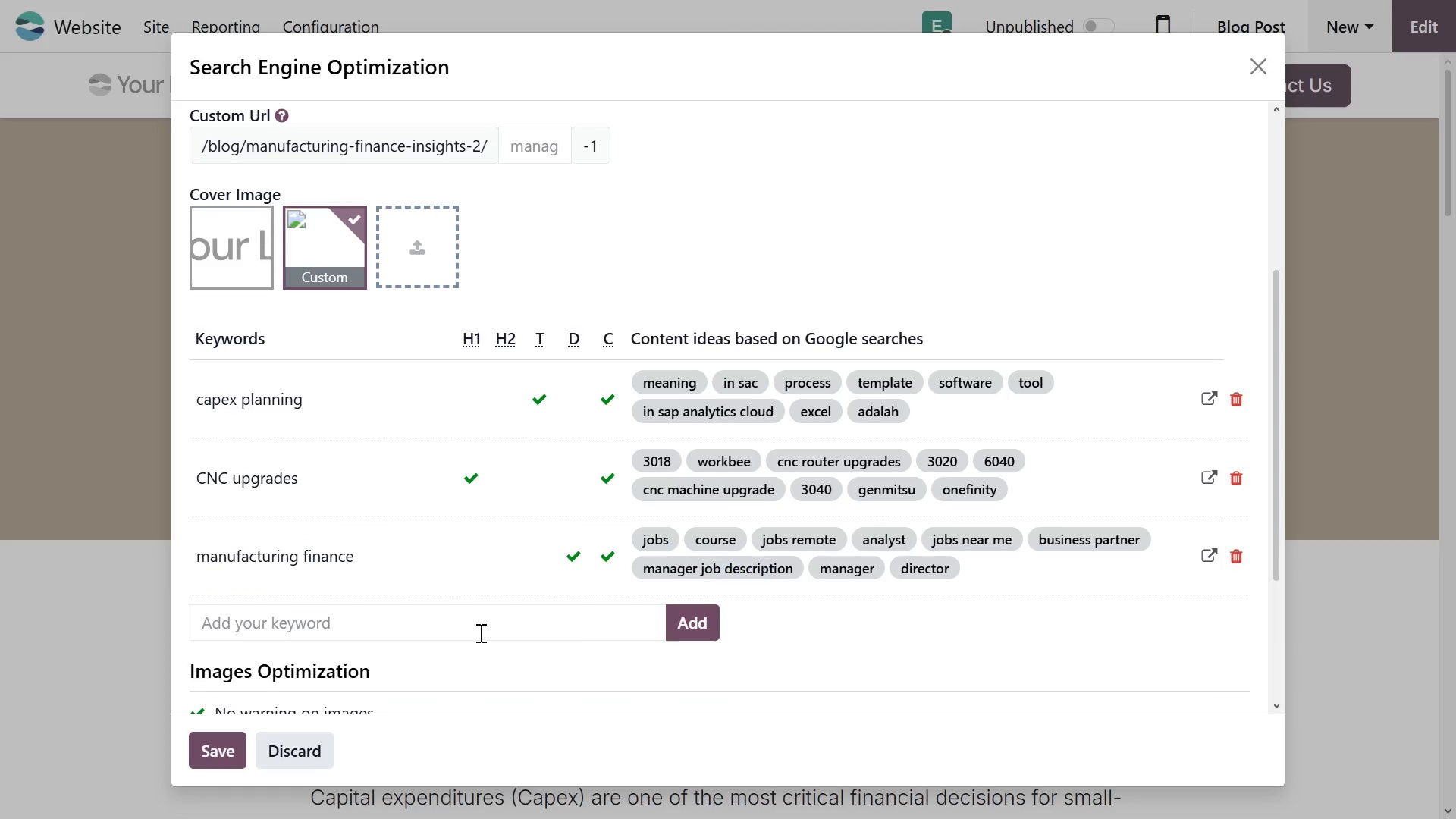 
left_click([347, 627])
 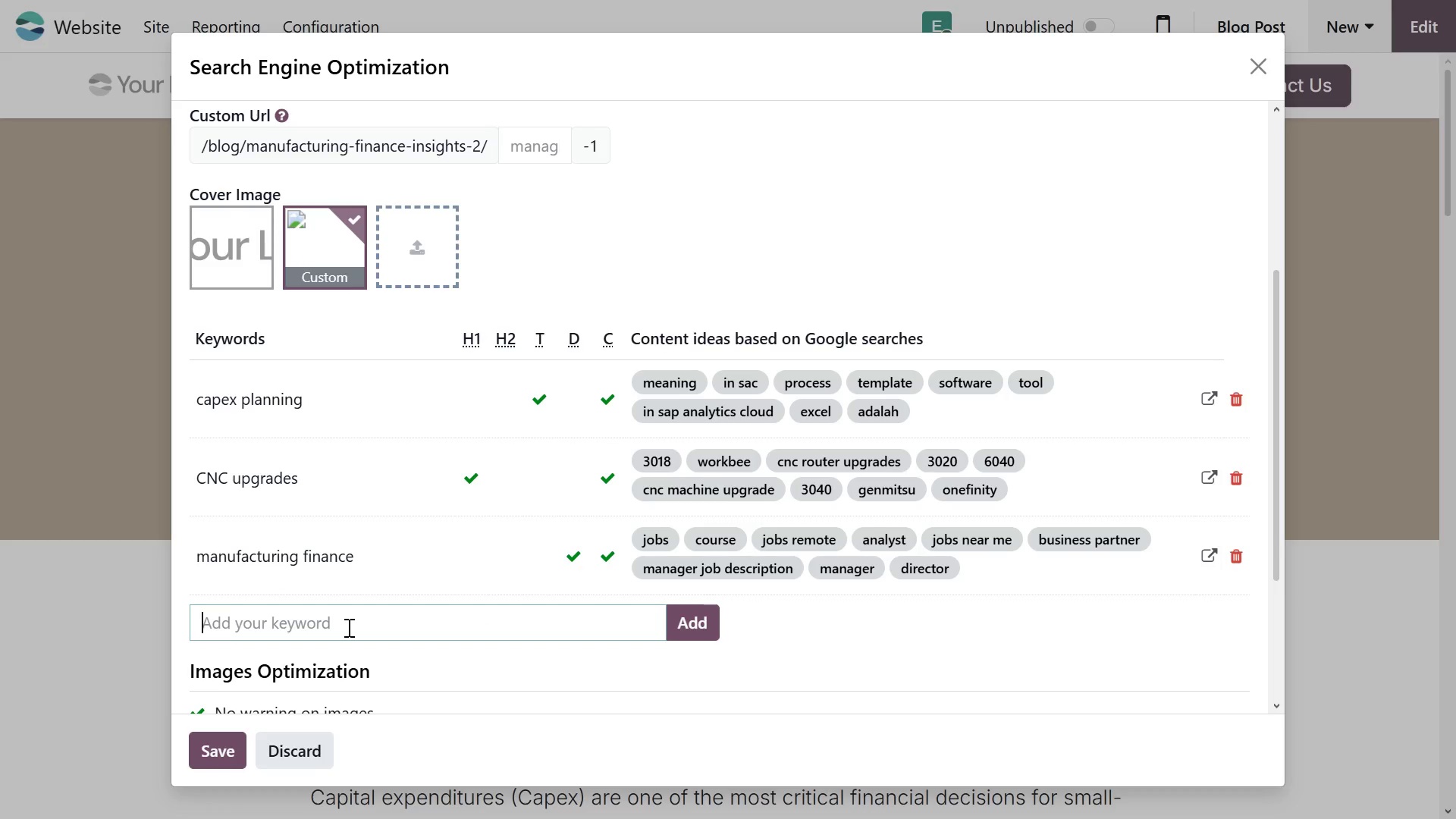 
type(equipment investment)
 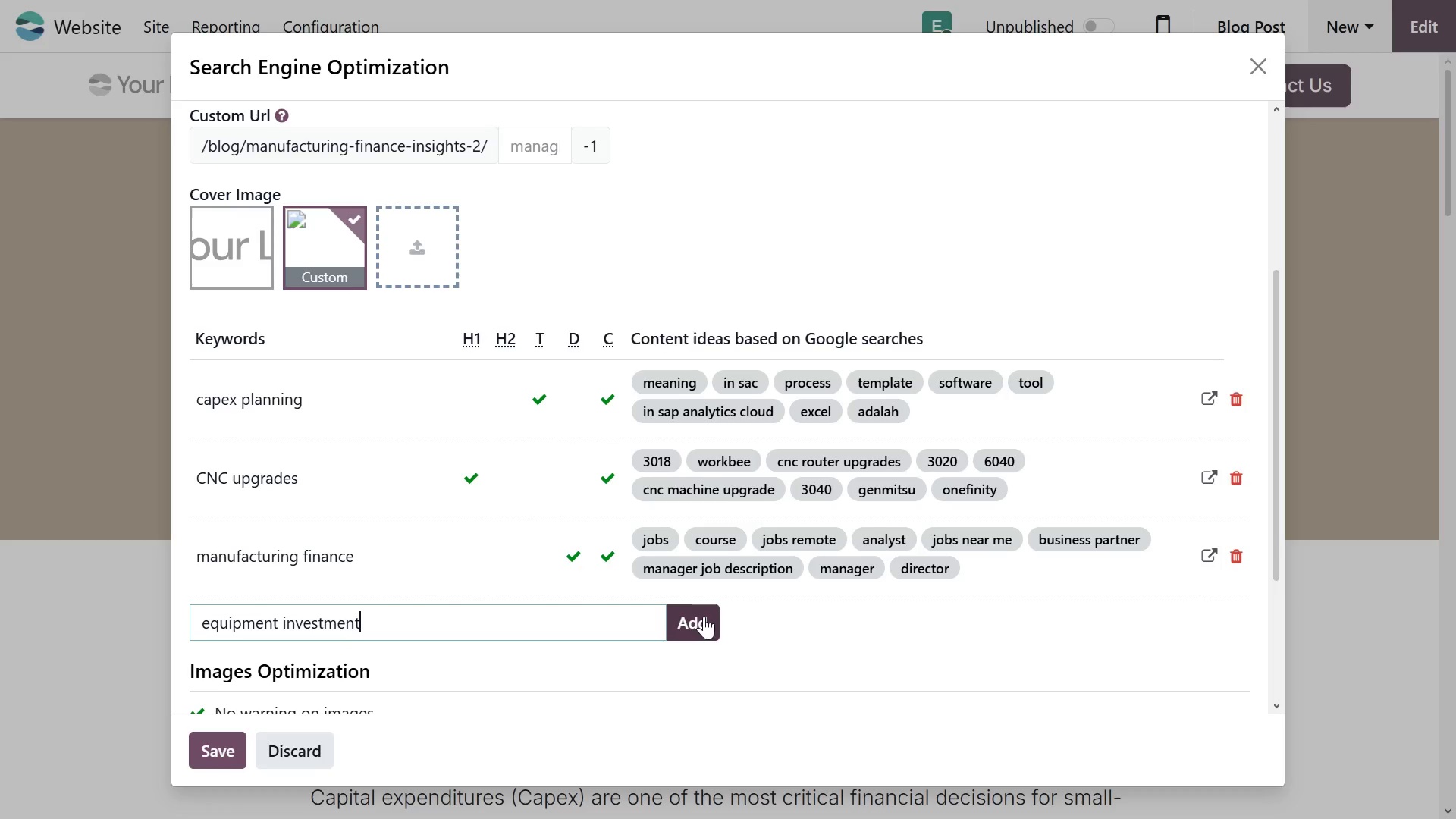 
left_click([702, 625])
 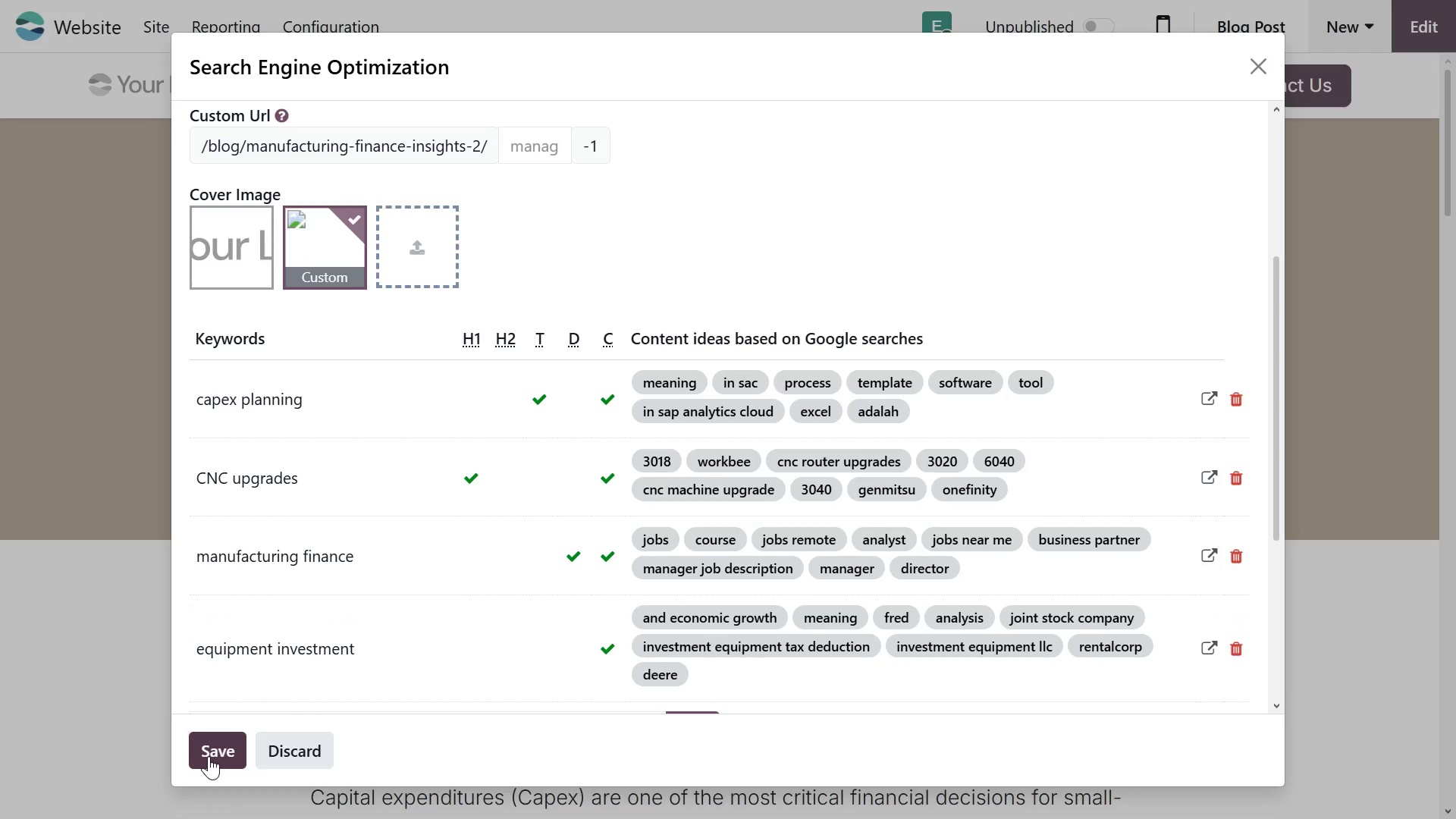 
wait(10.31)
 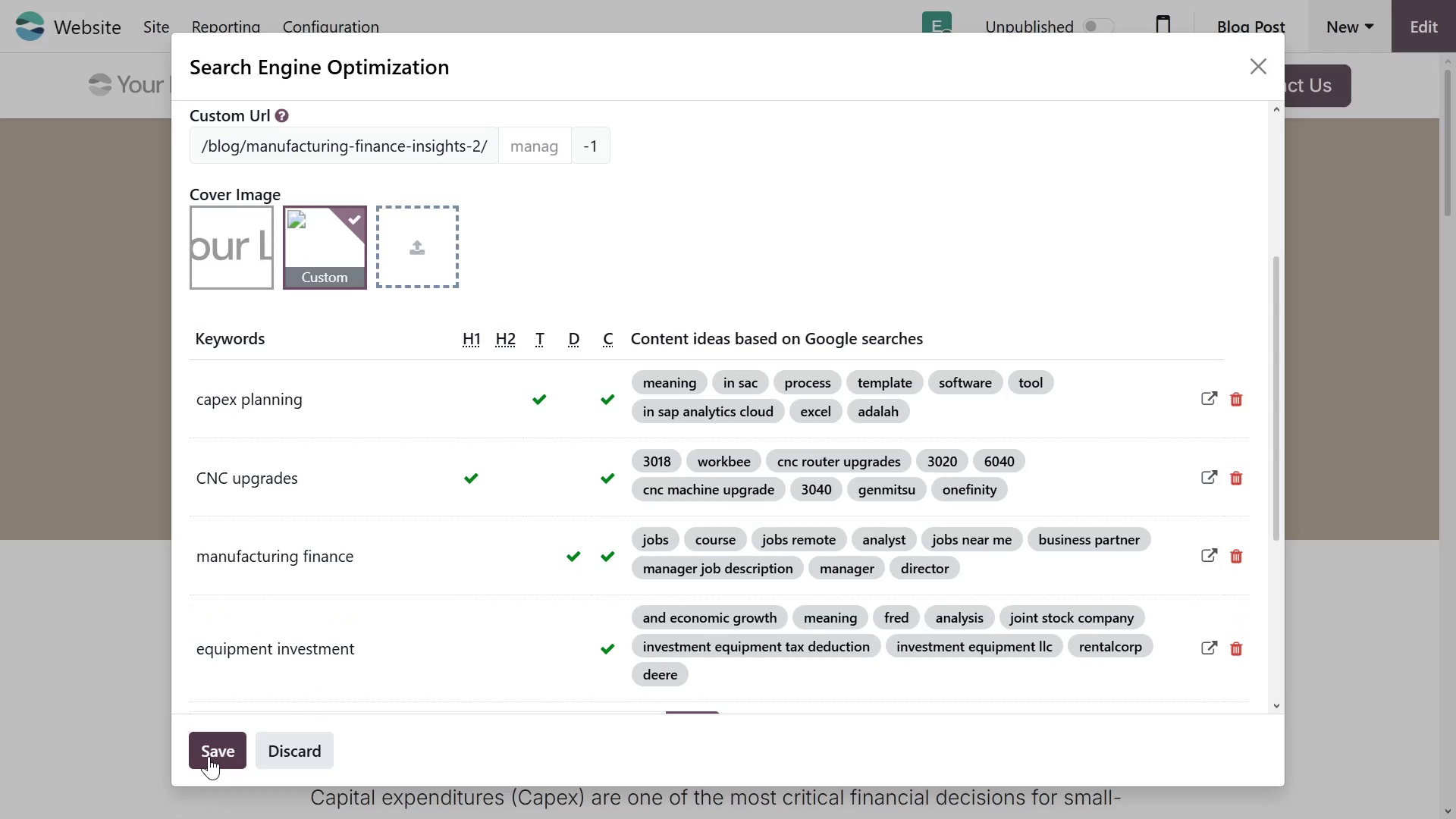 
left_click([215, 749])
 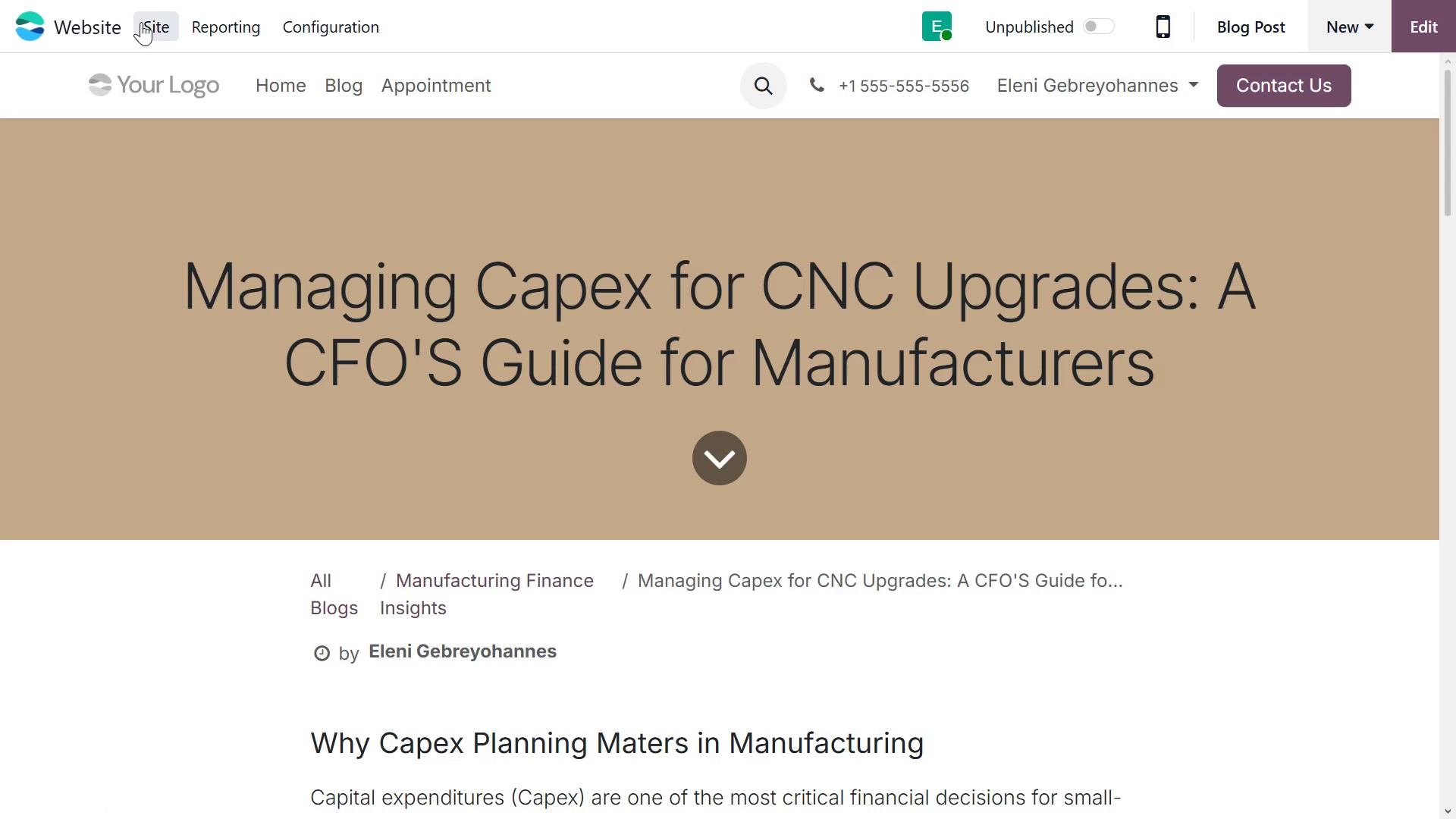 
wait(7.22)
 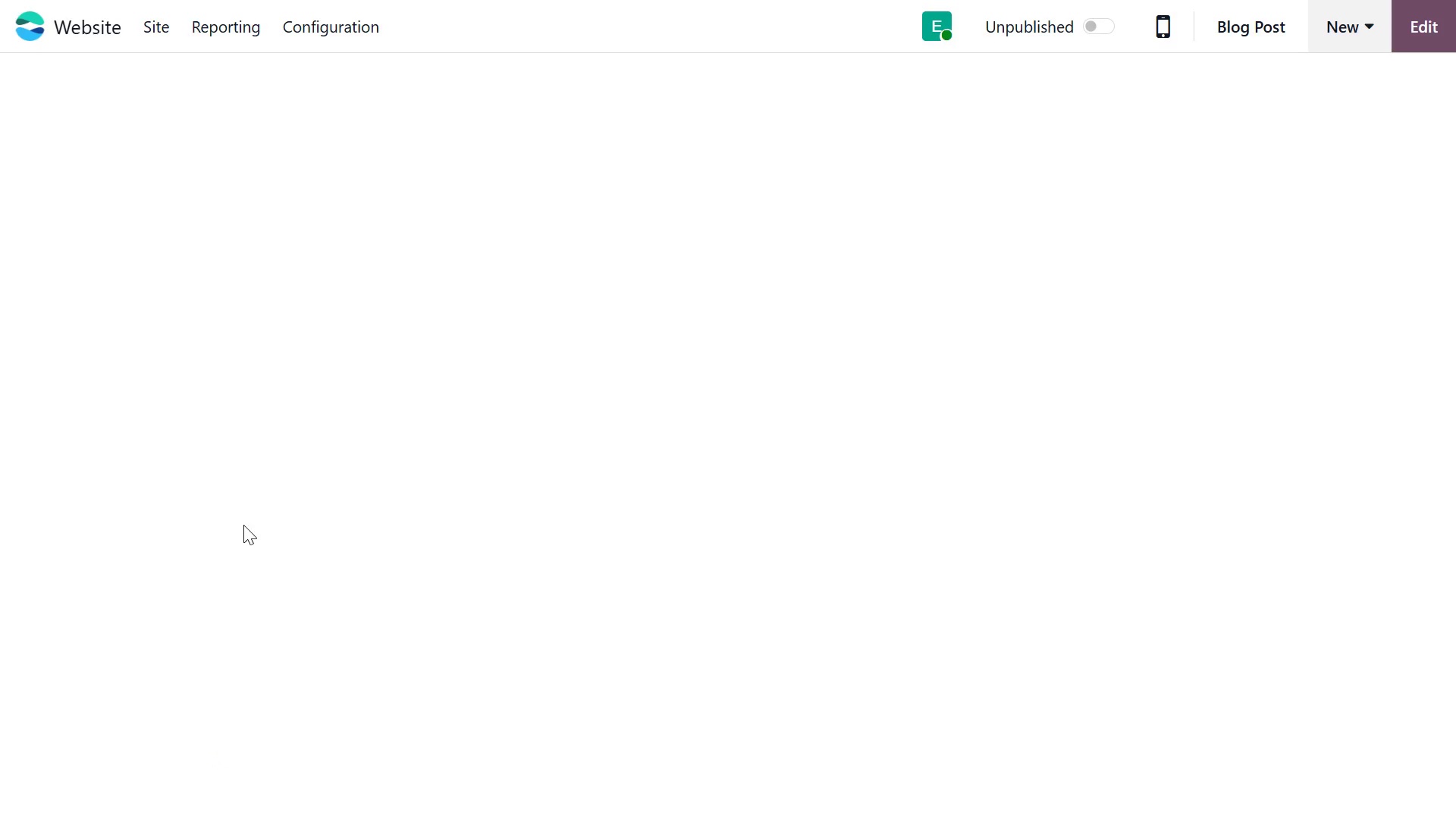 
left_click([161, 25])
 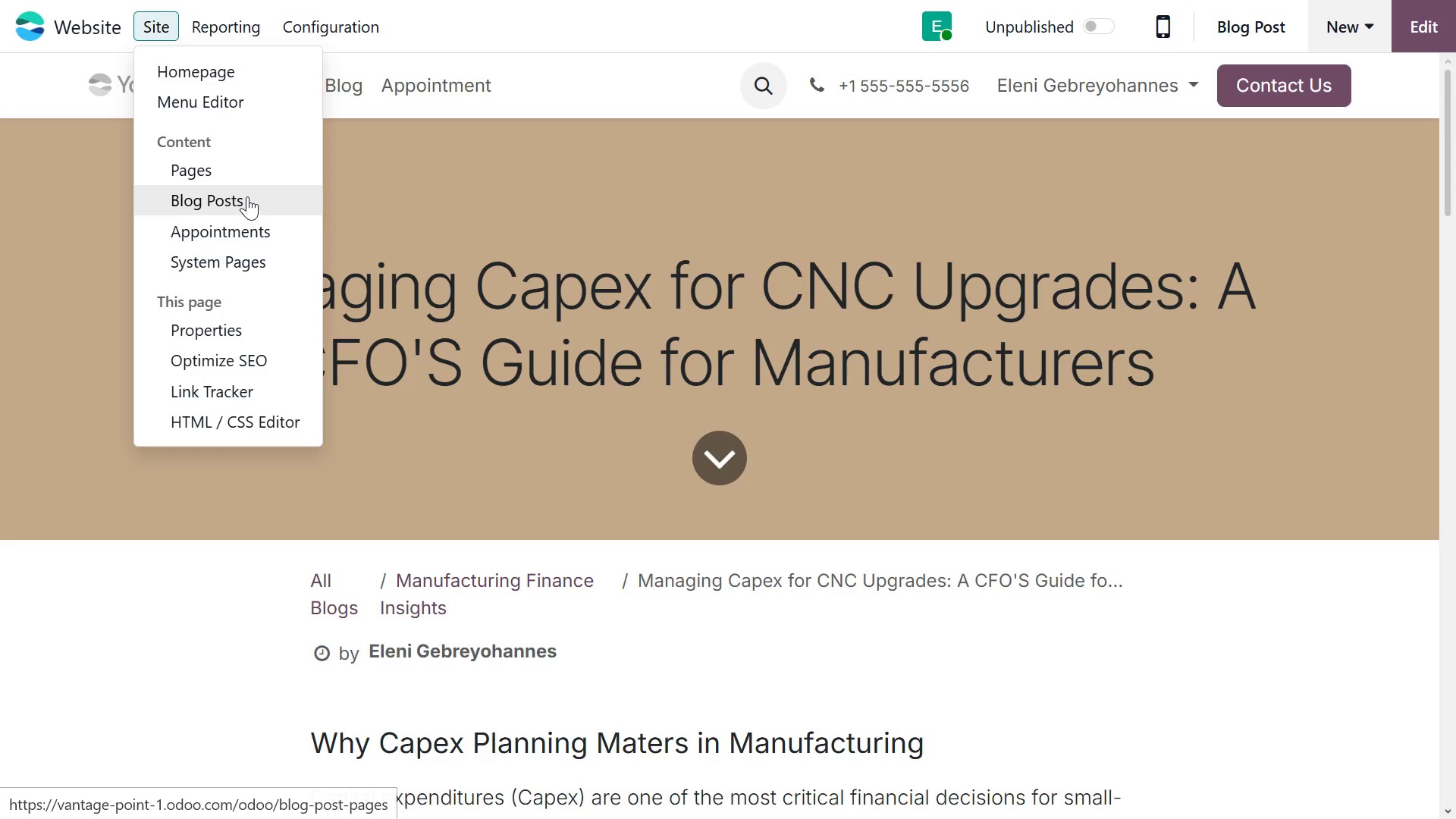 
left_click([246, 196])
 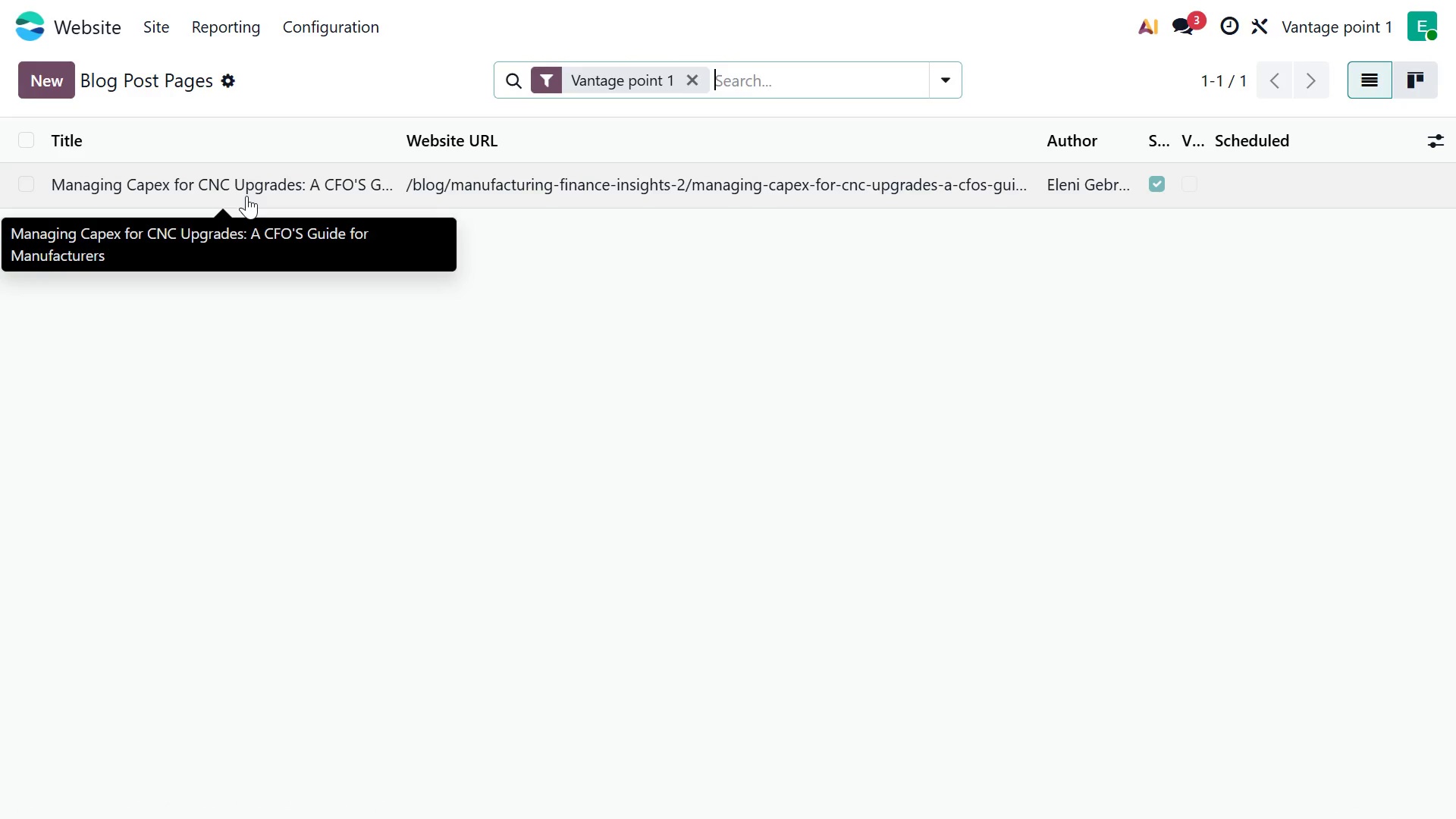 
left_click([246, 196])
 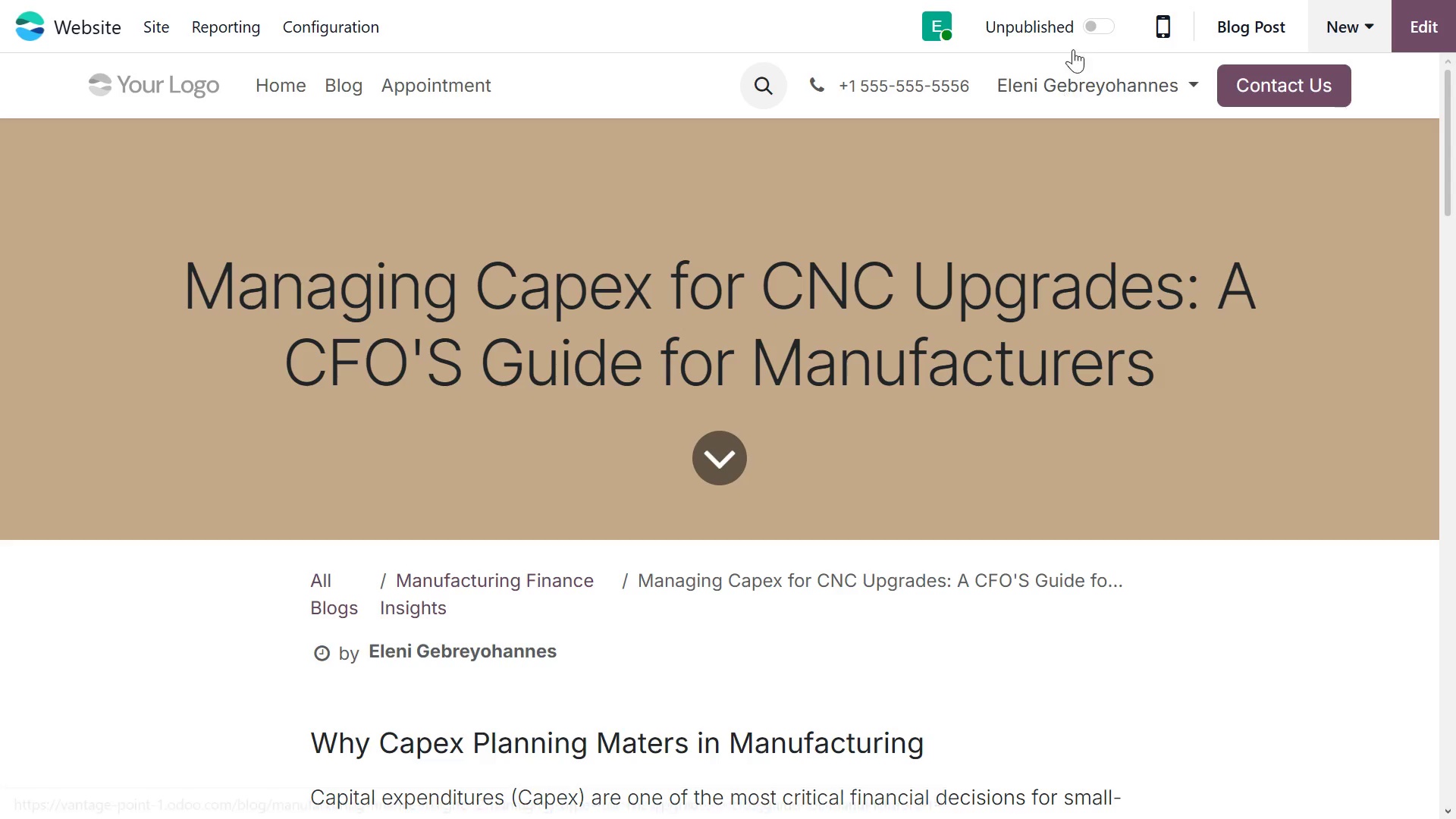 
left_click([1084, 23])
 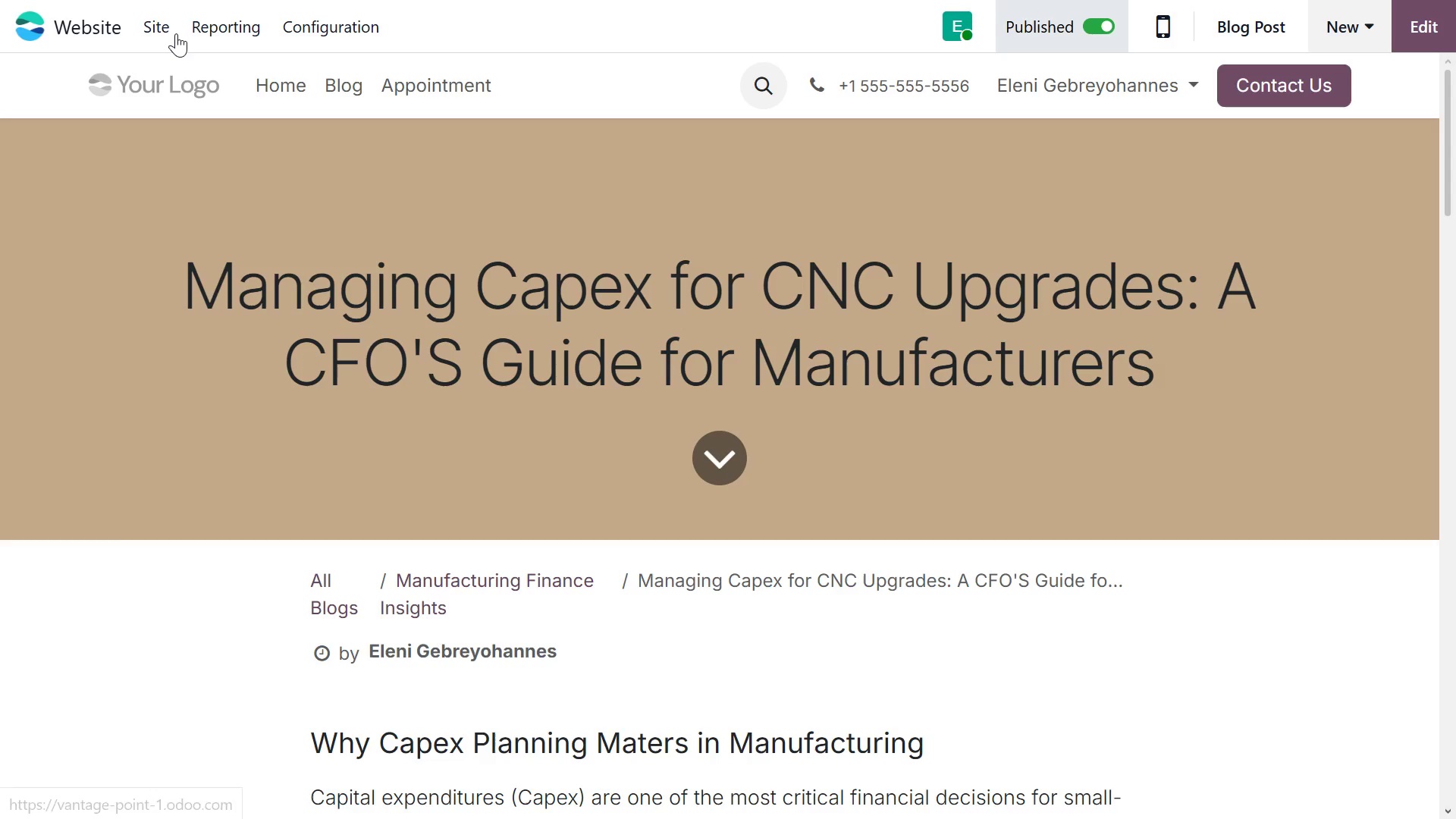 
left_click([163, 20])
 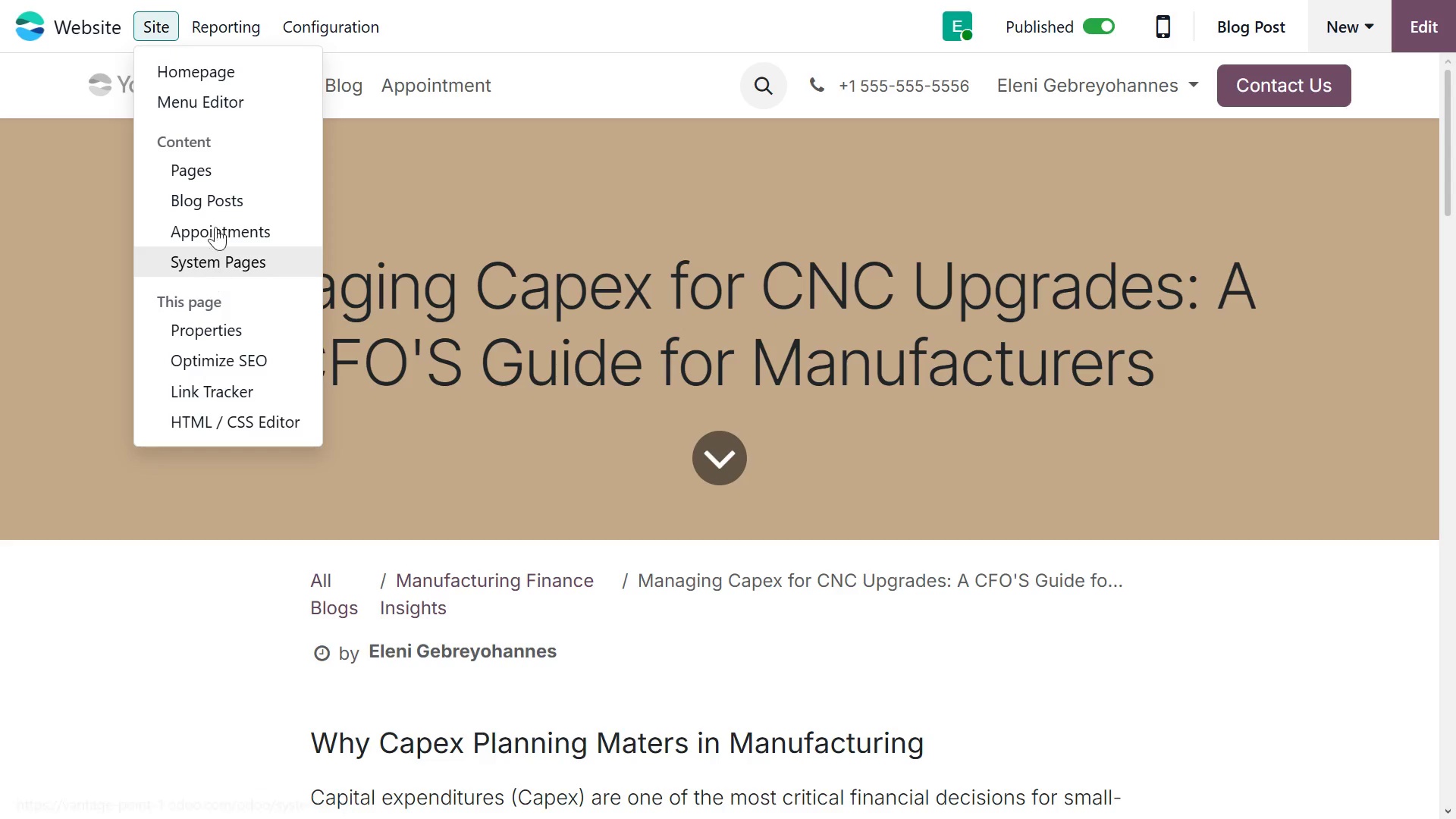 
left_click([217, 199])
 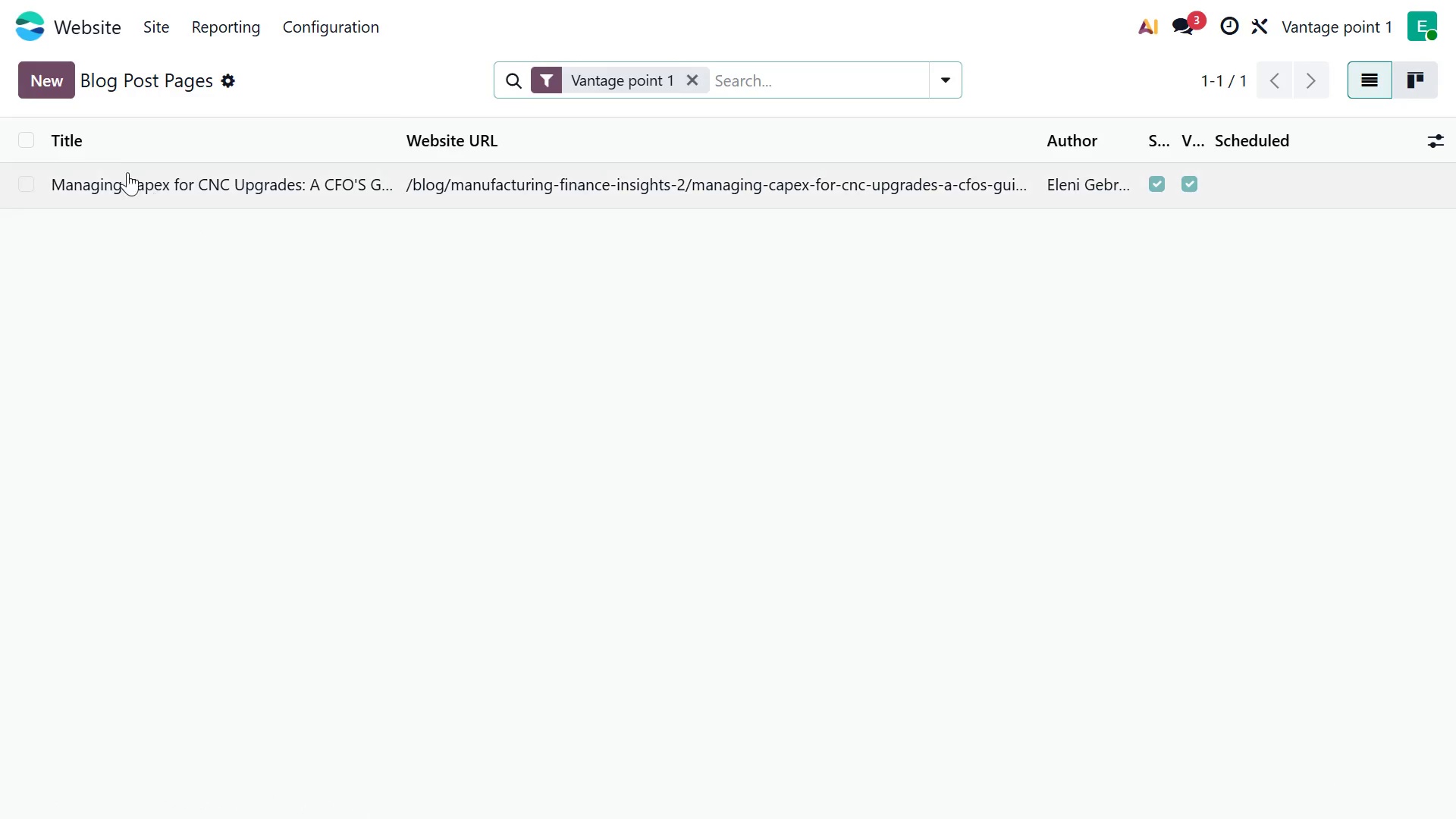 
left_click([49, 77])
 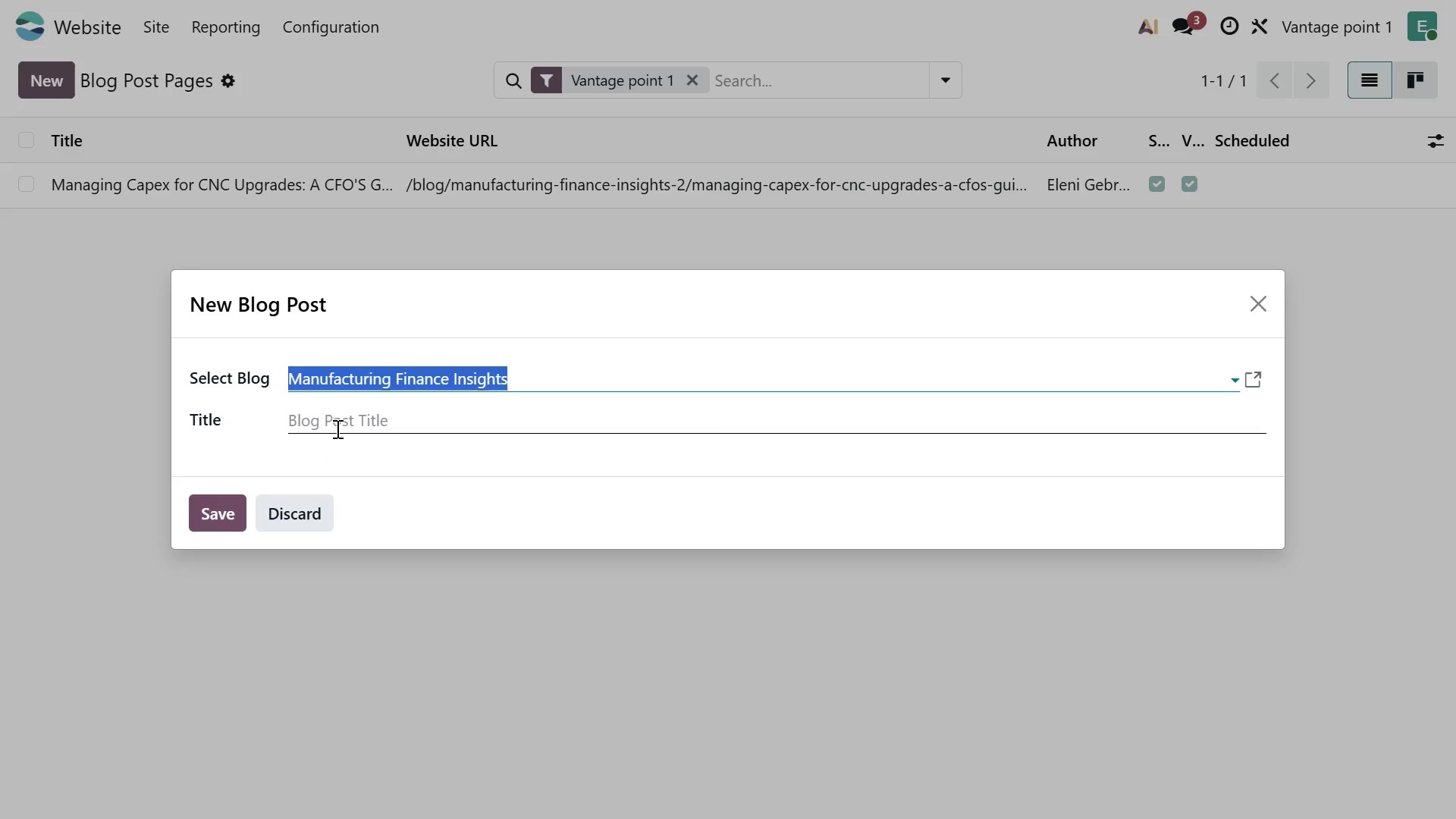 
left_click([336, 422])
 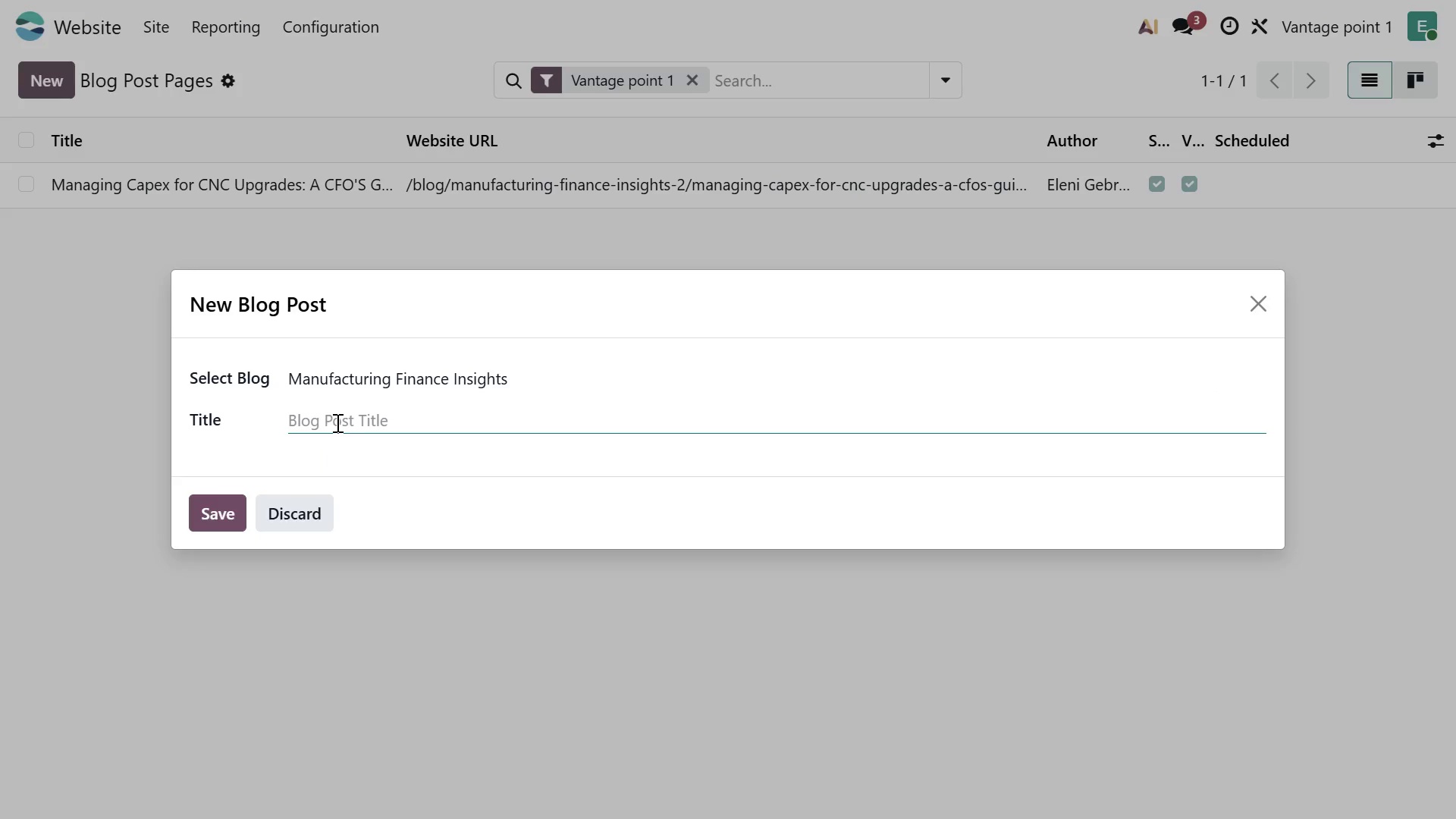 
type(The true )
 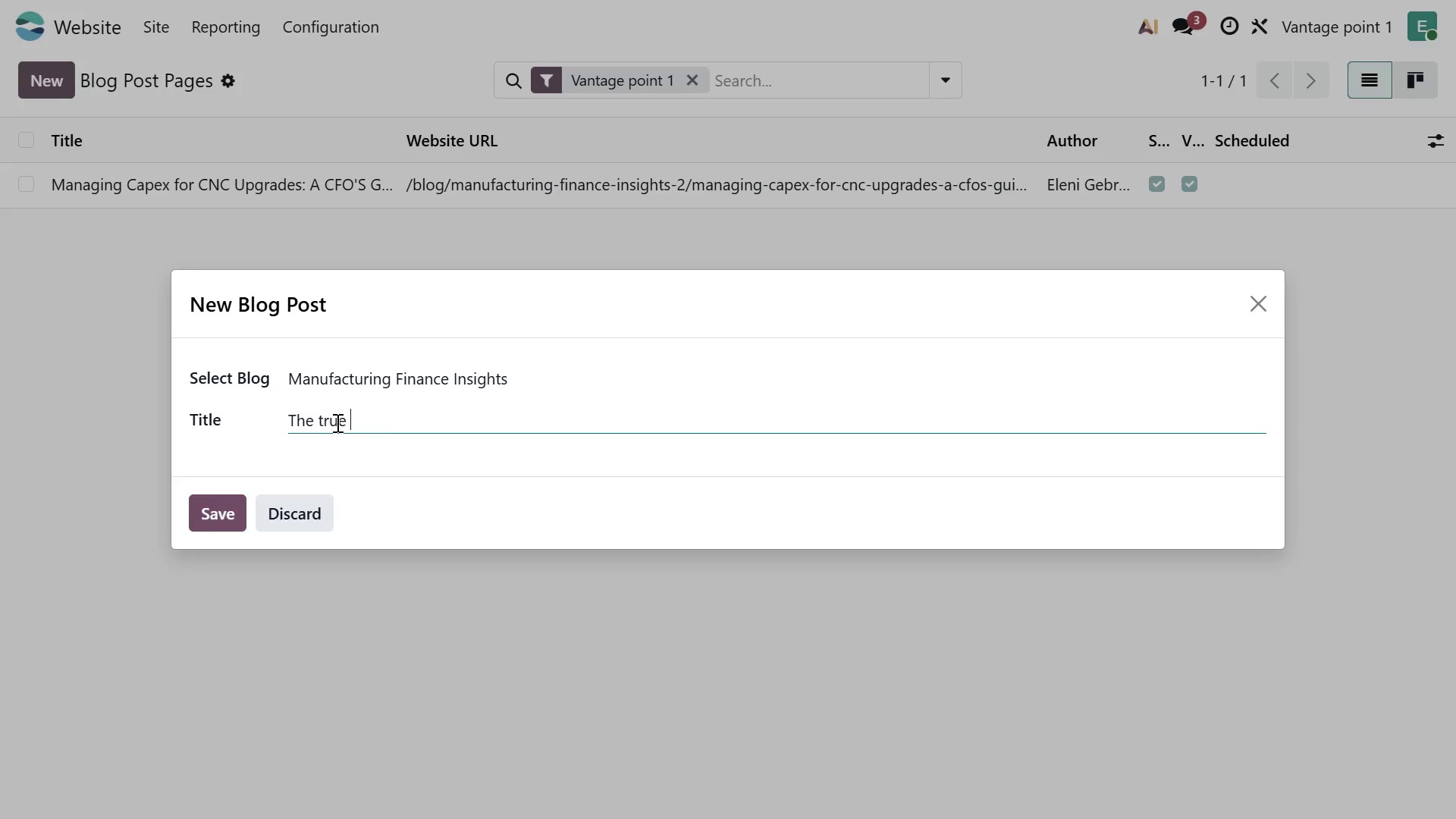 
key(ArrowLeft)
 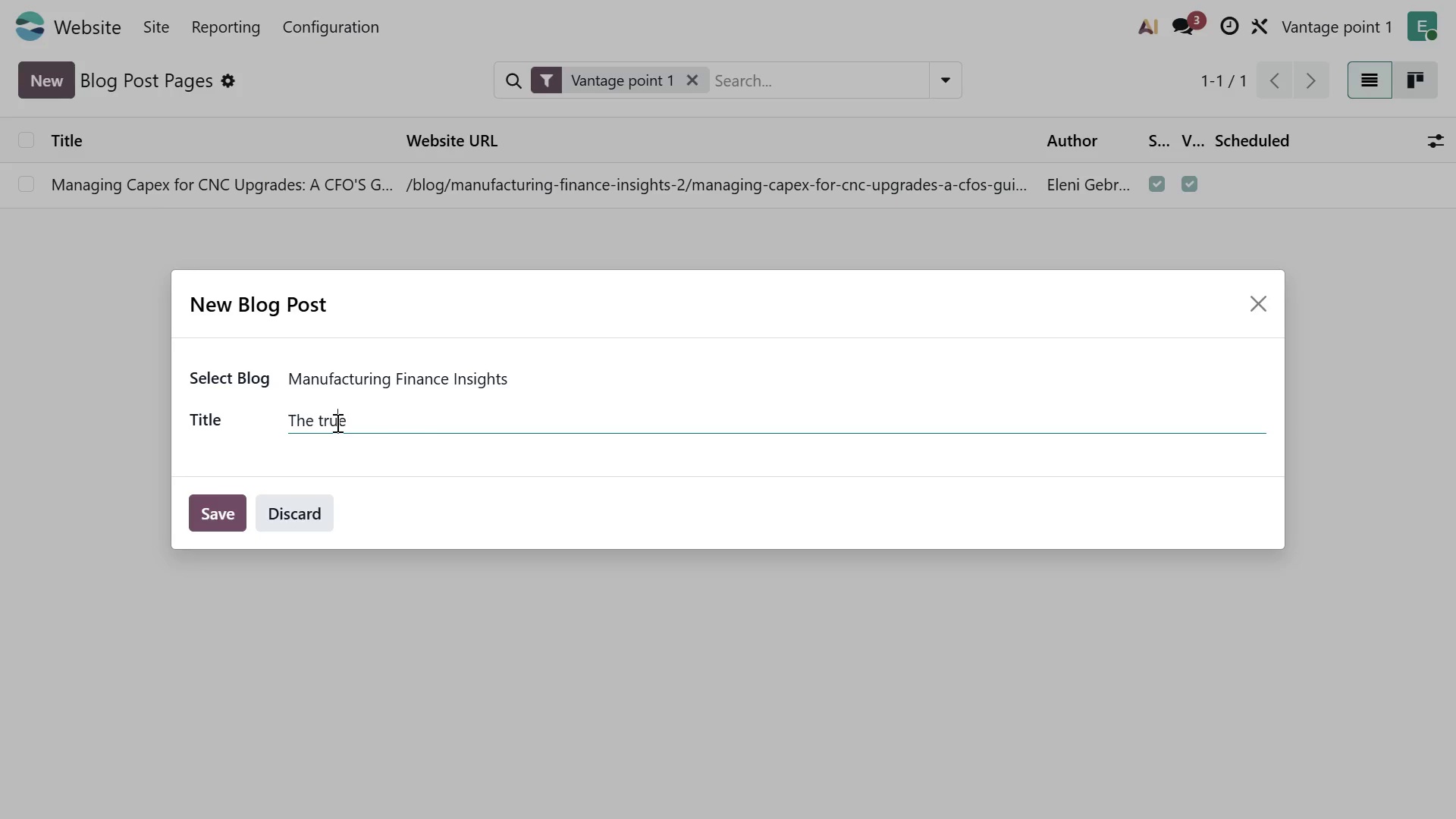 
key(ArrowLeft)
 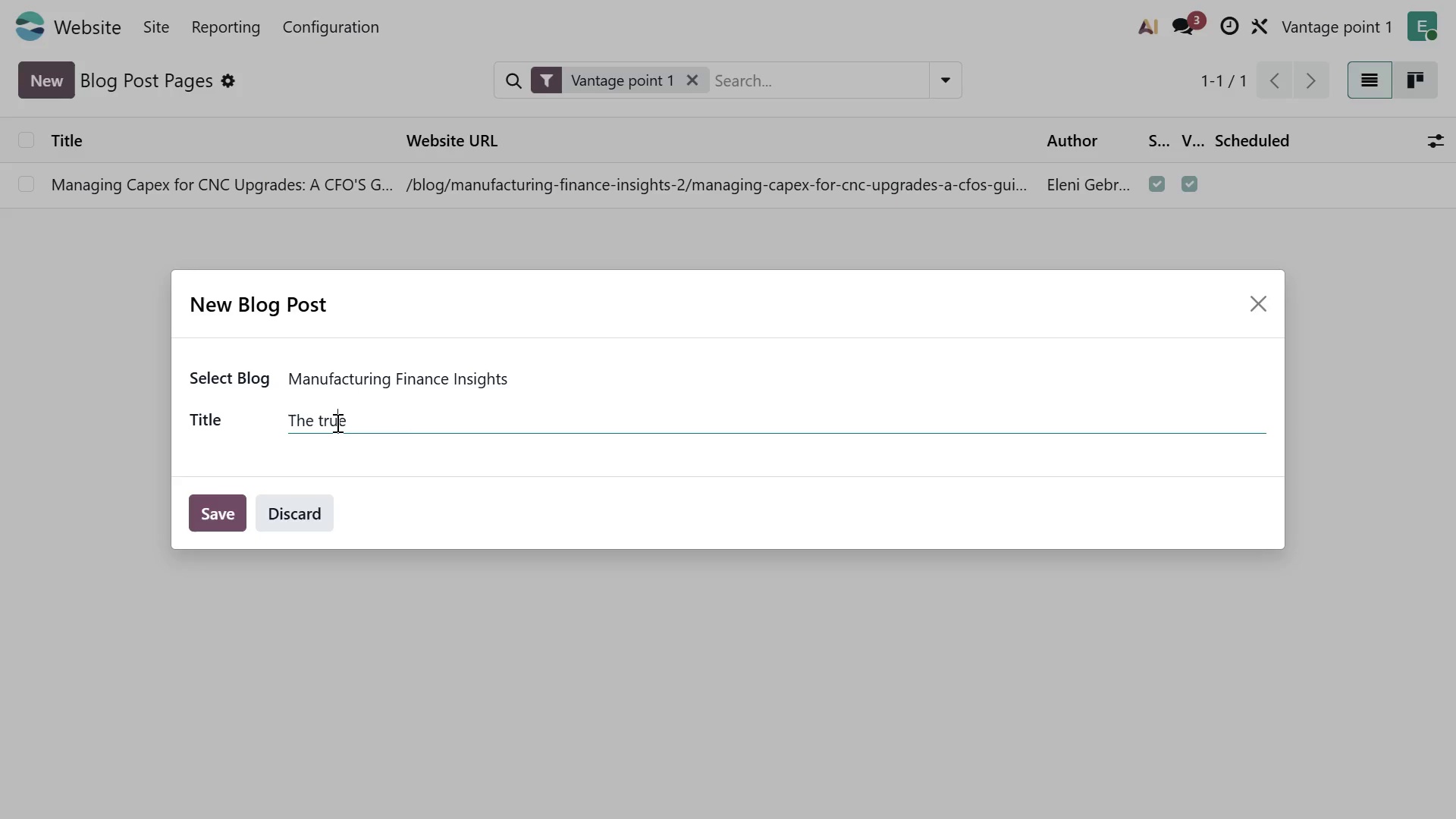 
key(ArrowLeft)
 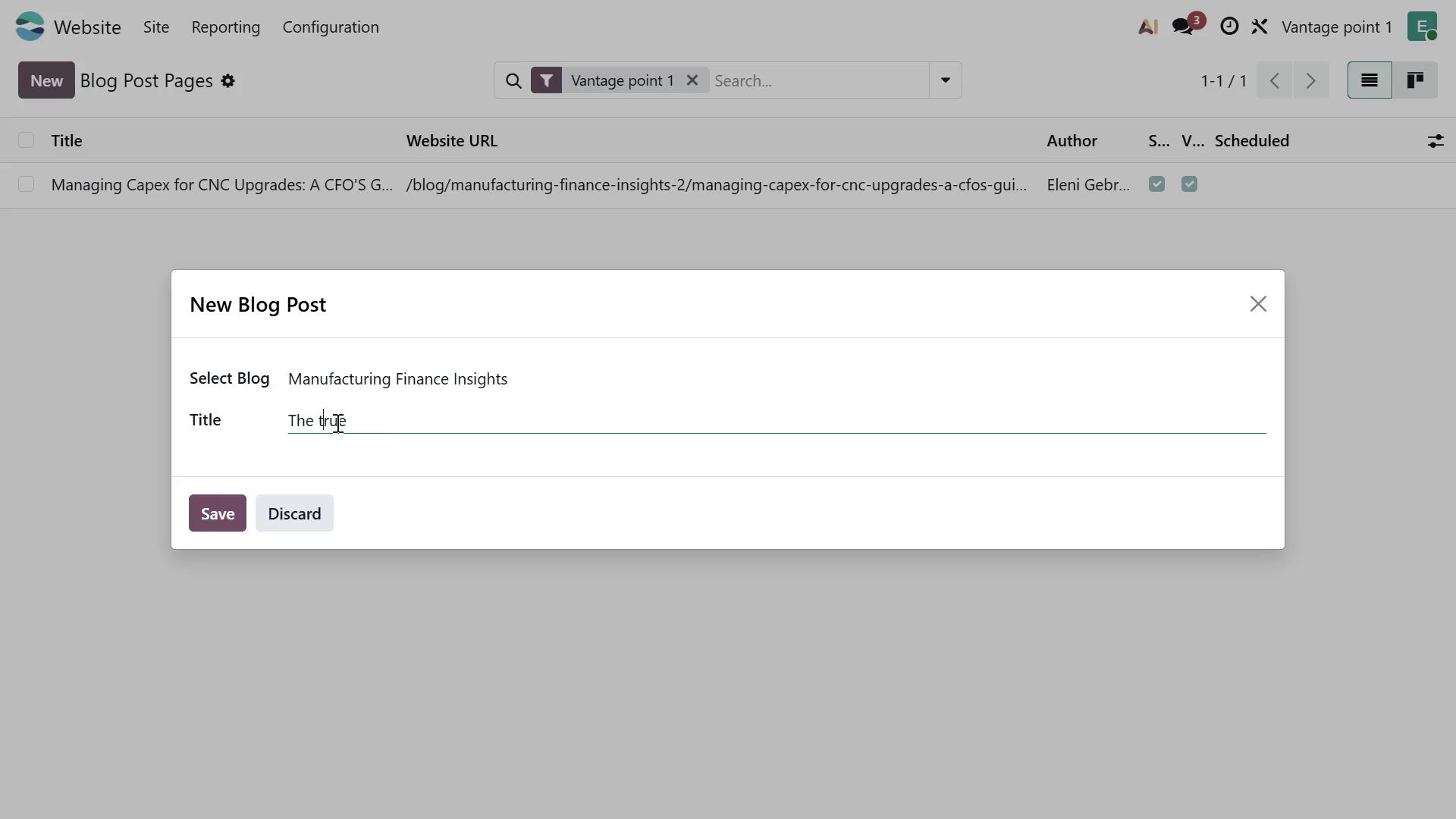 
key(ArrowLeft)
 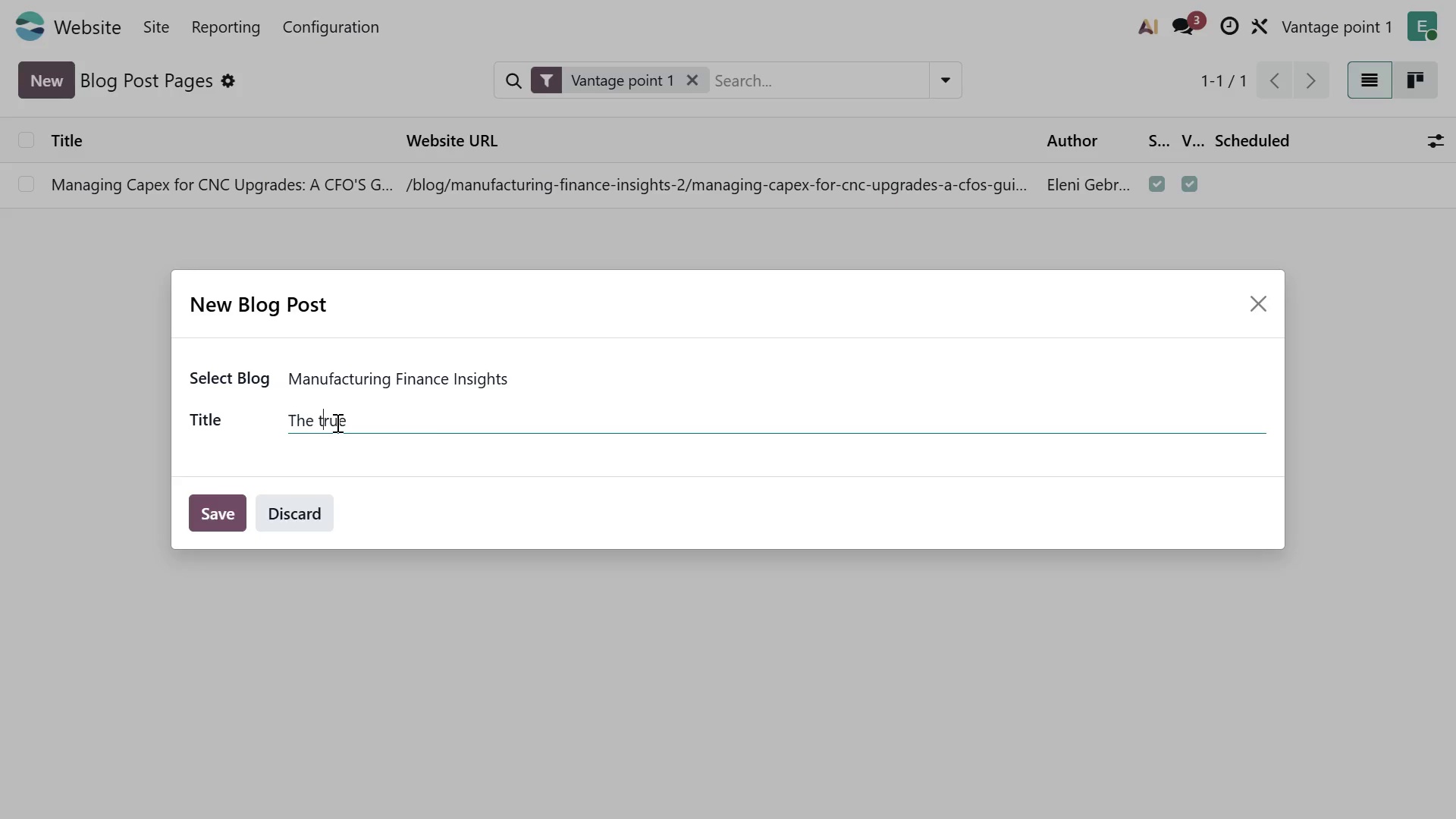 
key(Backspace)
 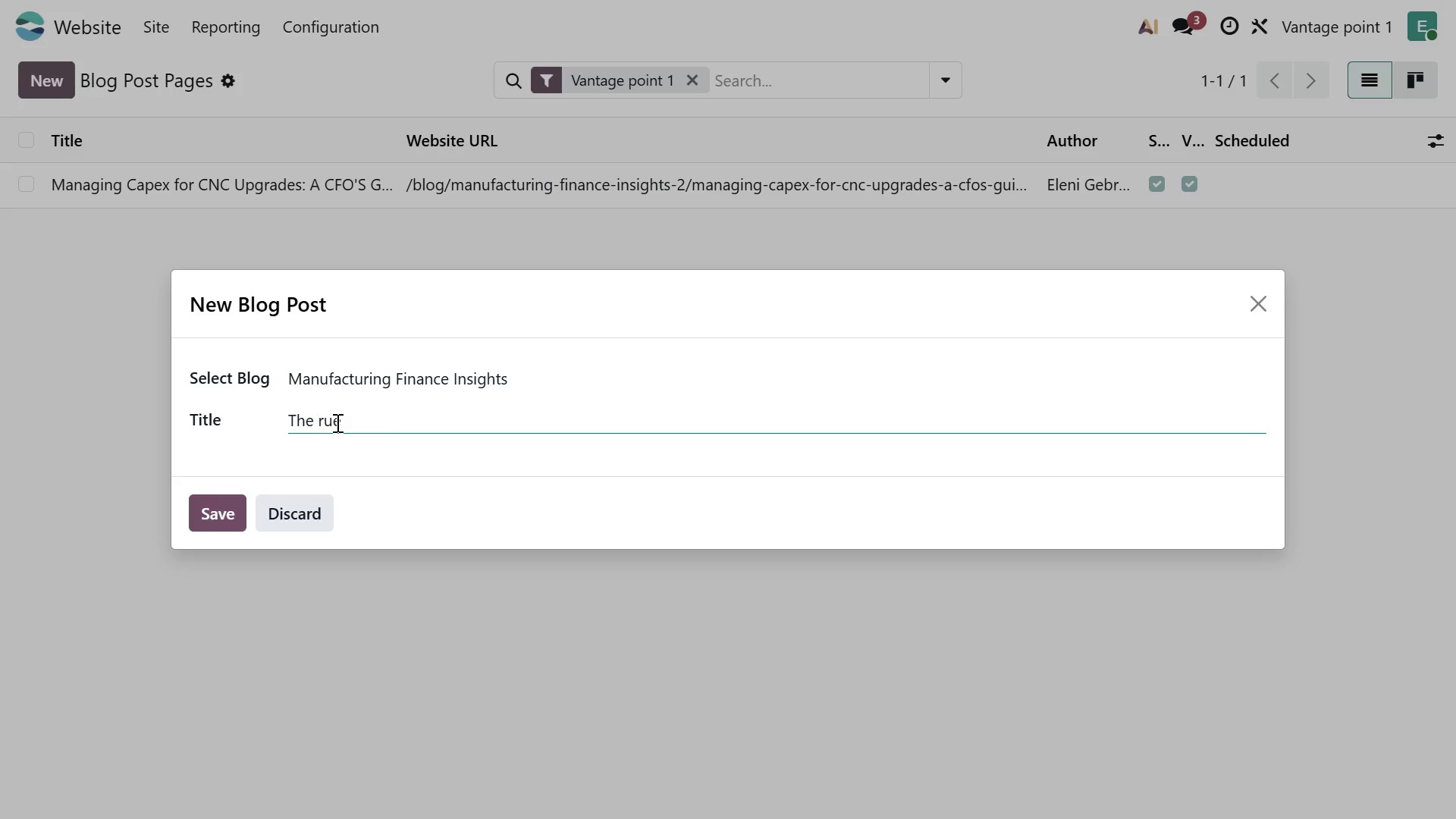 
key(CapsLock)
 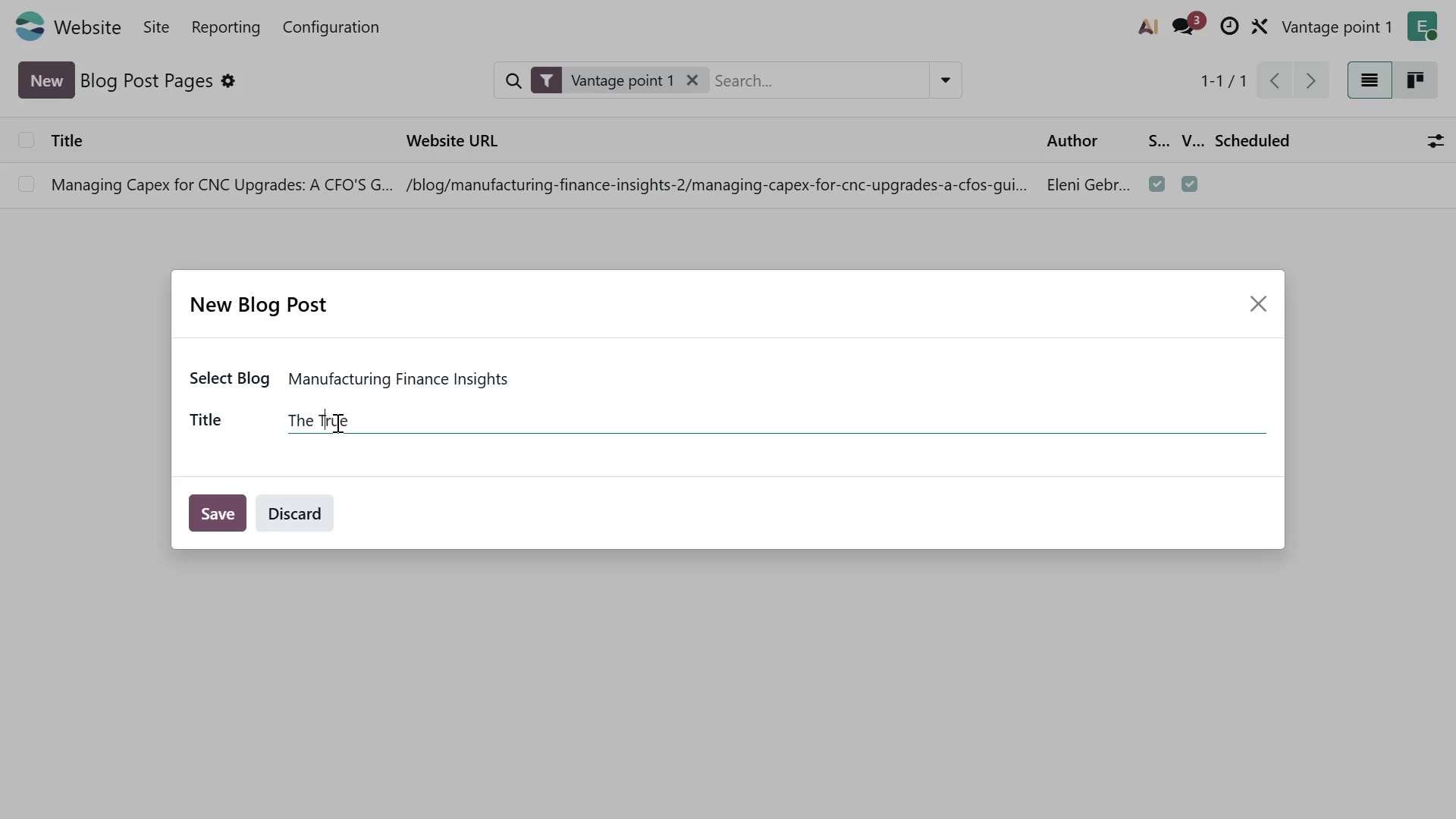 
key(T)
 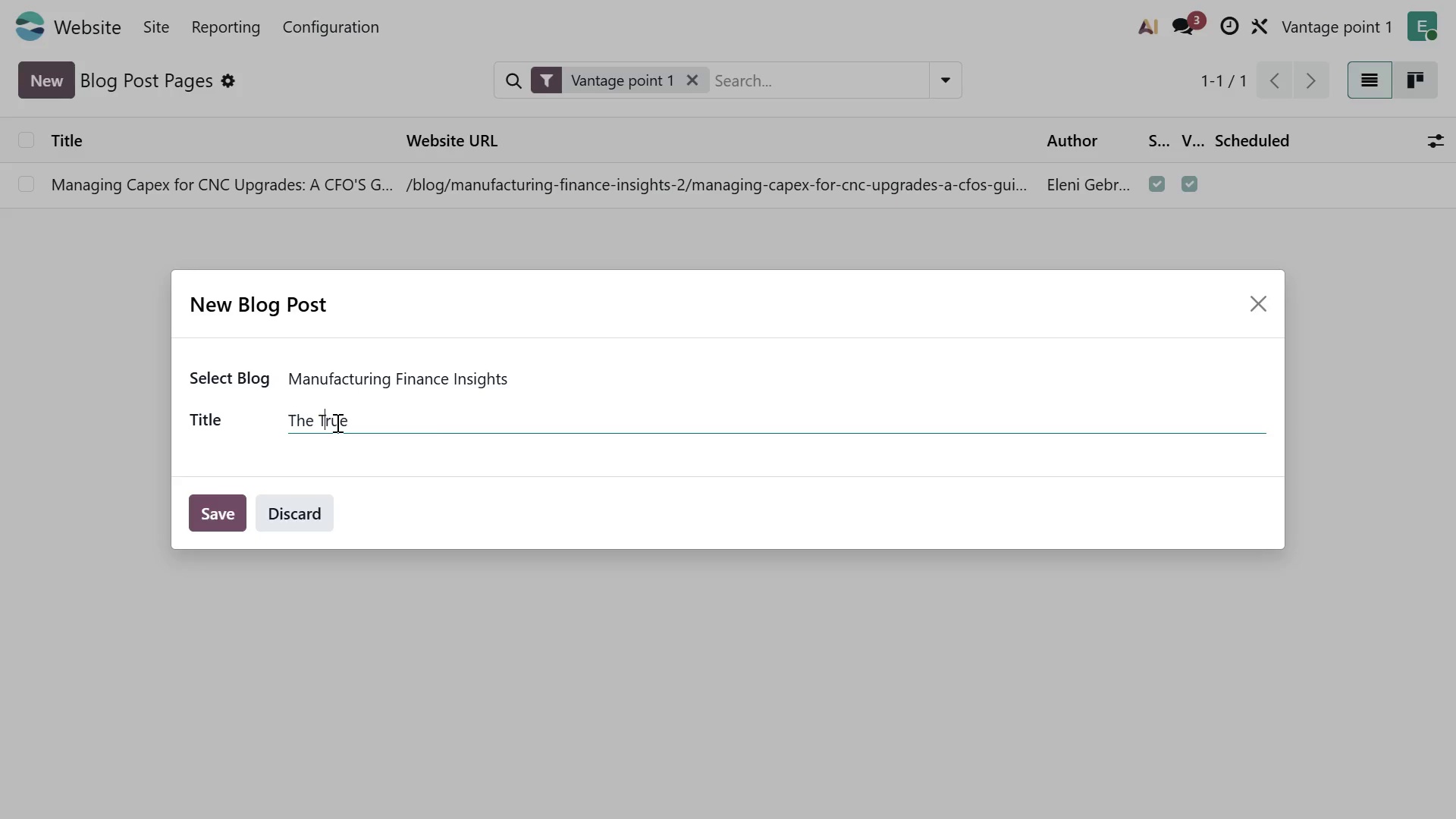 
key(CapsLock)
 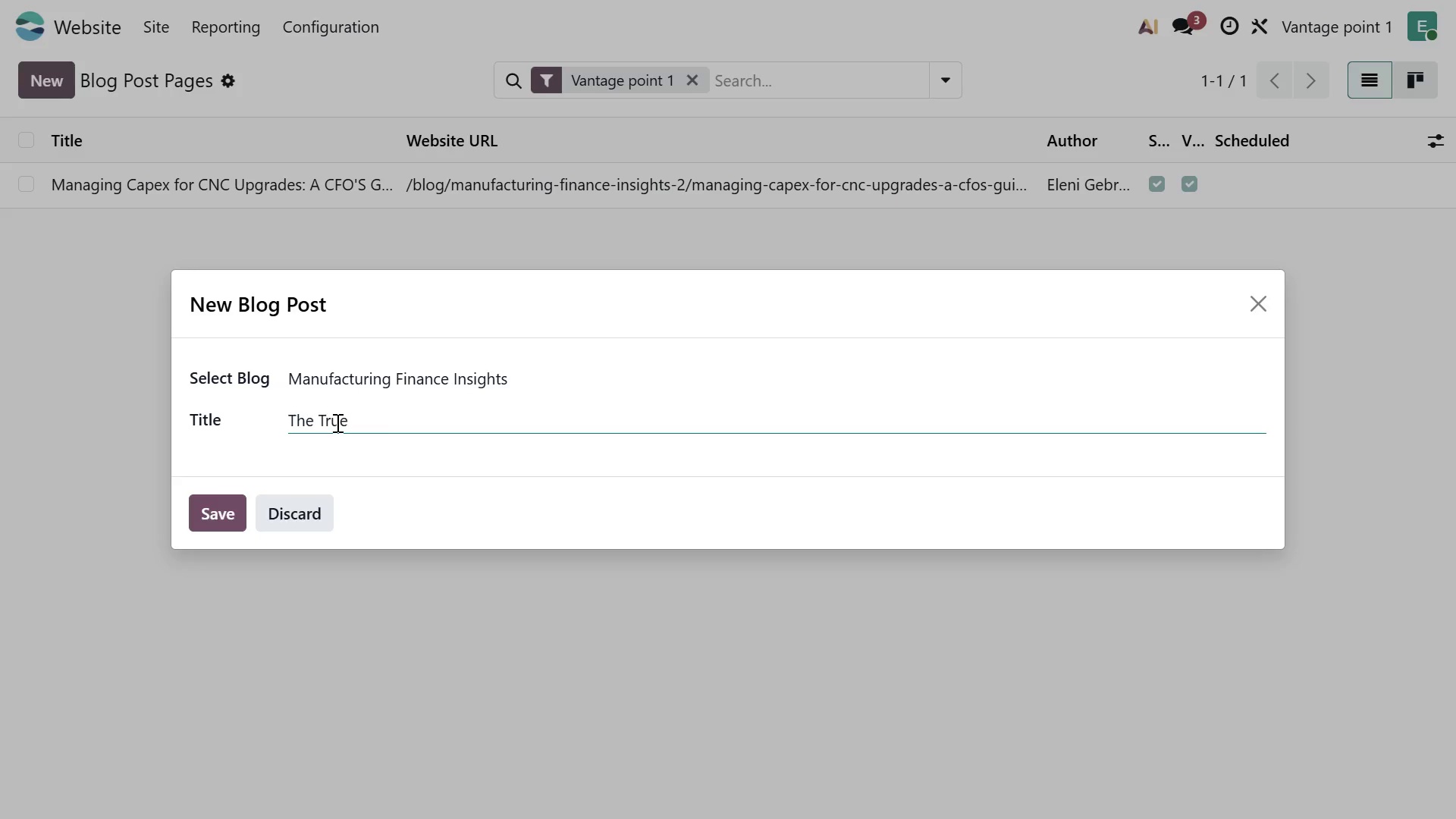 
key(ArrowRight)
 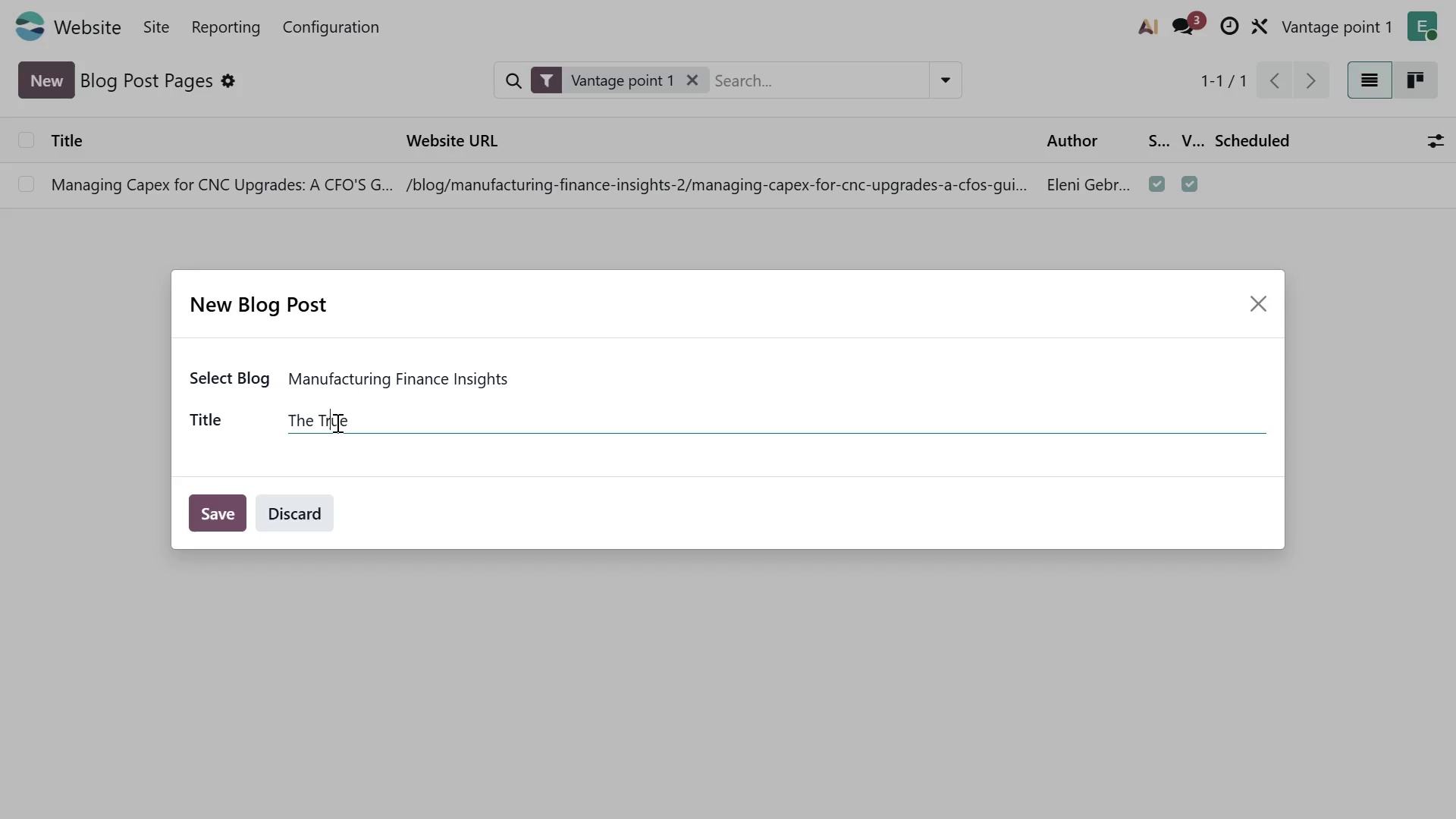 
key(ArrowRight)
 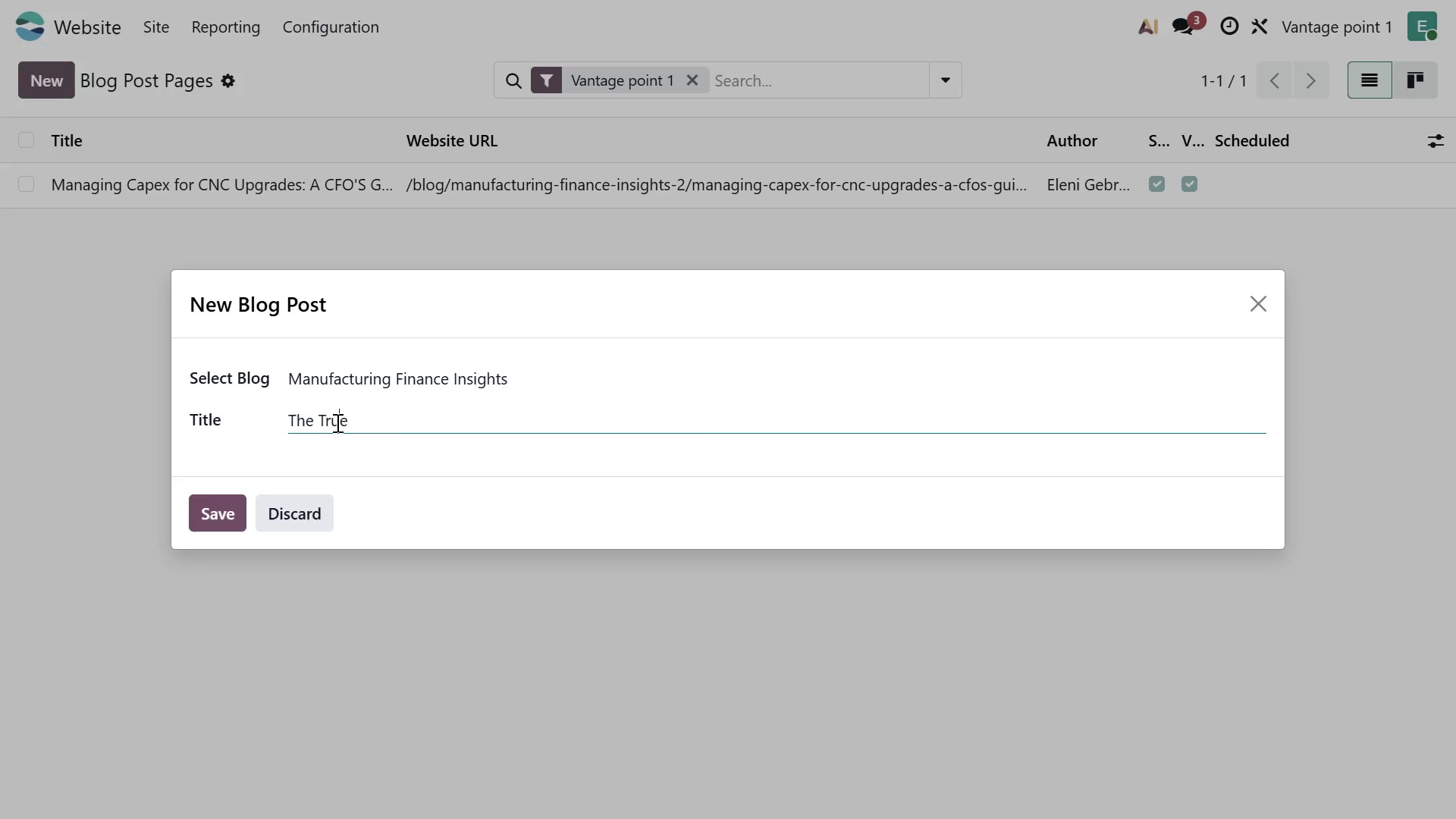 
key(ArrowRight)
 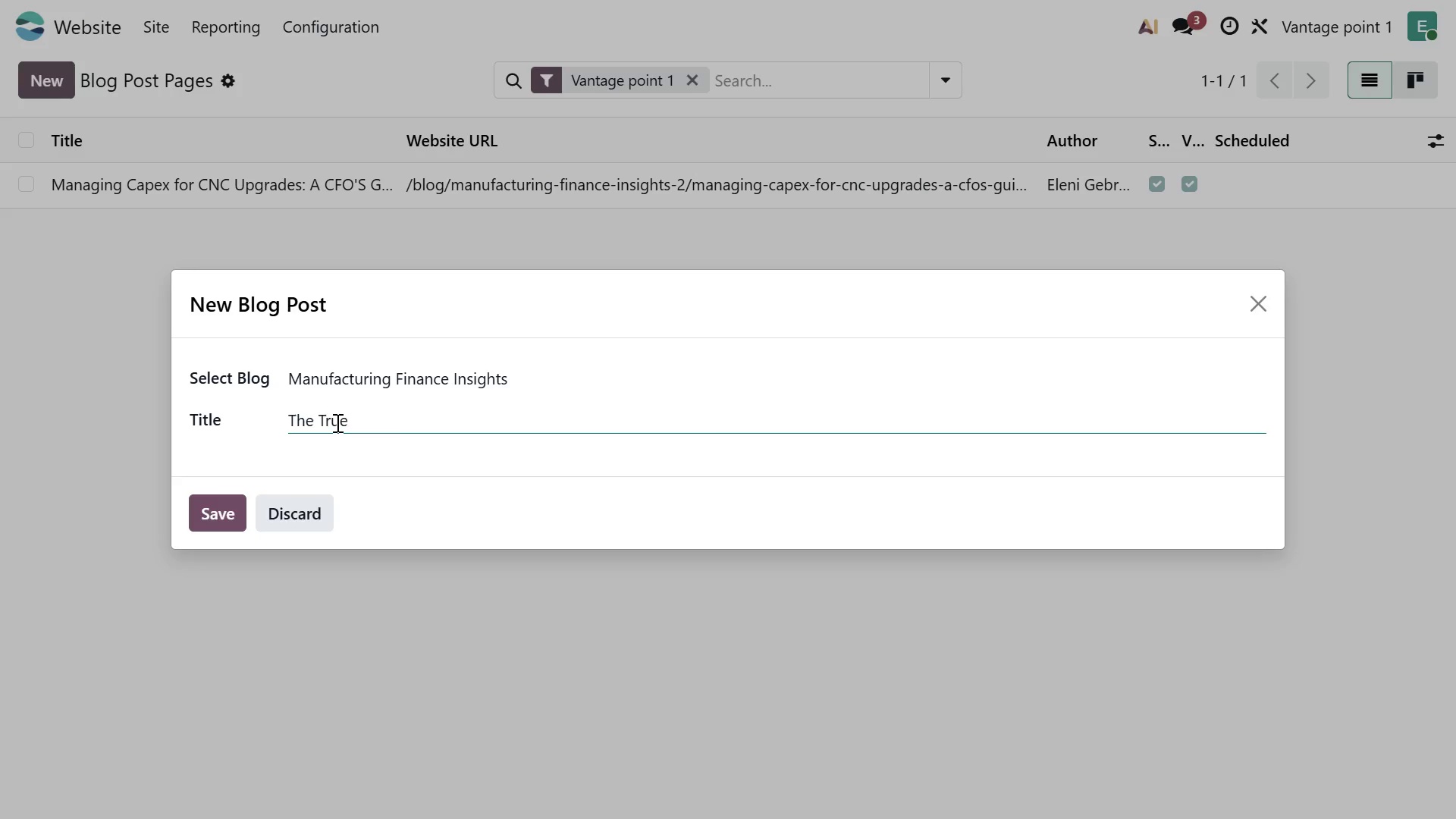 
type( Cost )
 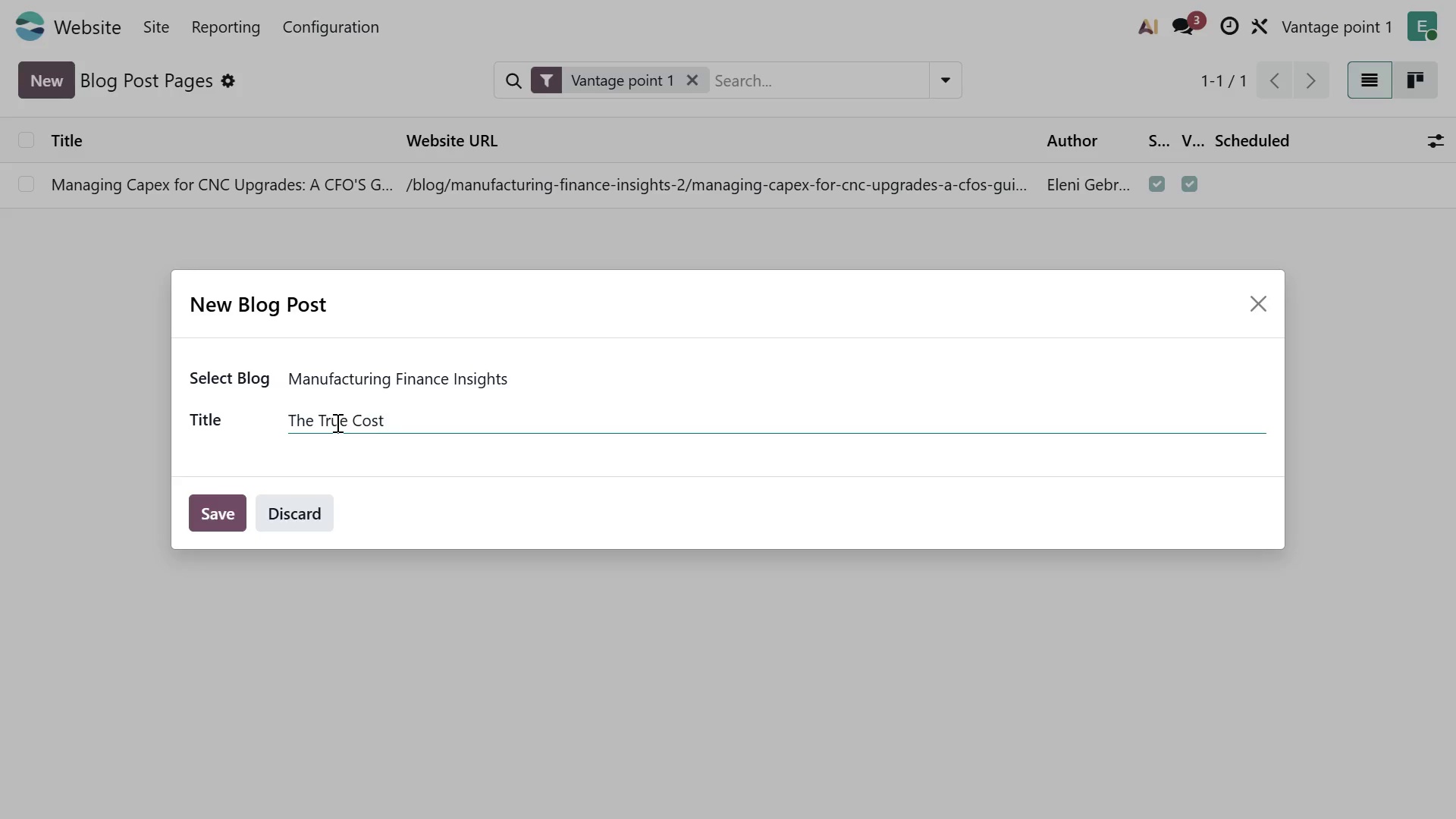 
type(of Inventory Obsolescence in Manufacturing)
 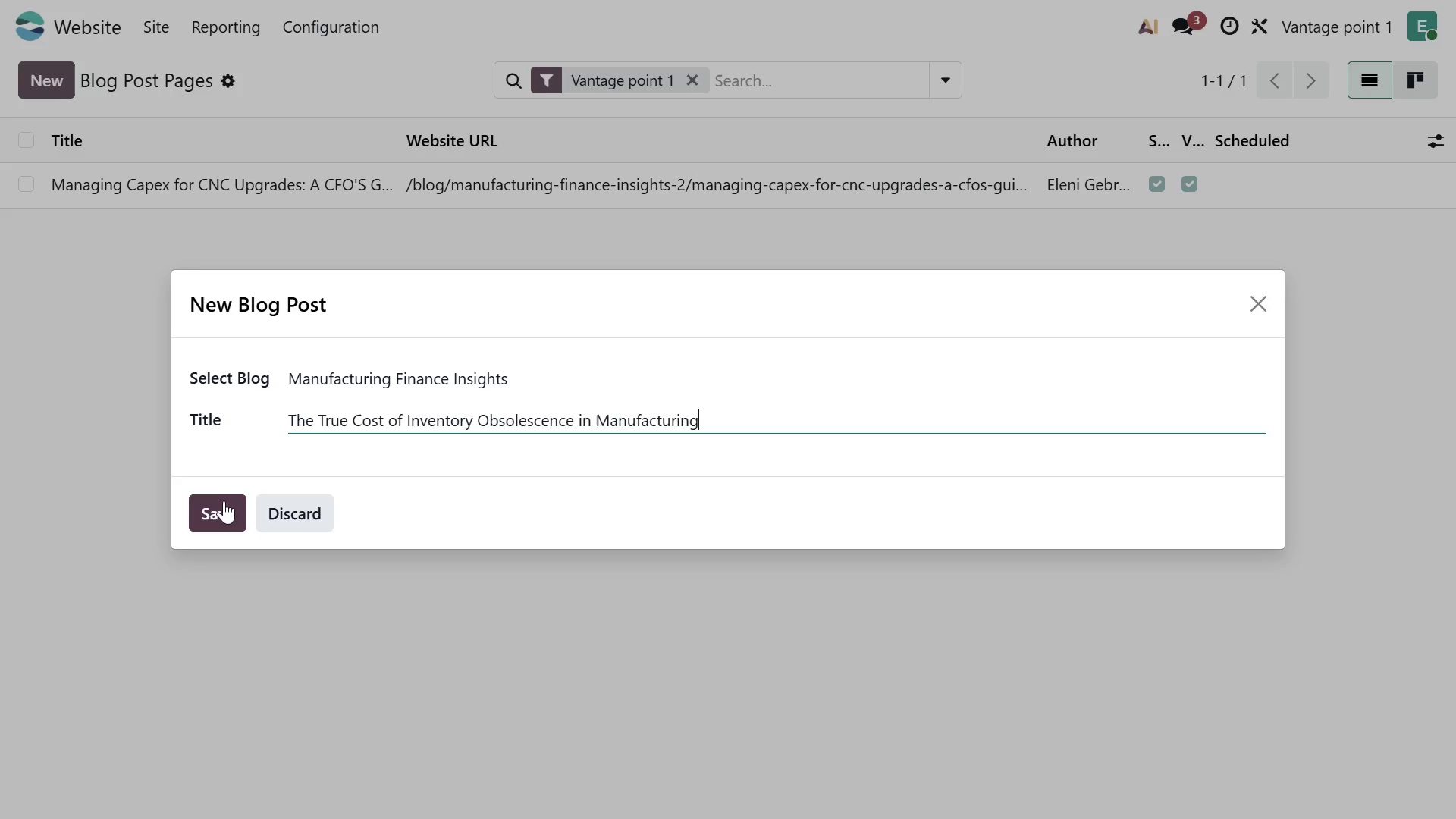 
left_click([222, 504])
 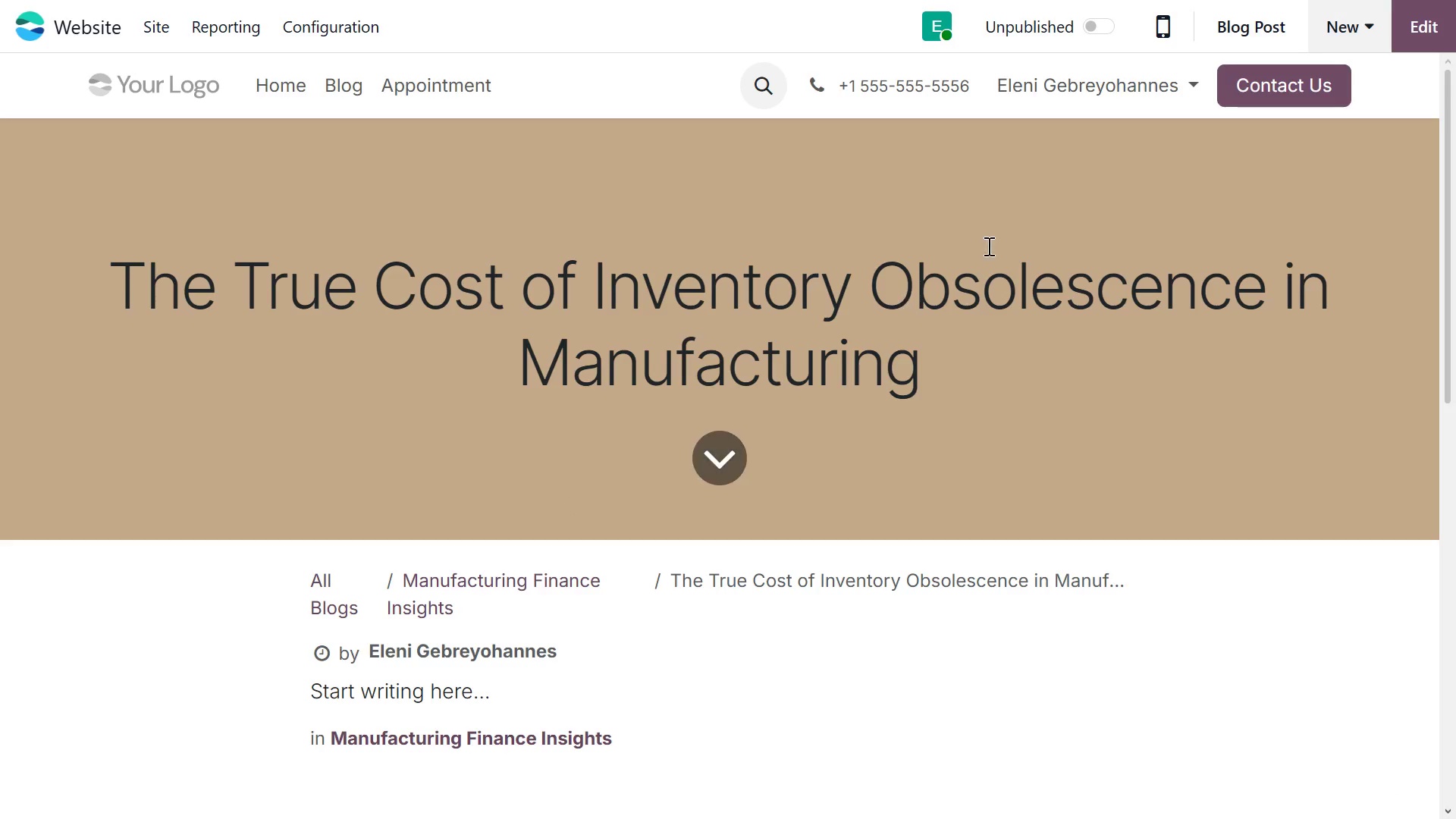 
wait(6.02)
 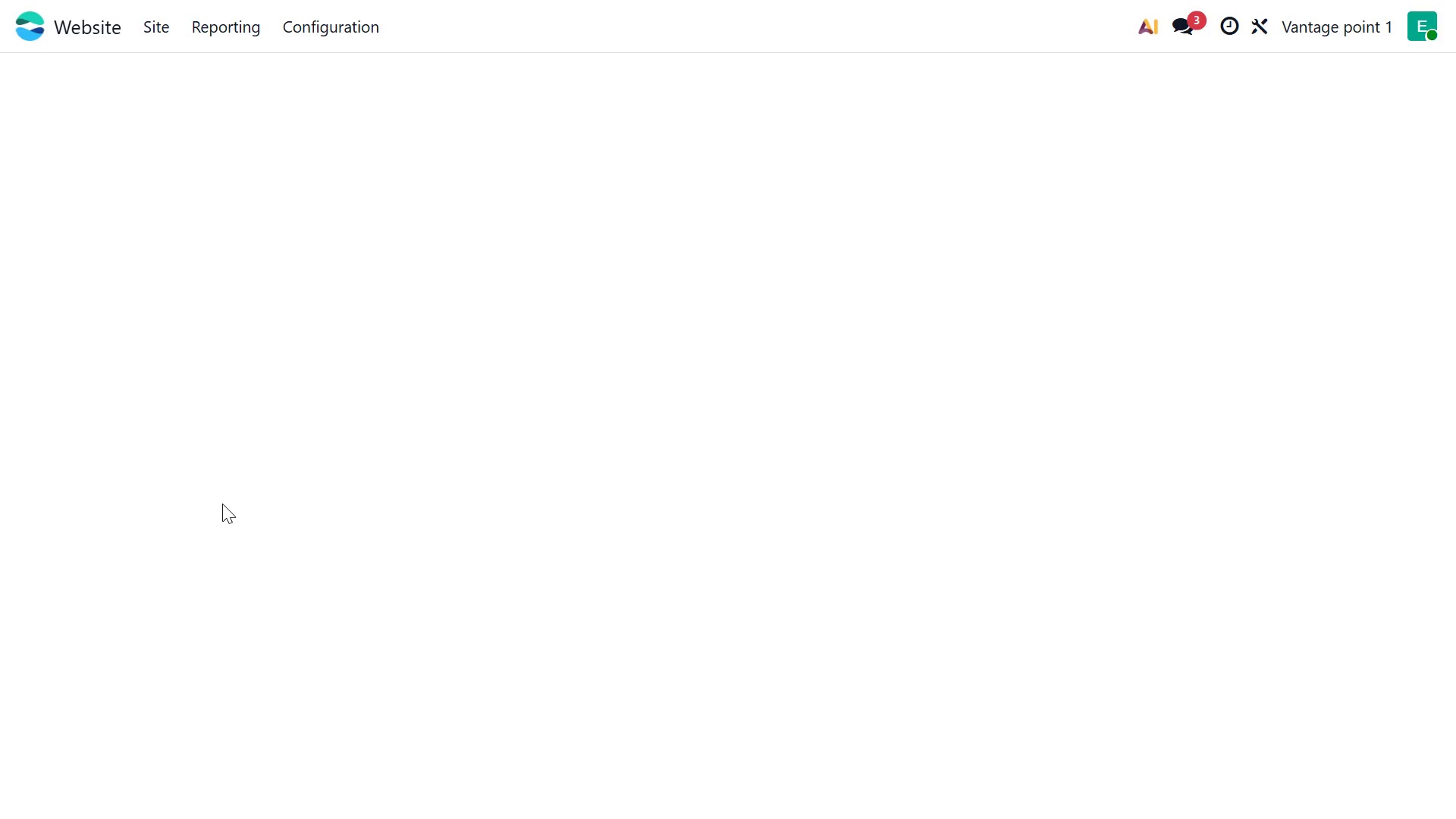 
left_click([1437, 17])
 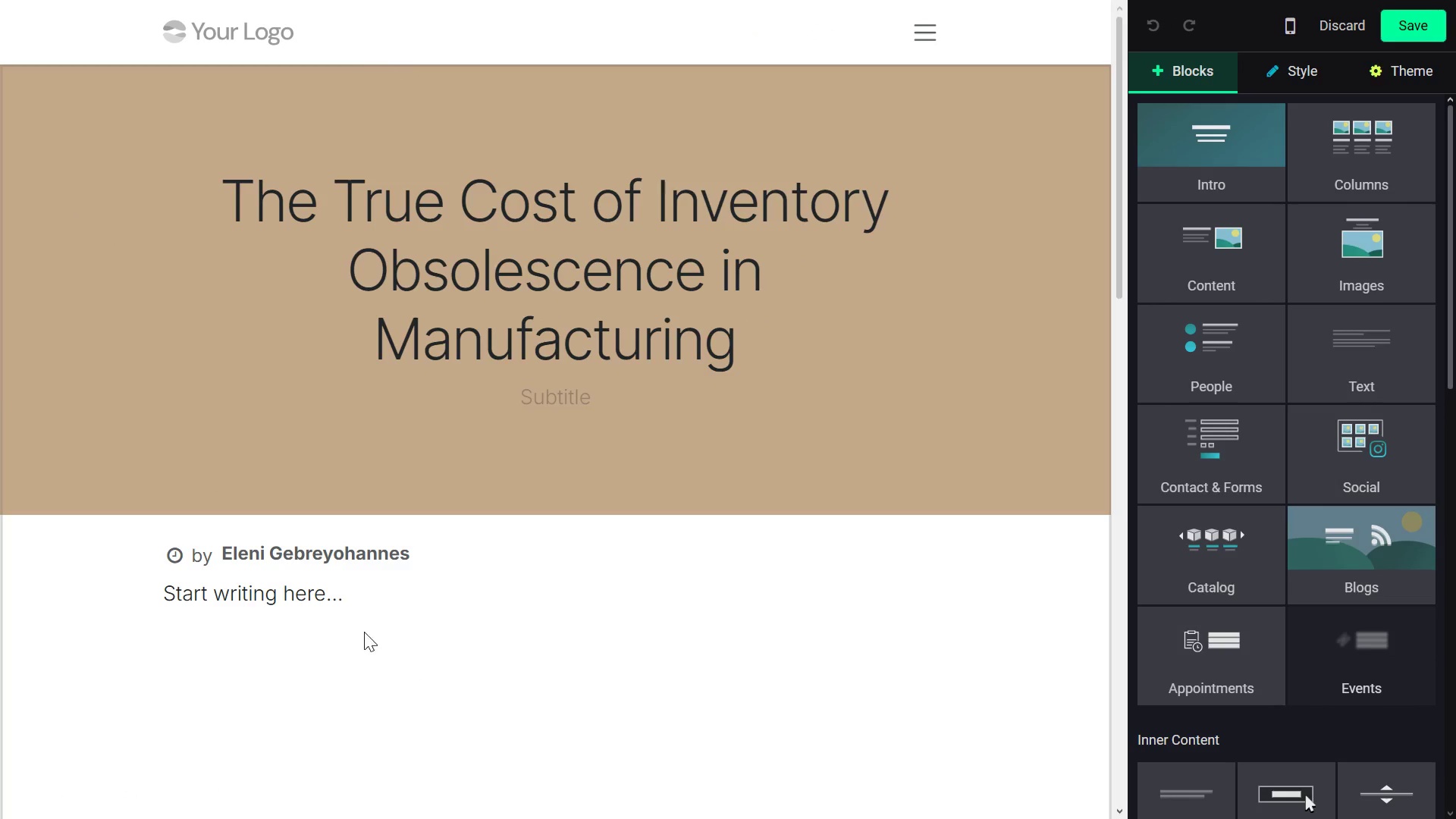 
left_click_drag(start_coordinate=[355, 605], to_coordinate=[174, 600])
 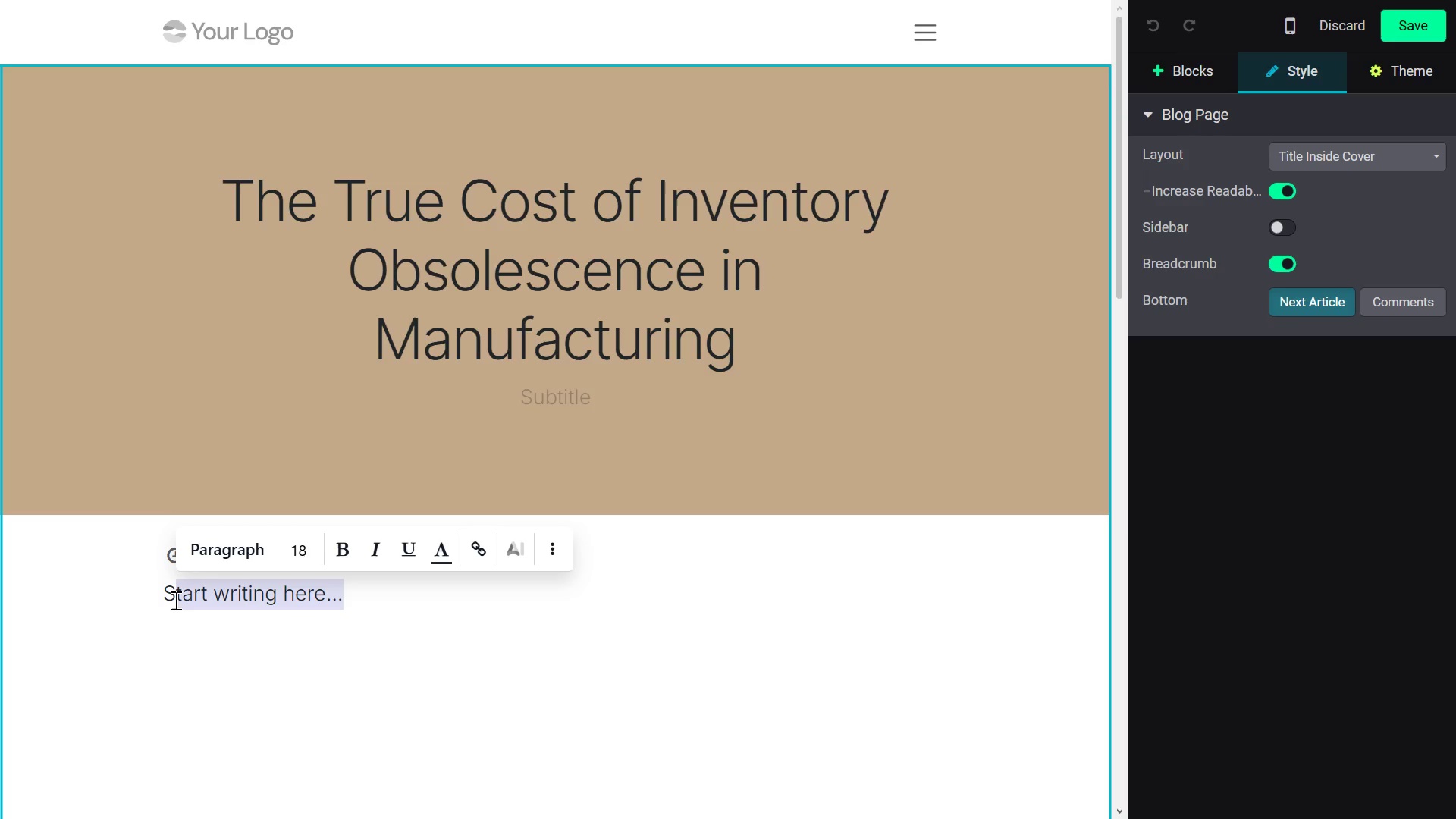 
key(Backspace)
 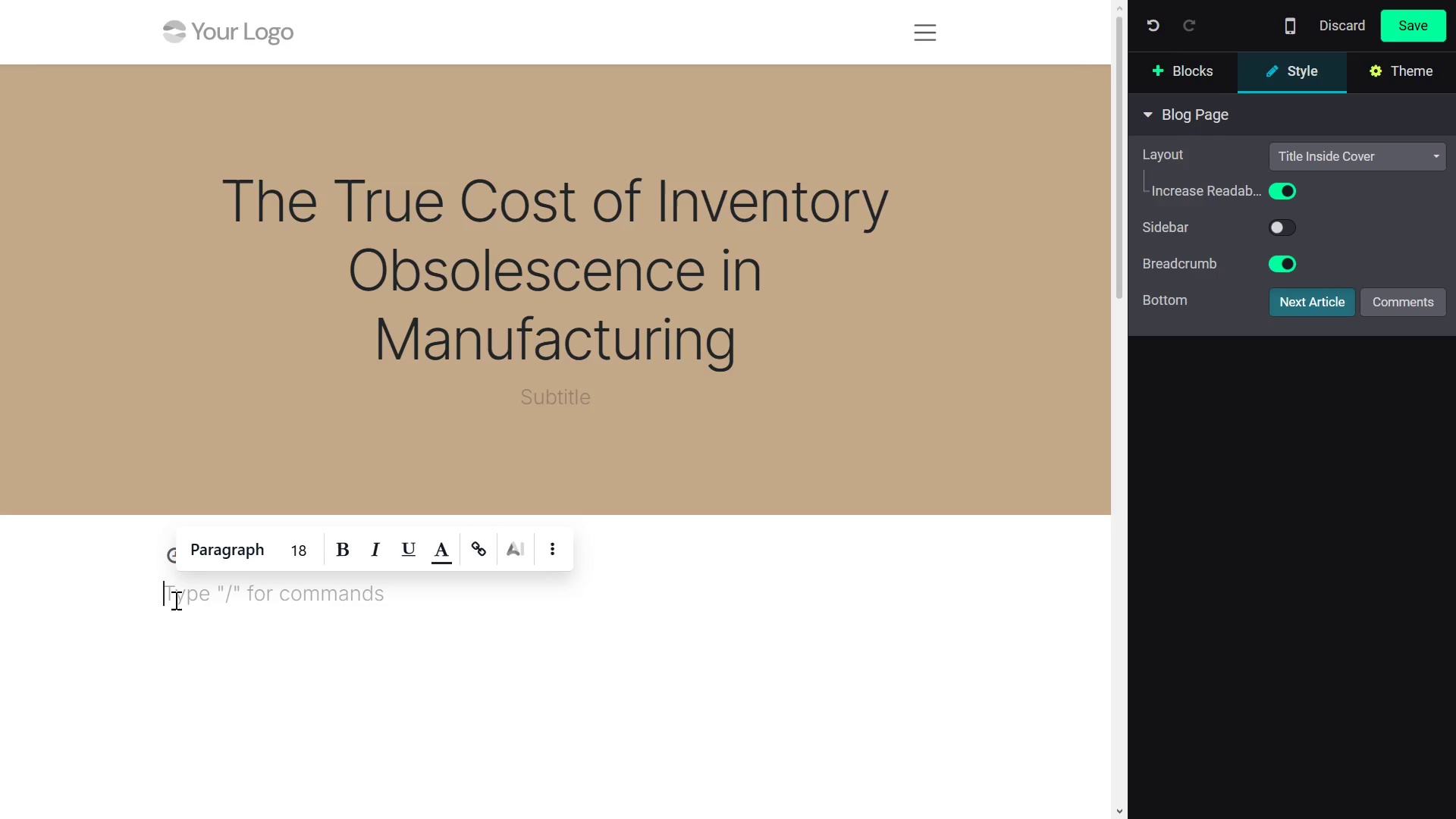 
key(Backspace)
 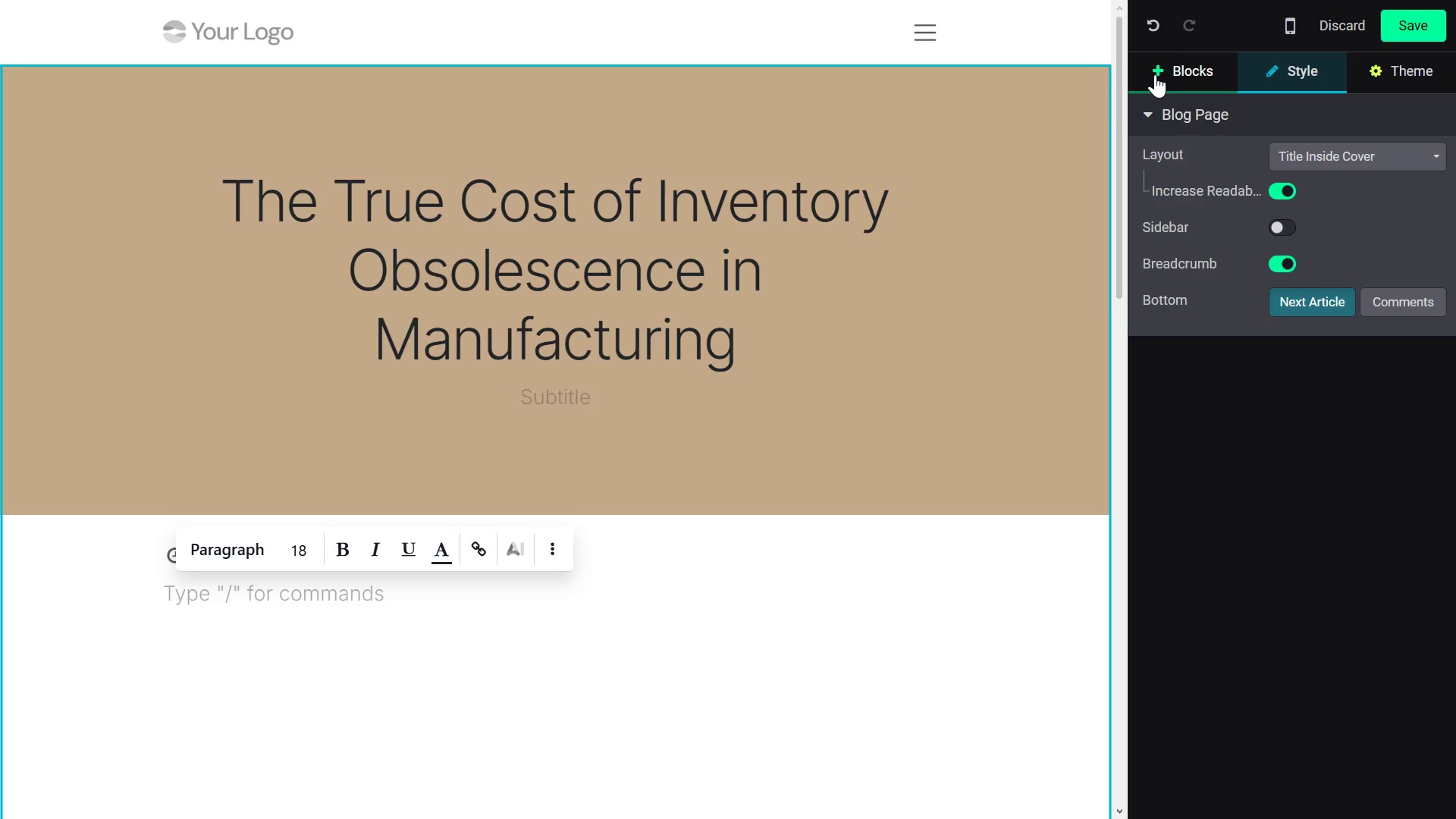 
left_click([1155, 74])
 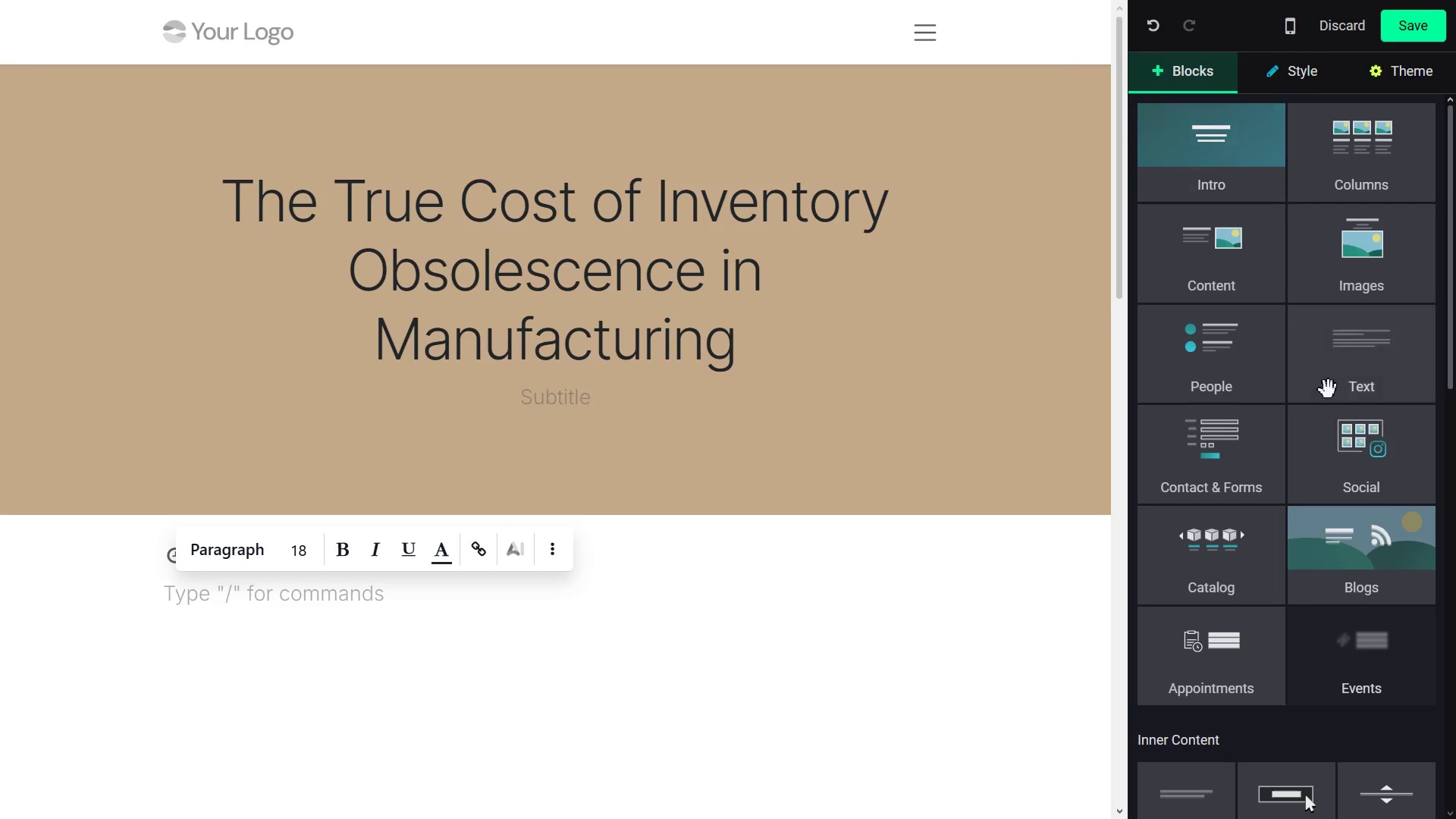 
mouse_move([1277, 300])
 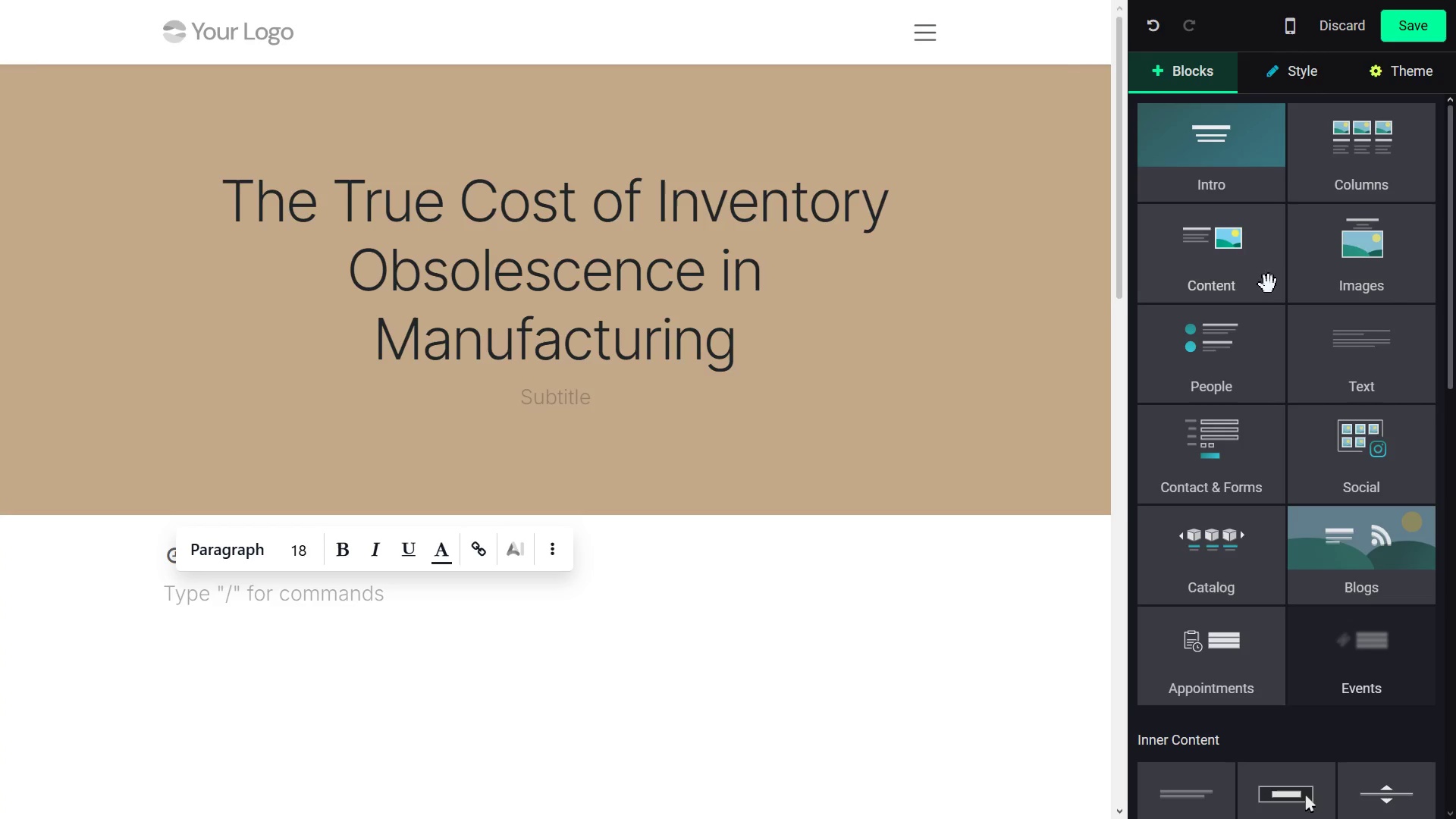 
left_click([1340, 377])
 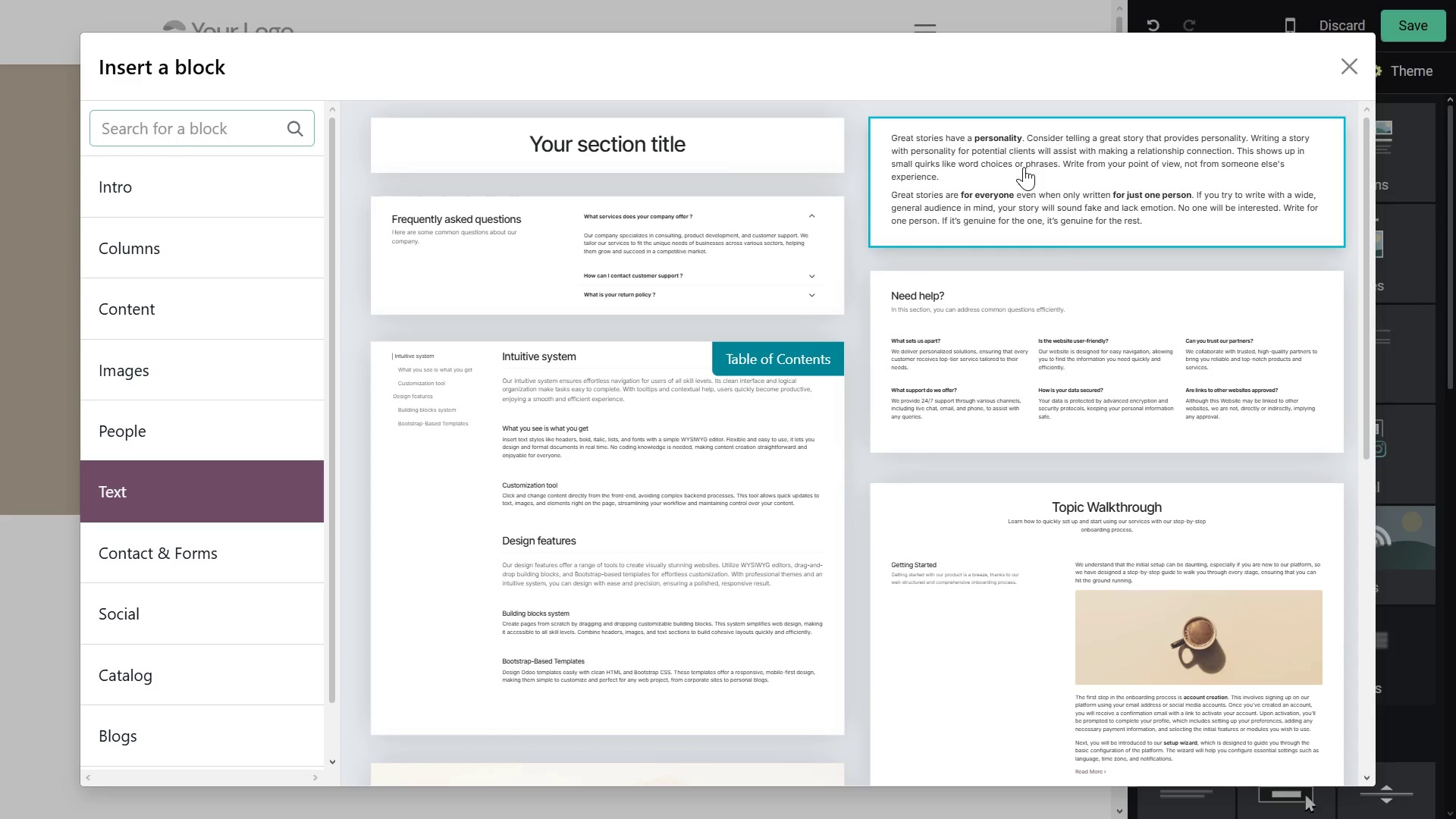 
left_click([1043, 174])
 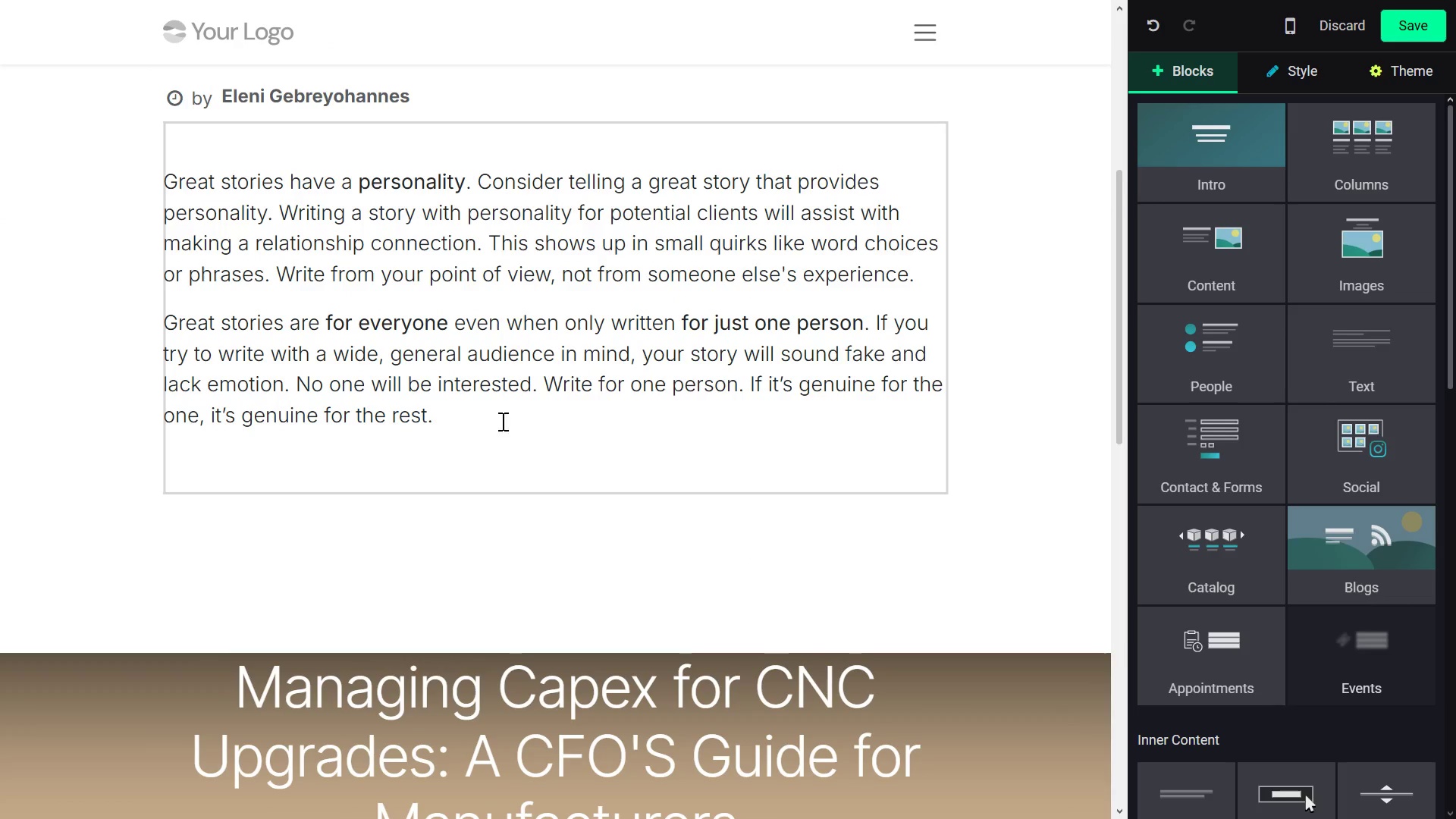 
left_click_drag(start_coordinate=[467, 416], to_coordinate=[169, 187])
 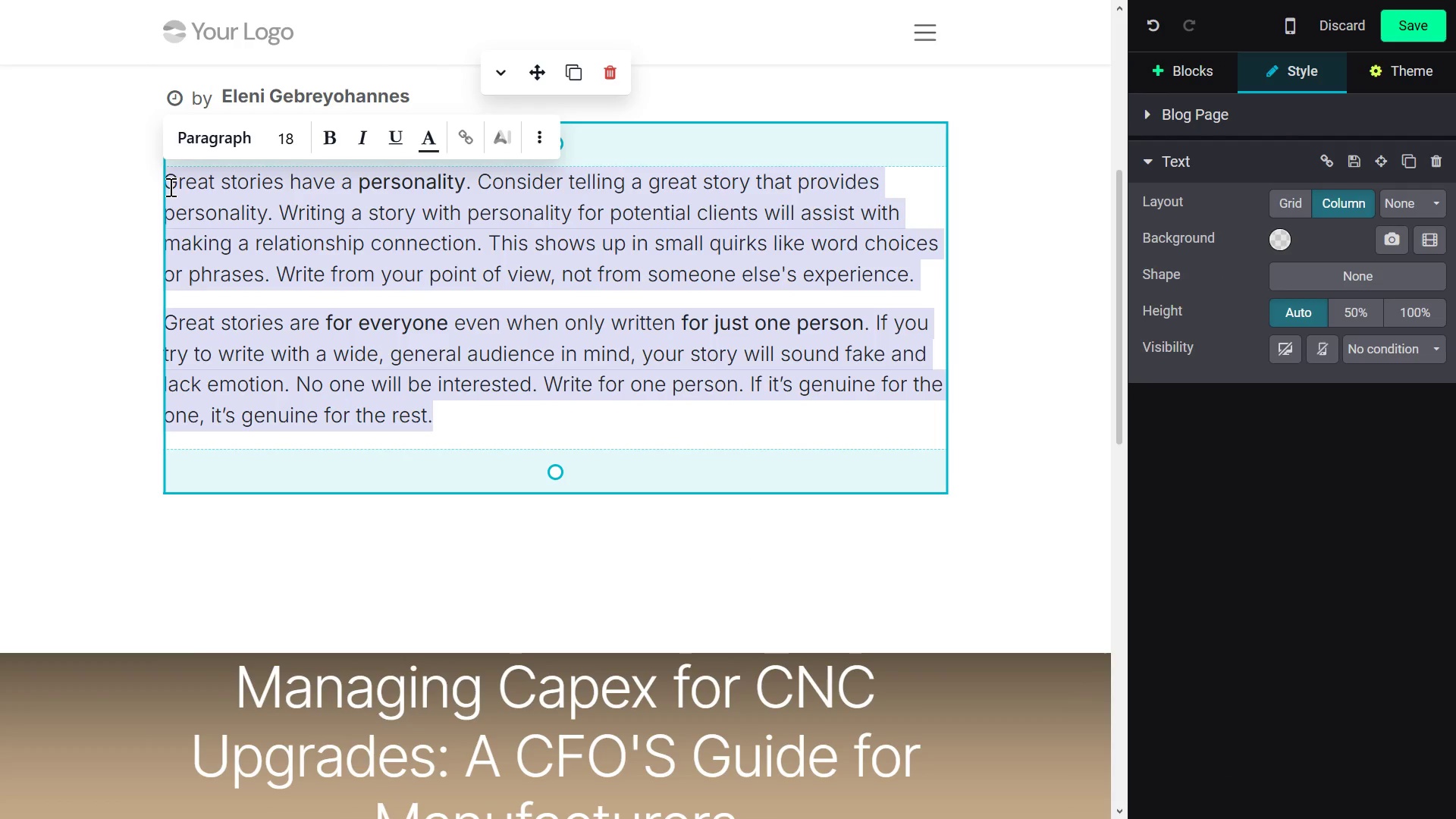 
type(Understanding nInventory )
 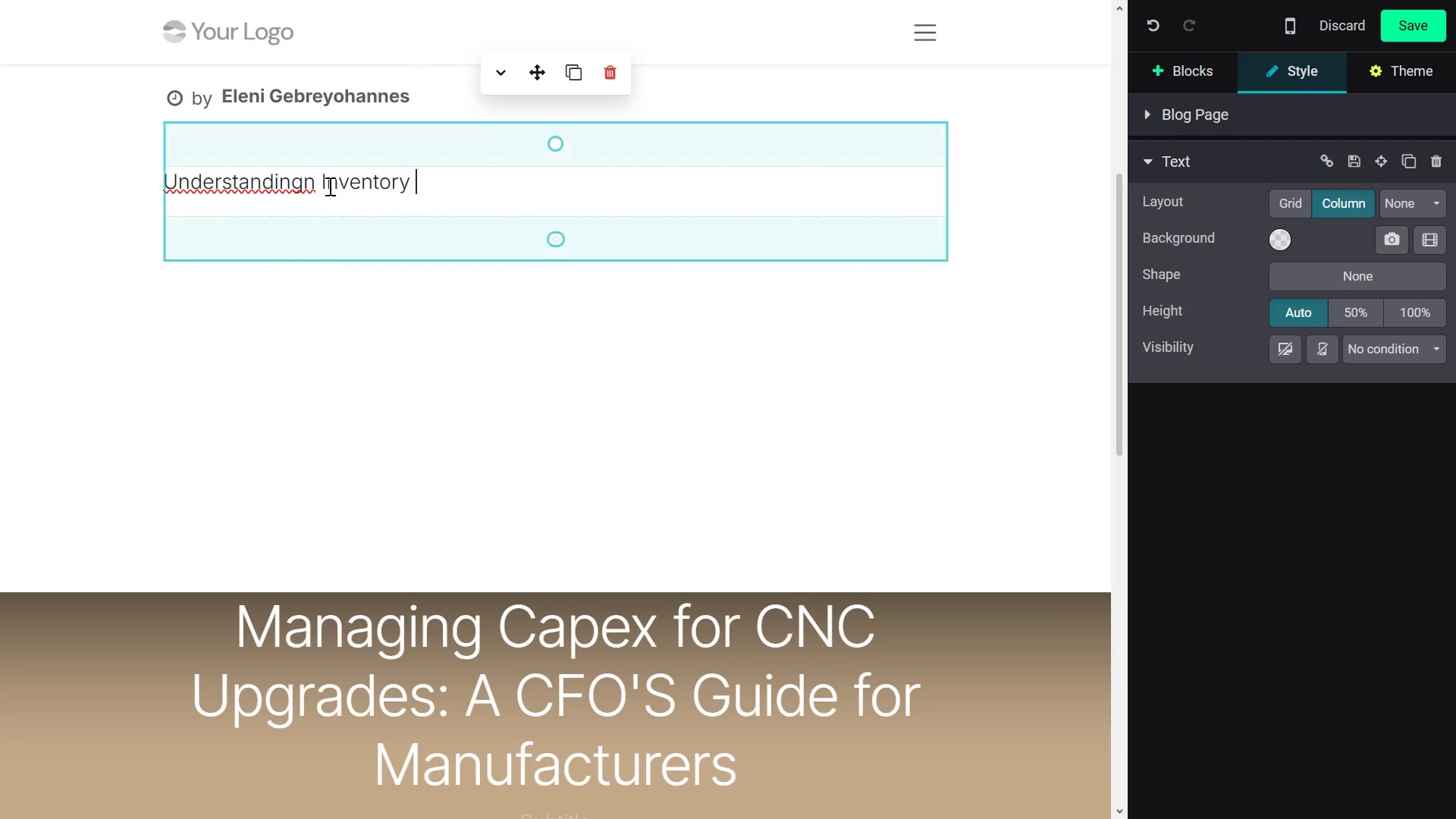 
left_click([318, 180])
 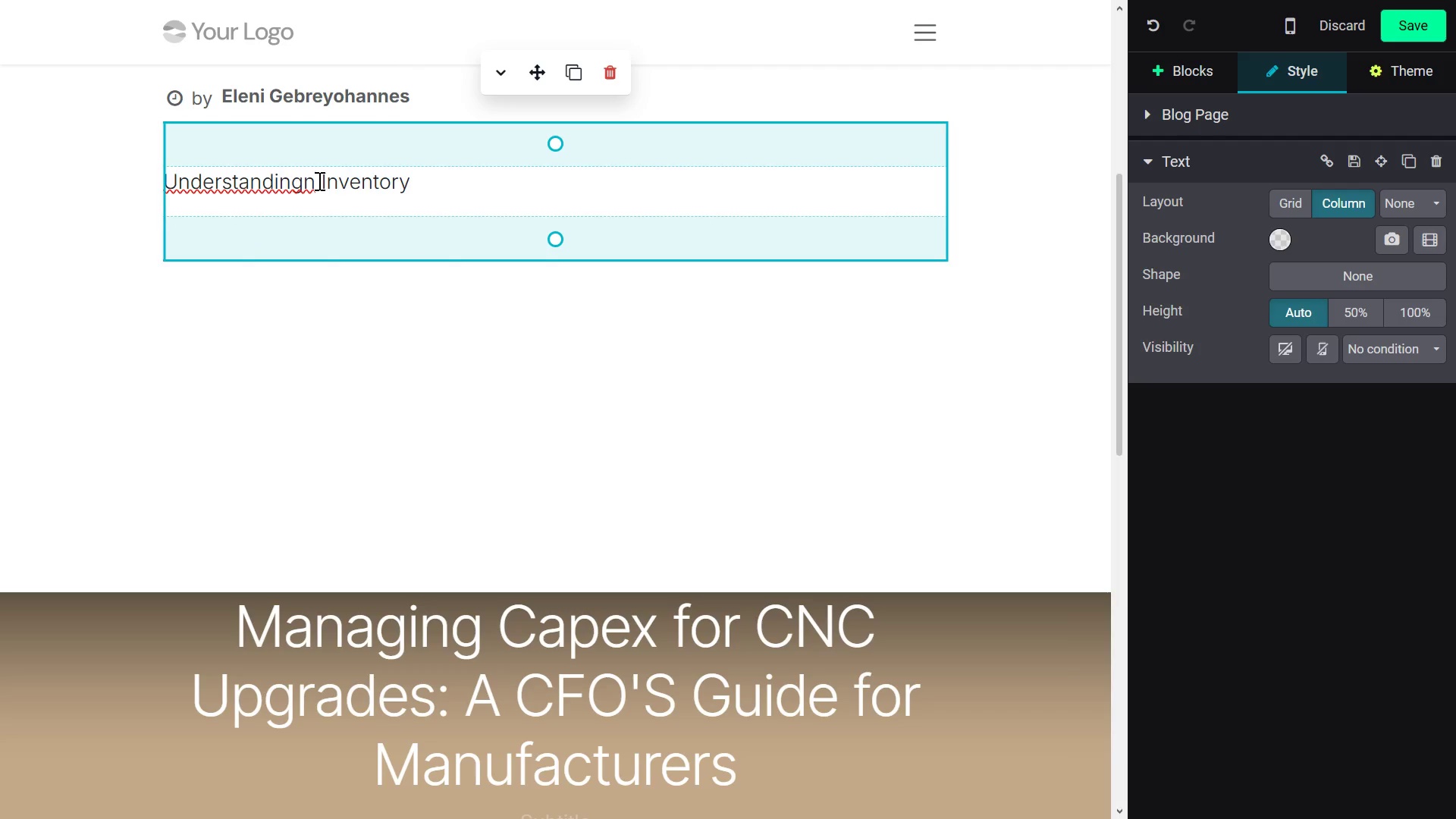 
key(Backspace)
 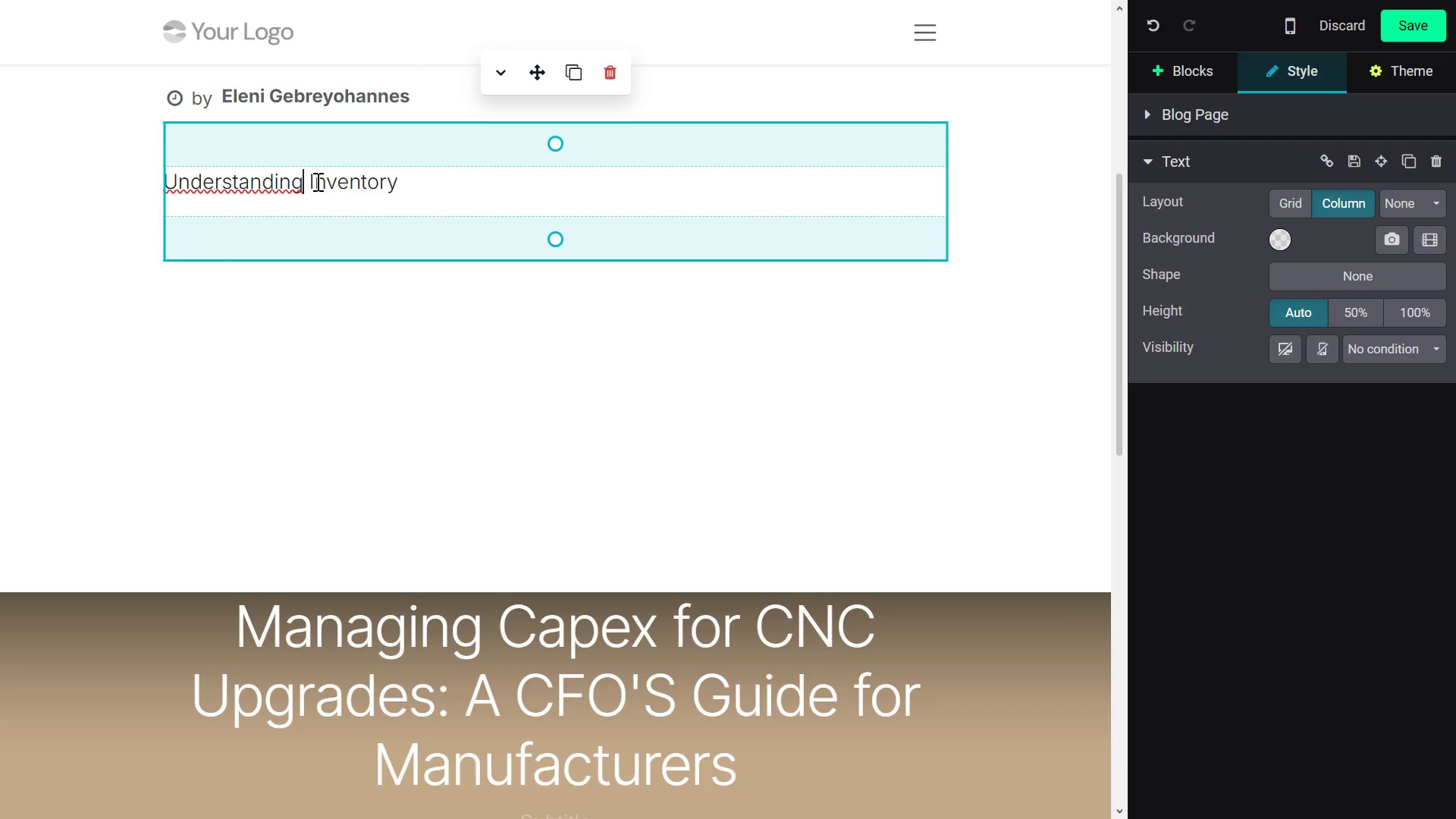 
wait(5.88)
 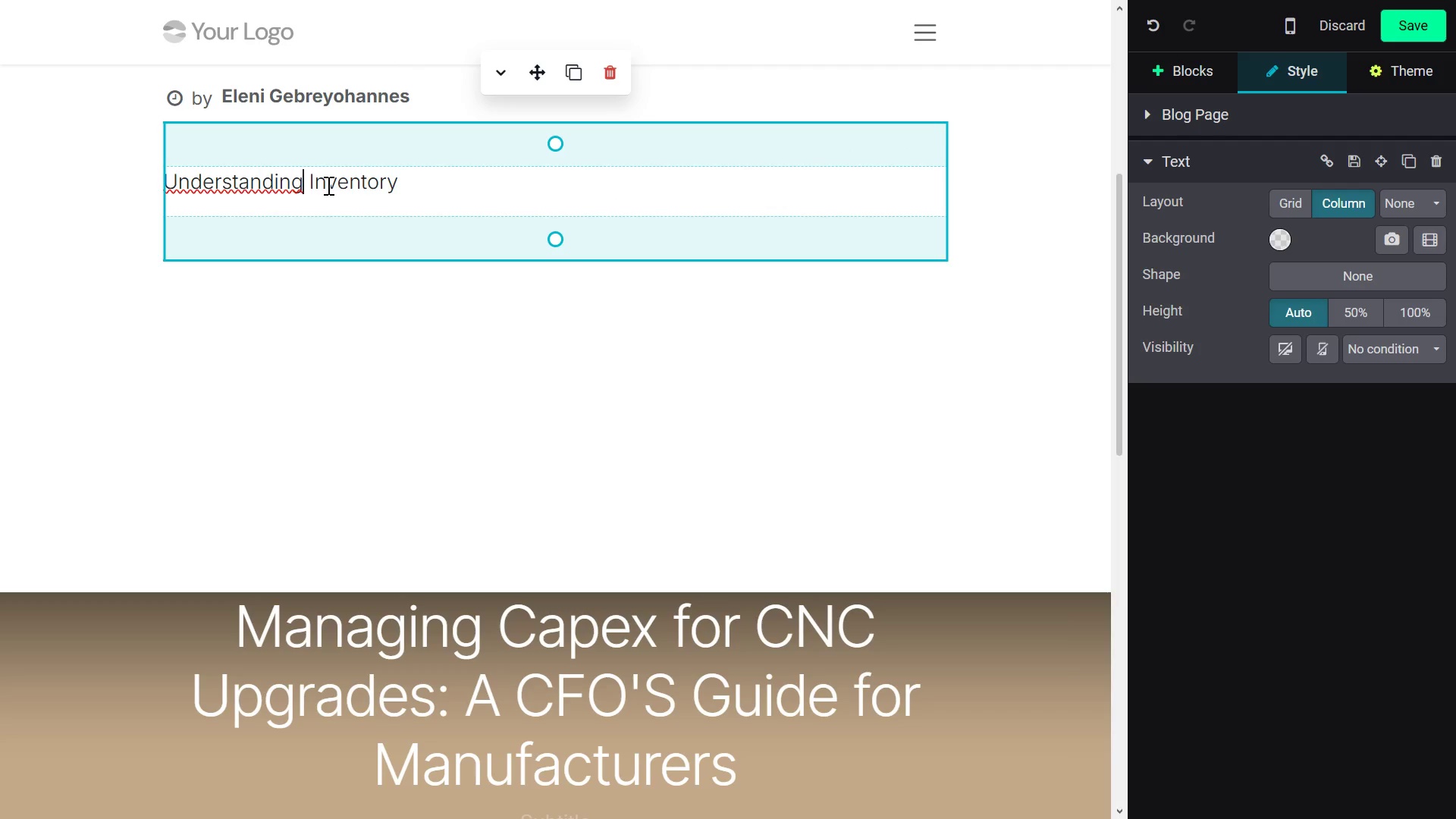 
left_click([407, 174])
 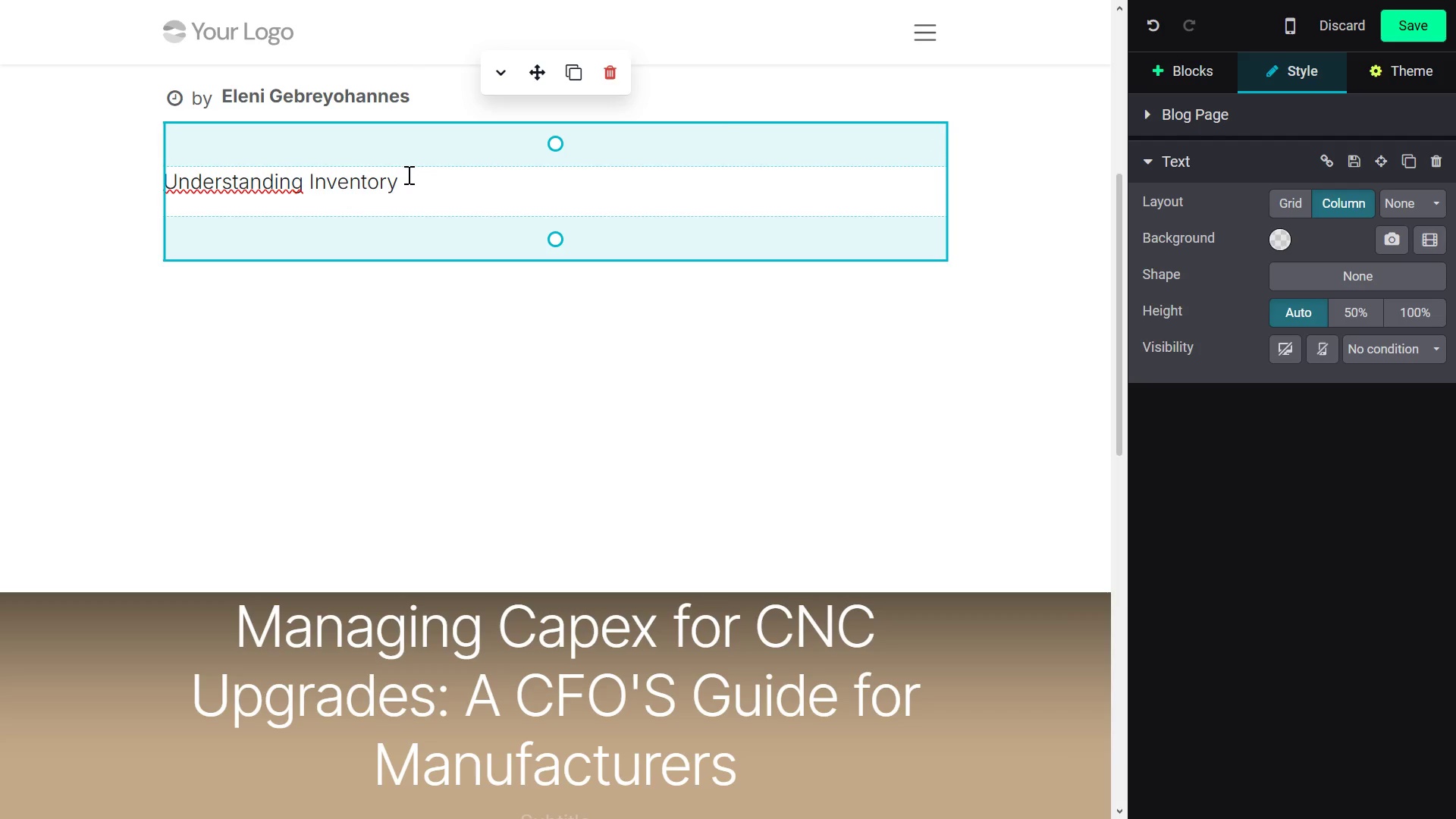 
left_click([407, 174])
 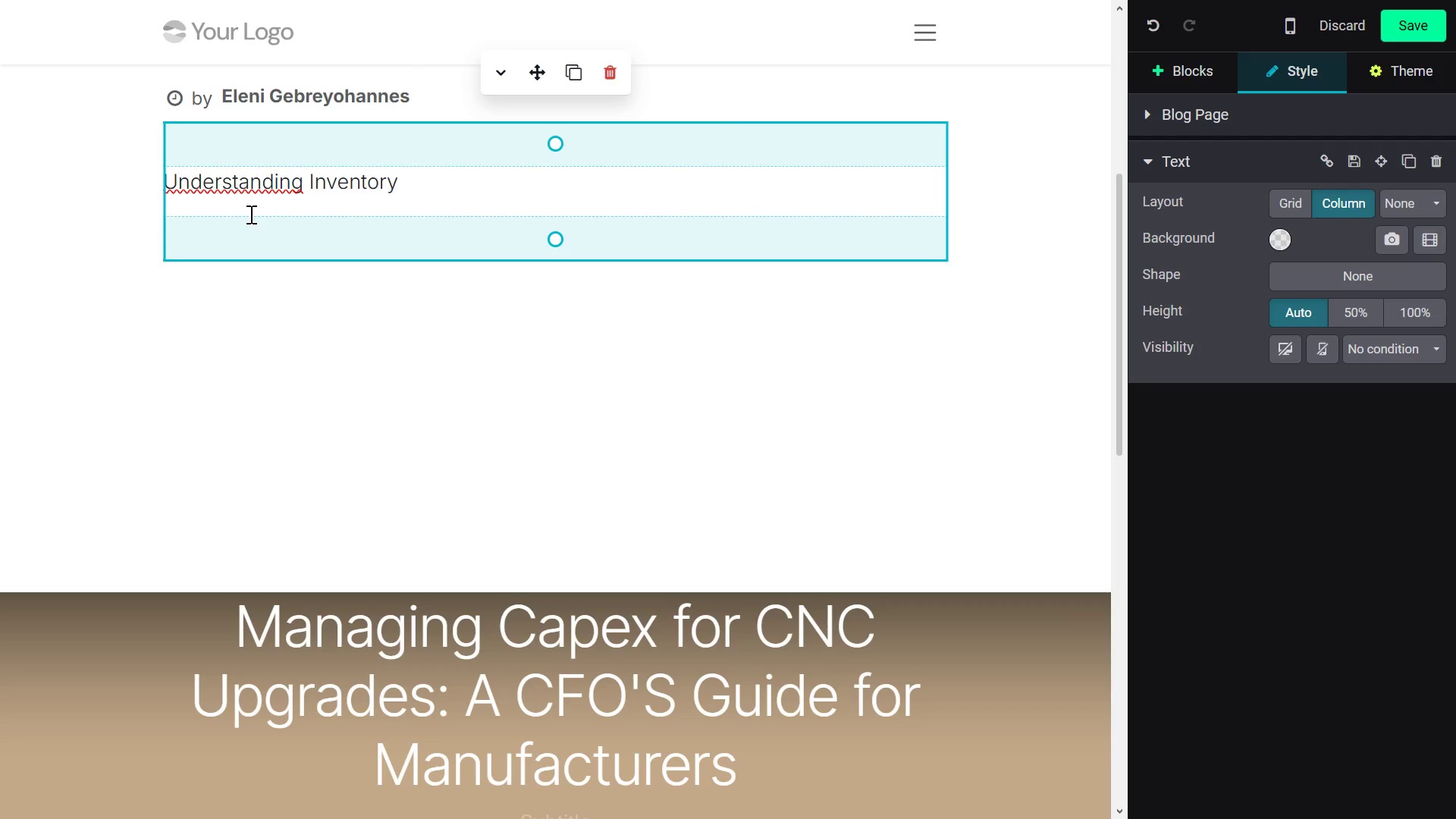 
wait(10.8)
 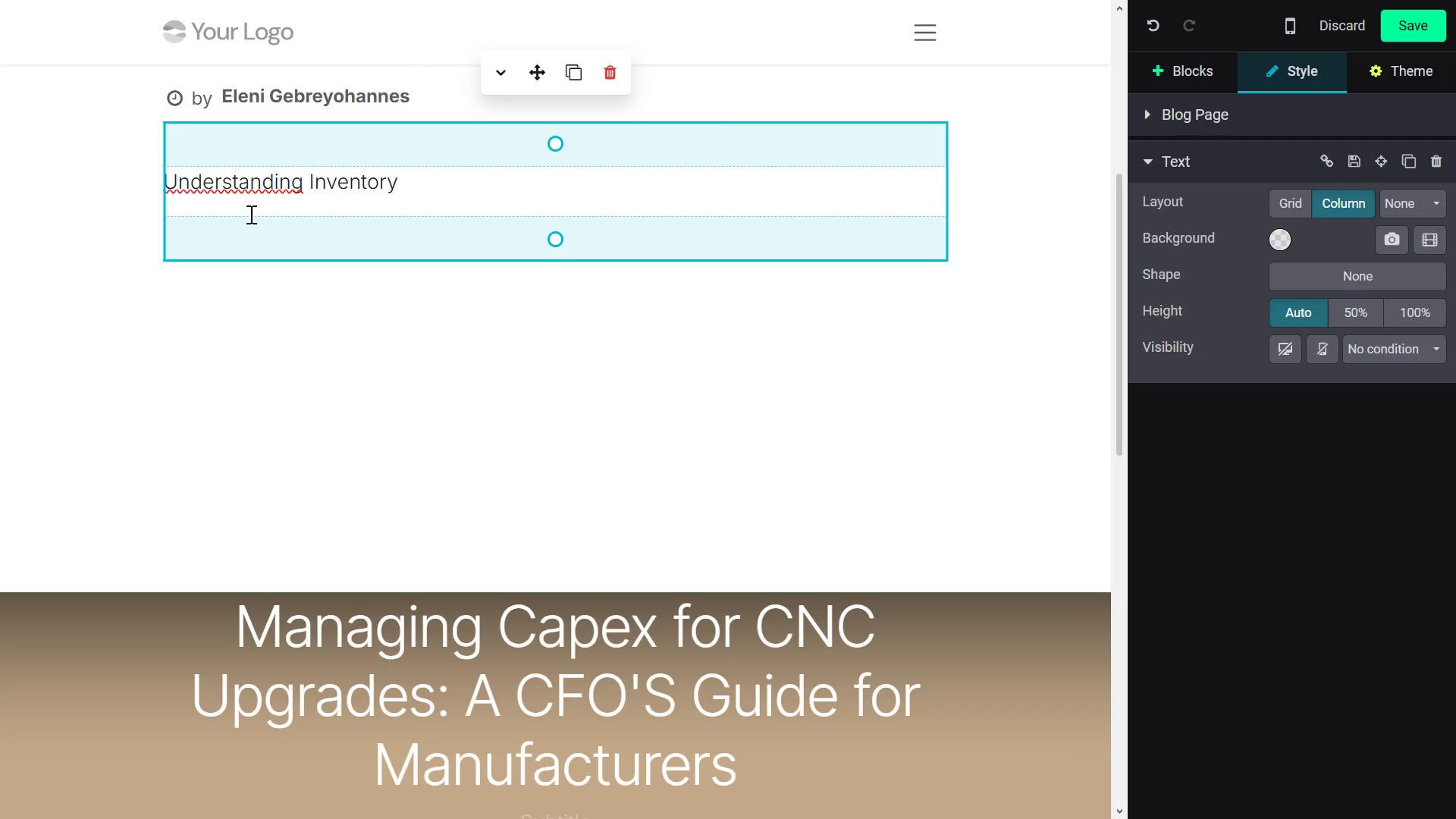 
left_click([255, 206])
 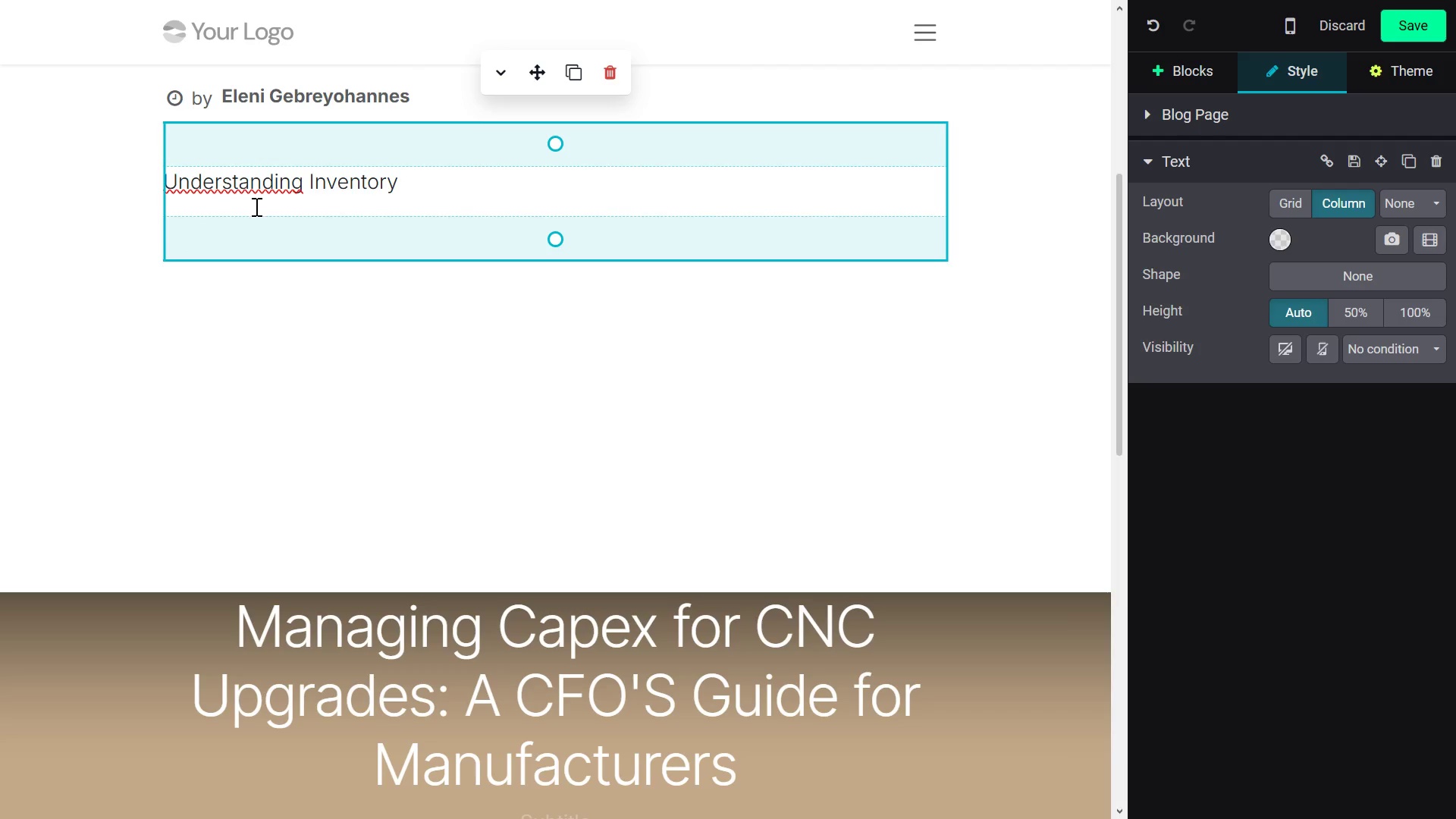 
wait(5.03)
 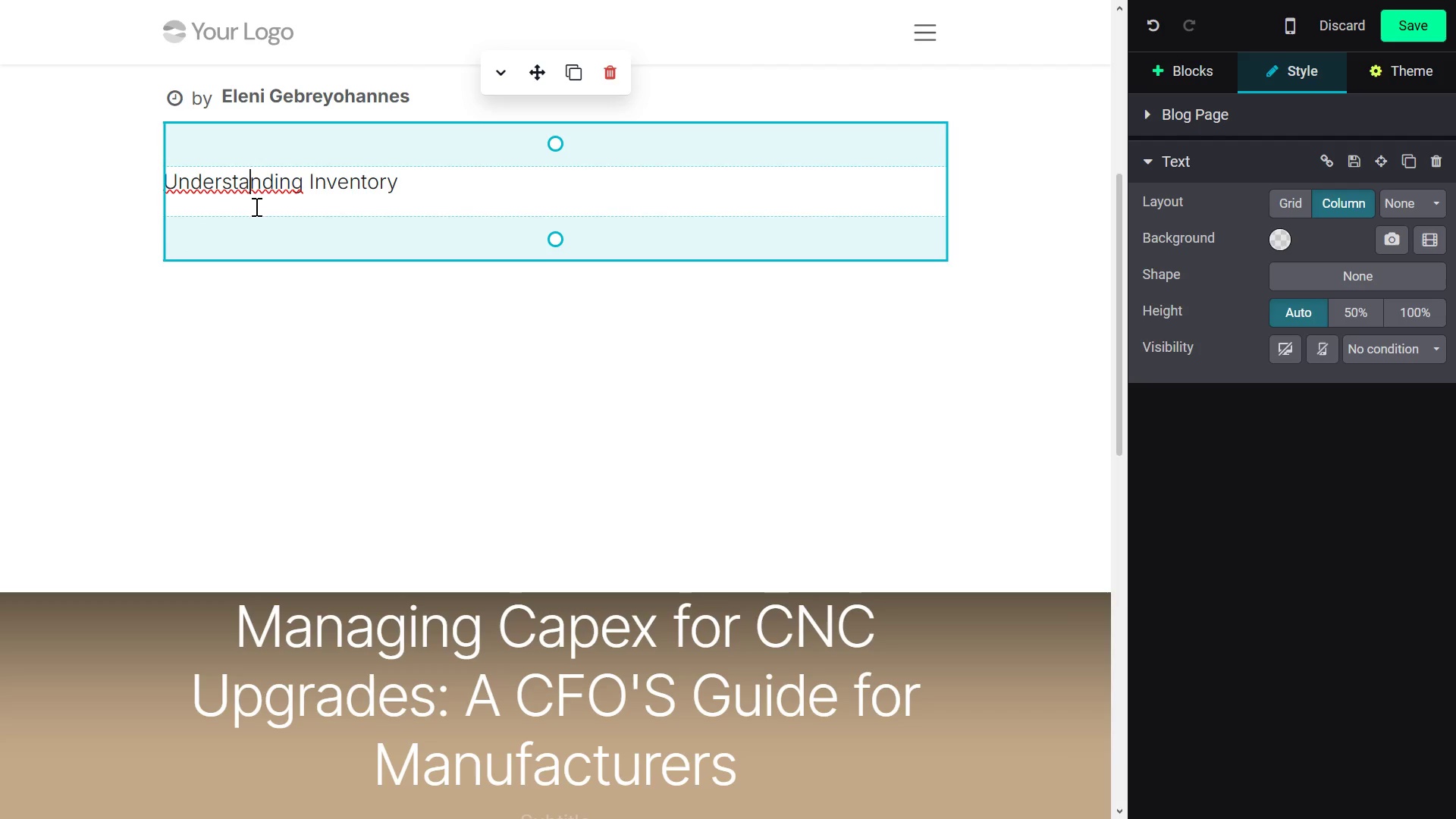 
left_click([421, 190])
 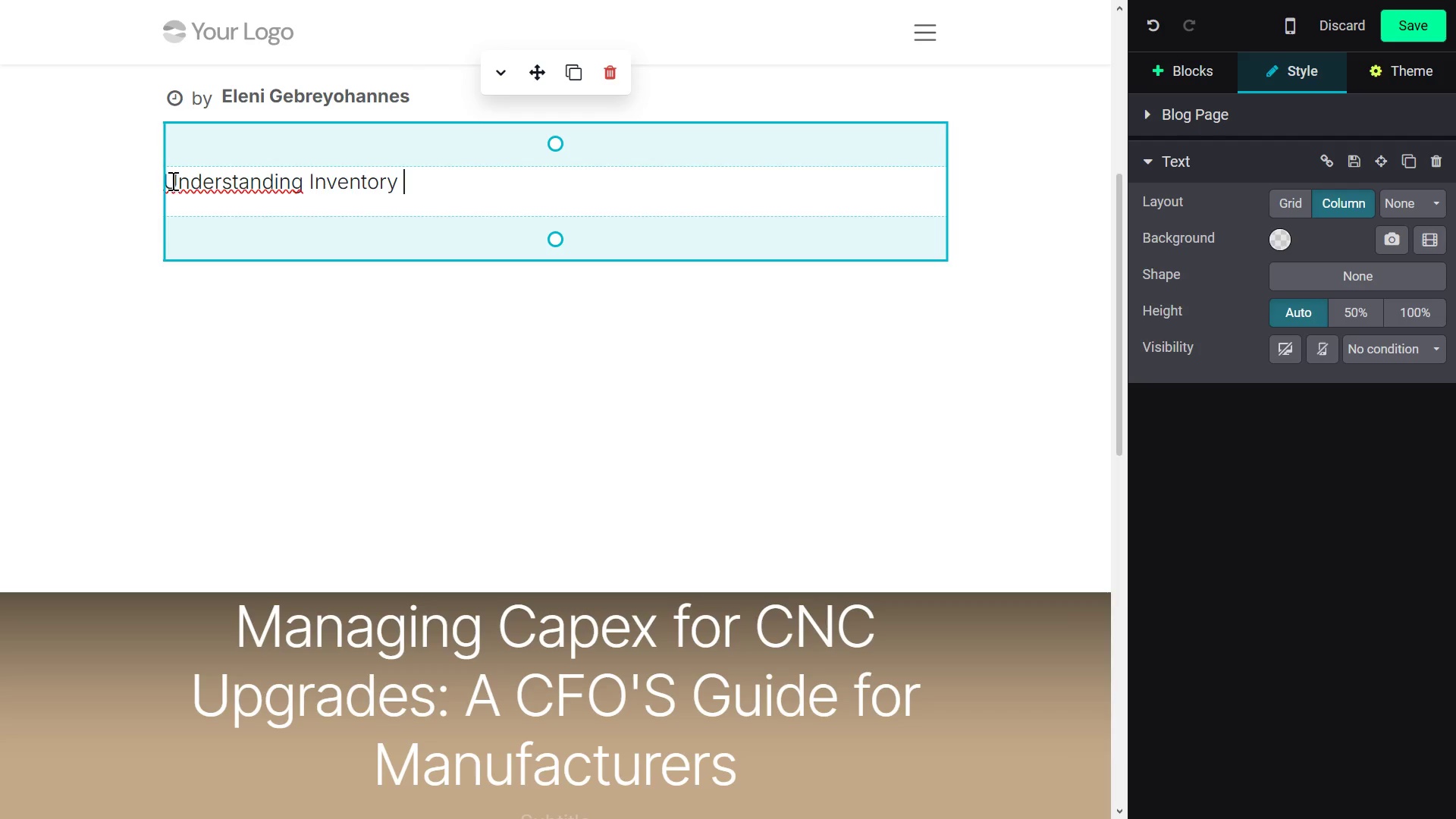 
left_click([179, 183])
 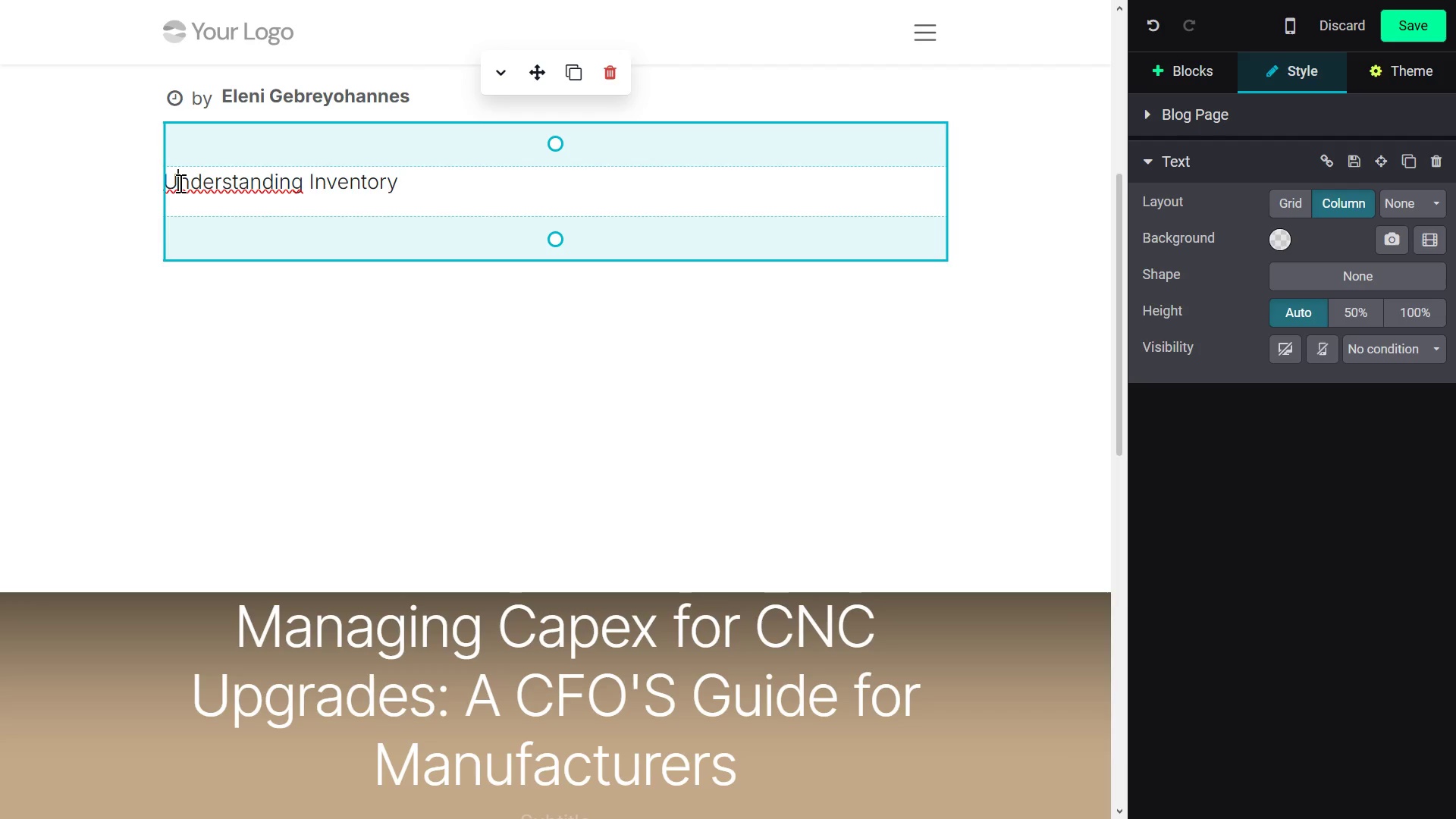 
key(Backspace)
 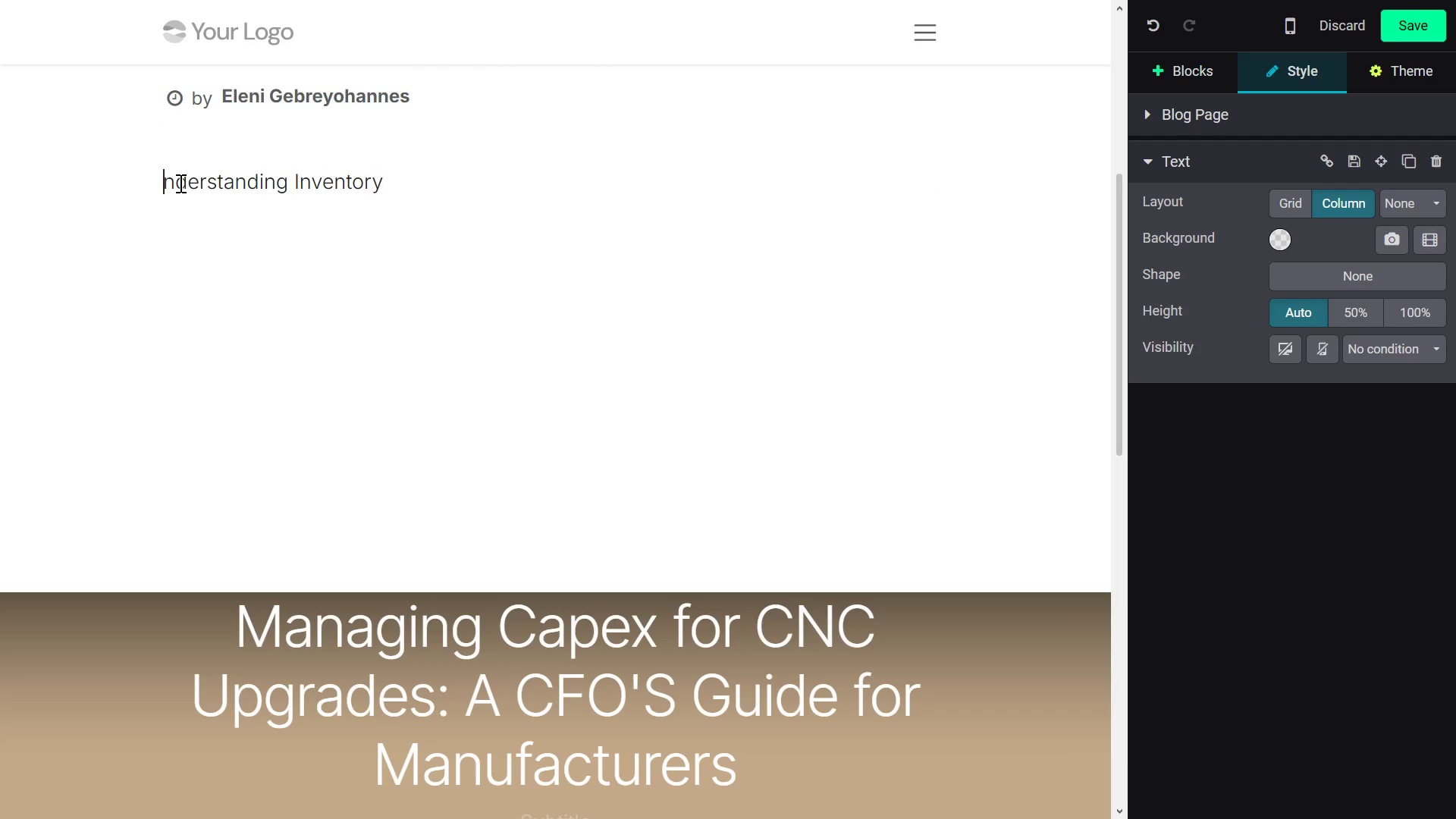 
key(CapsLock)
 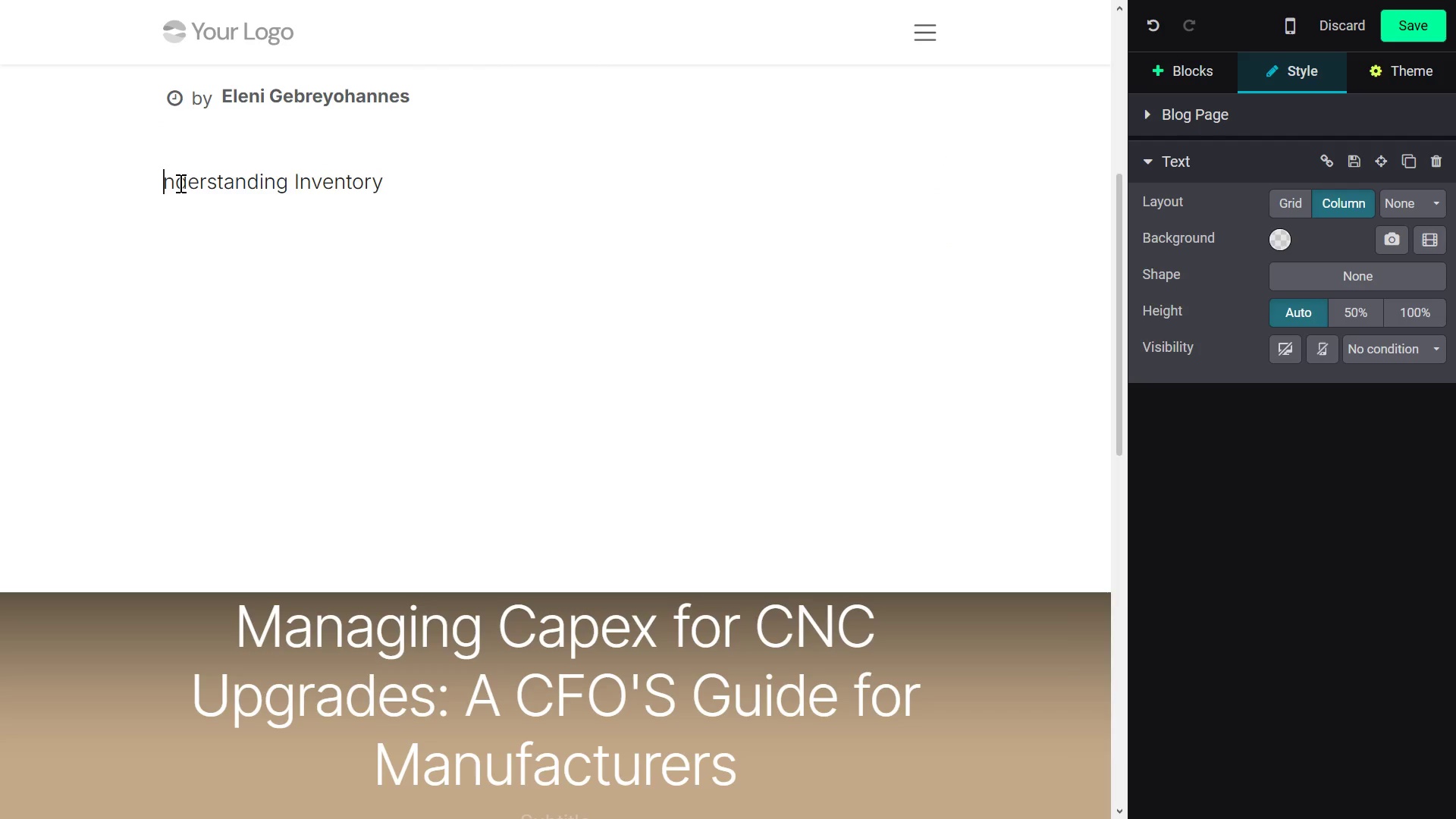 
key(U)
 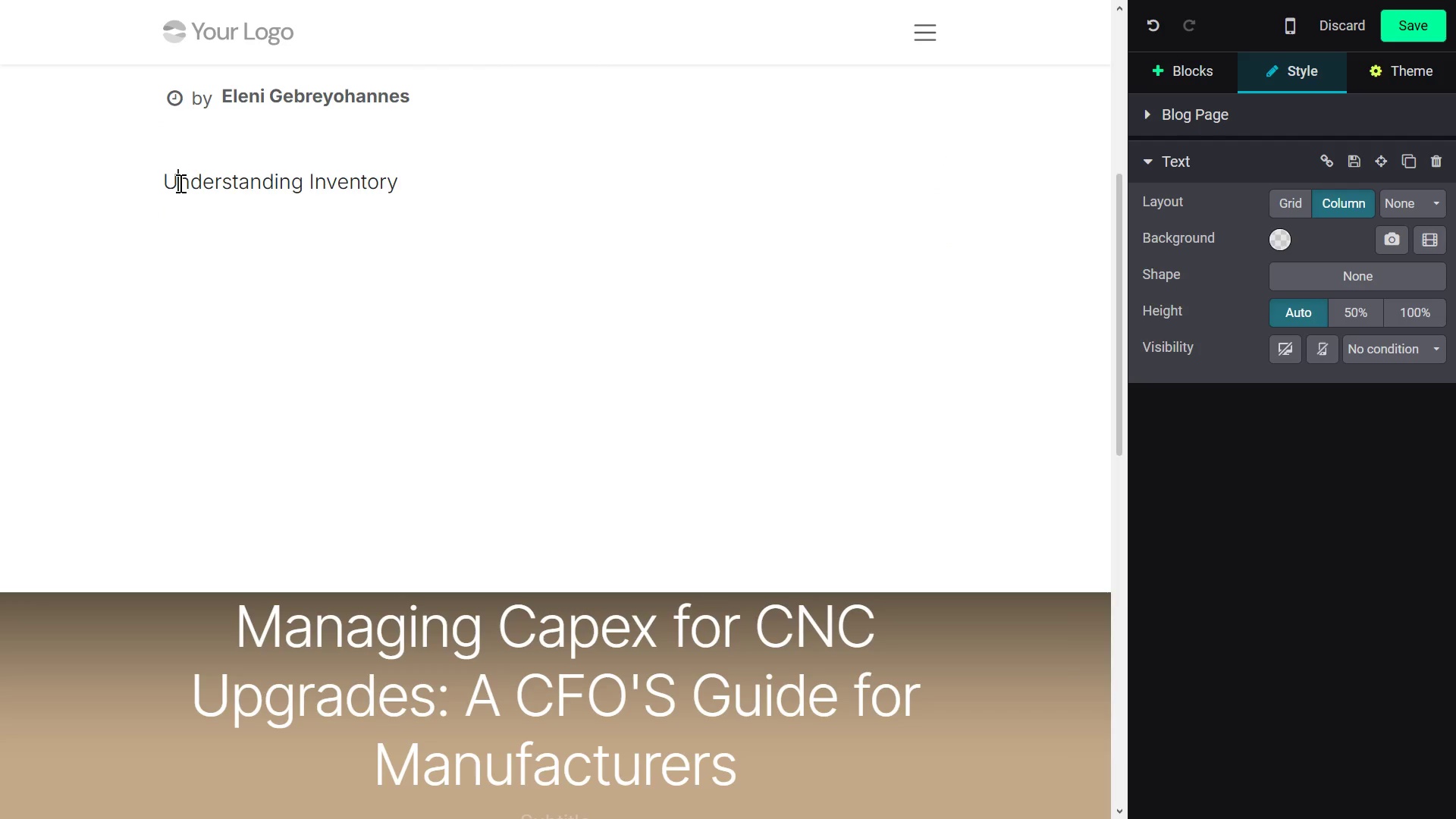 
key(Space)
 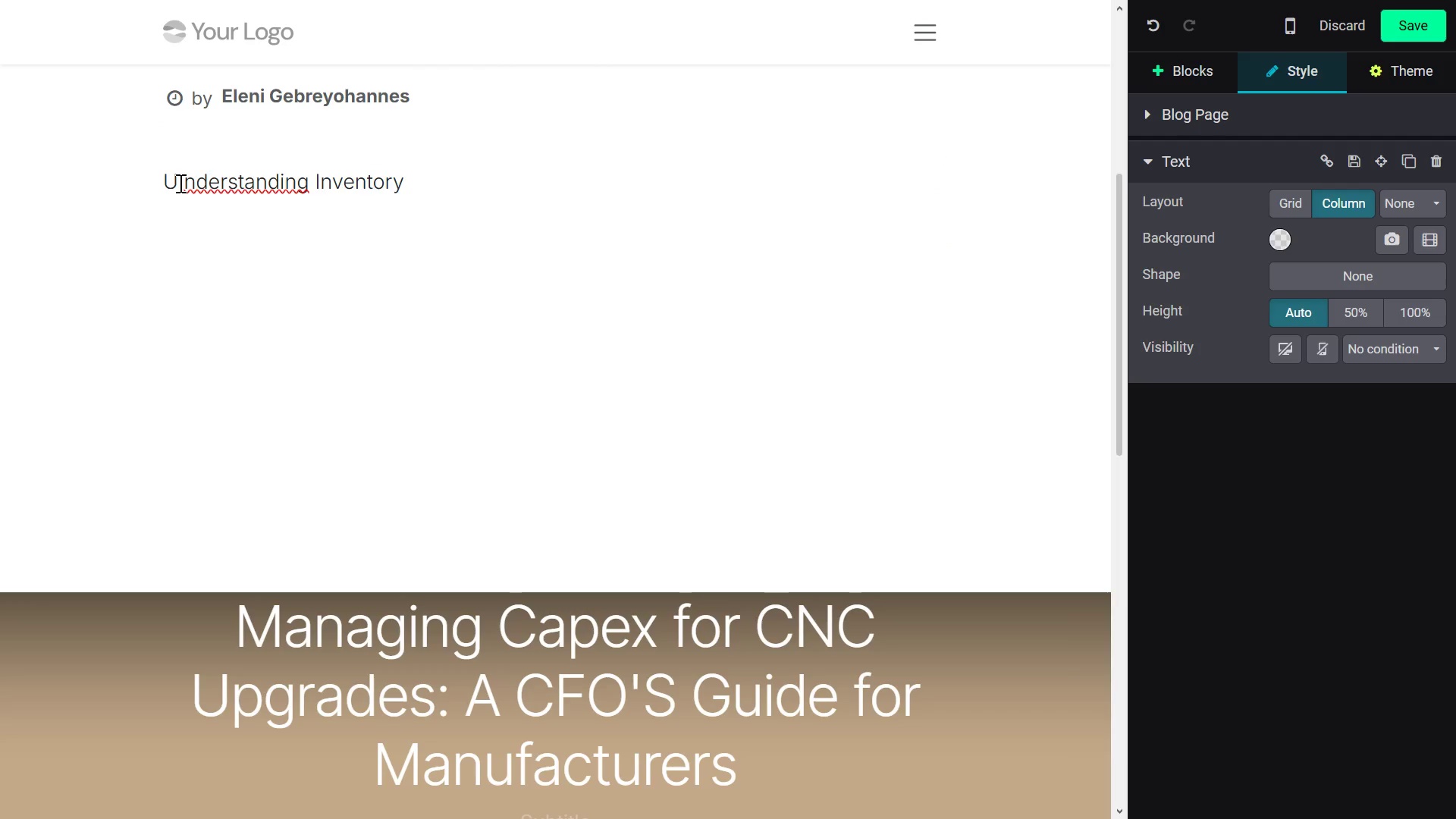 
key(Backspace)
 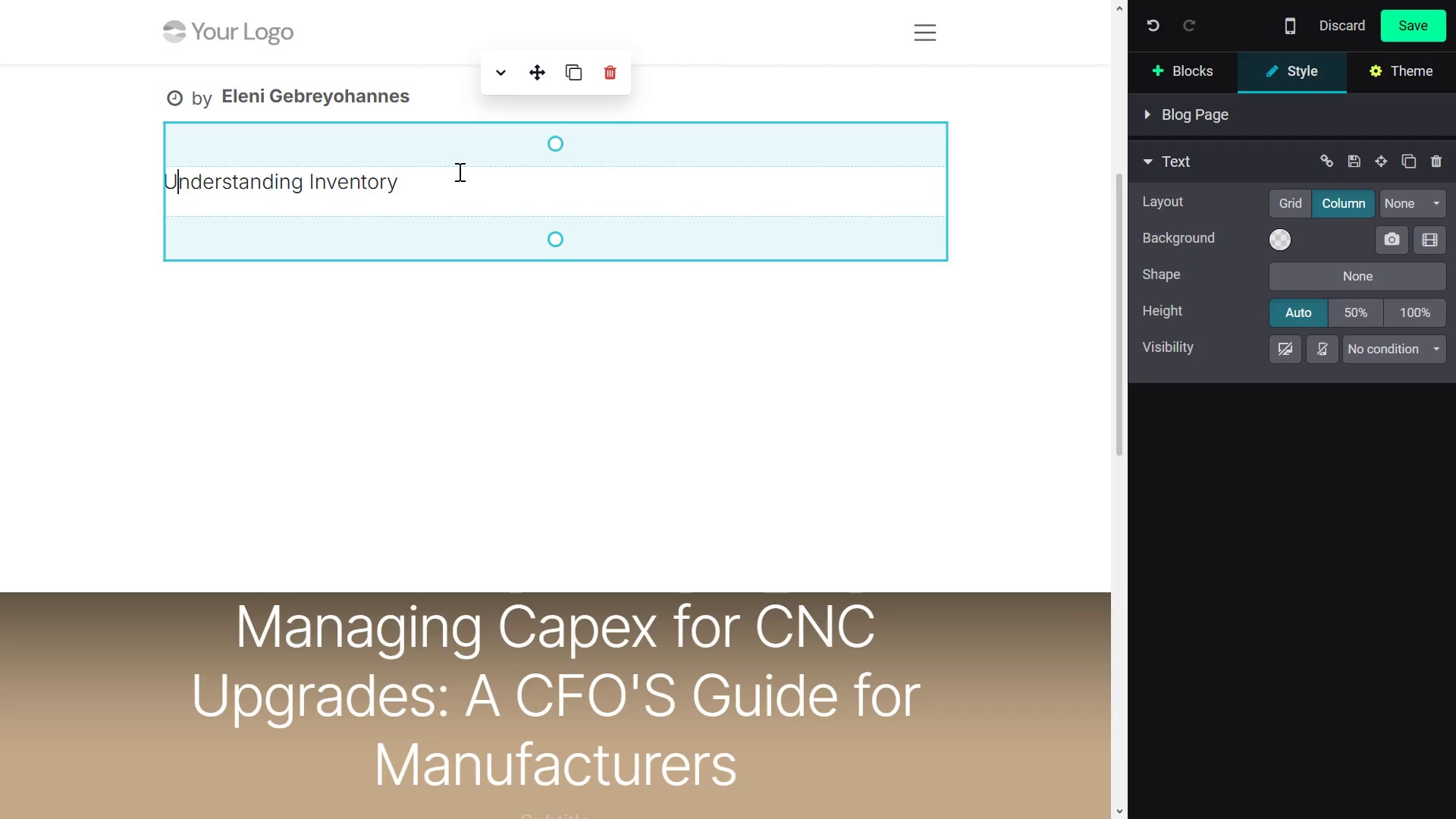 
left_click([443, 167])
 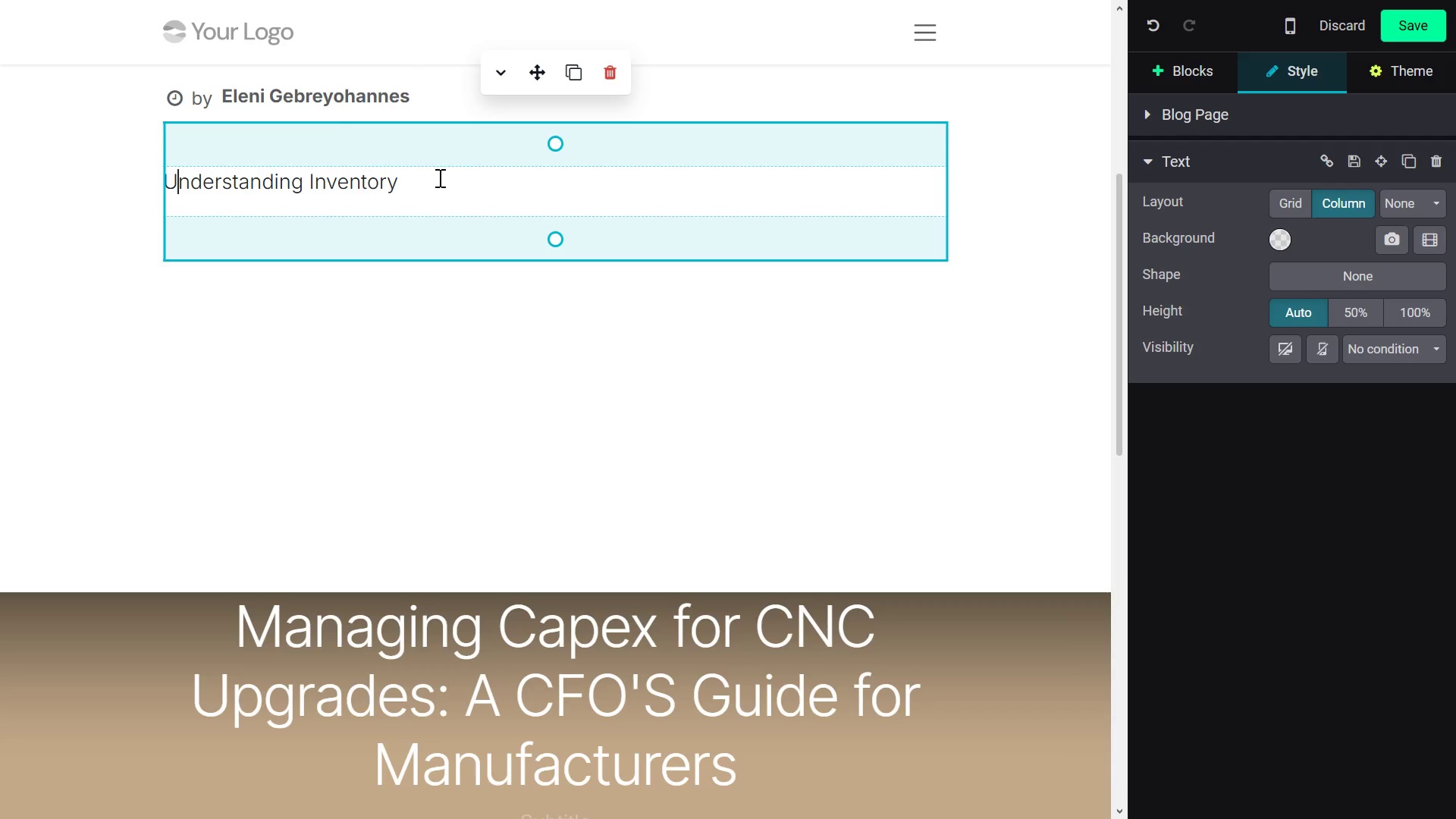 
left_click([423, 195])
 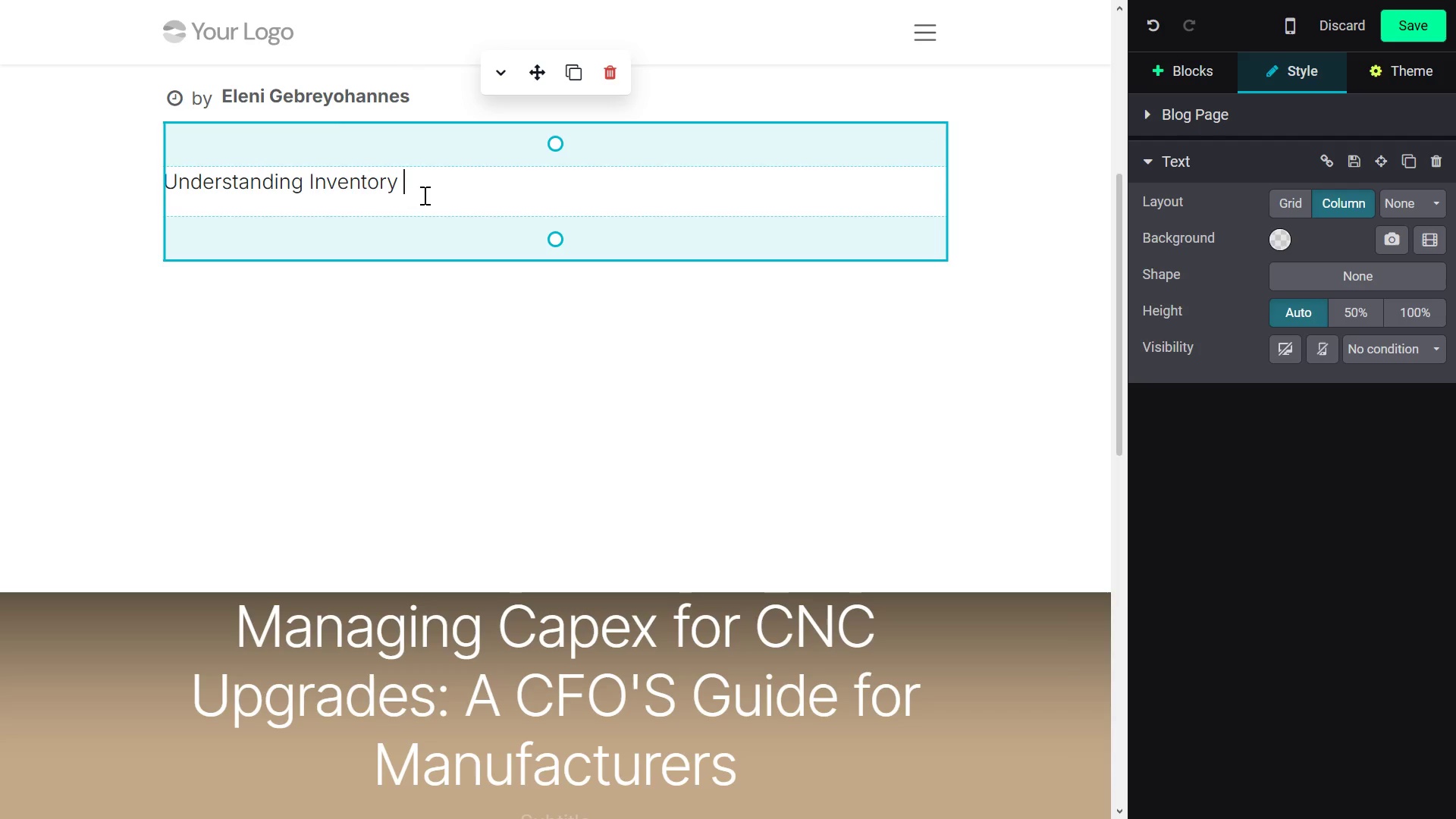 
type(Obsolescence)
 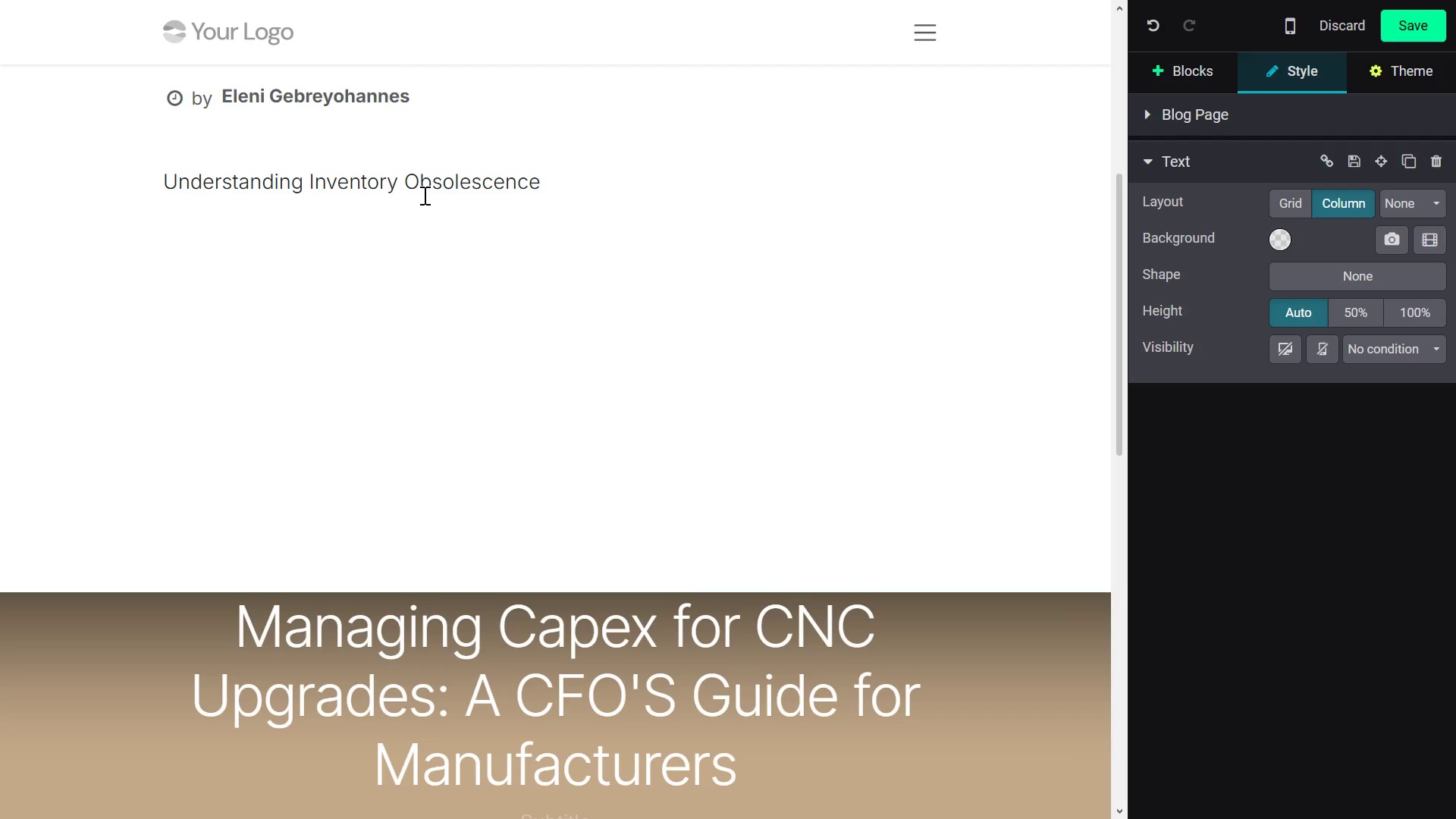 
key(Enter)
 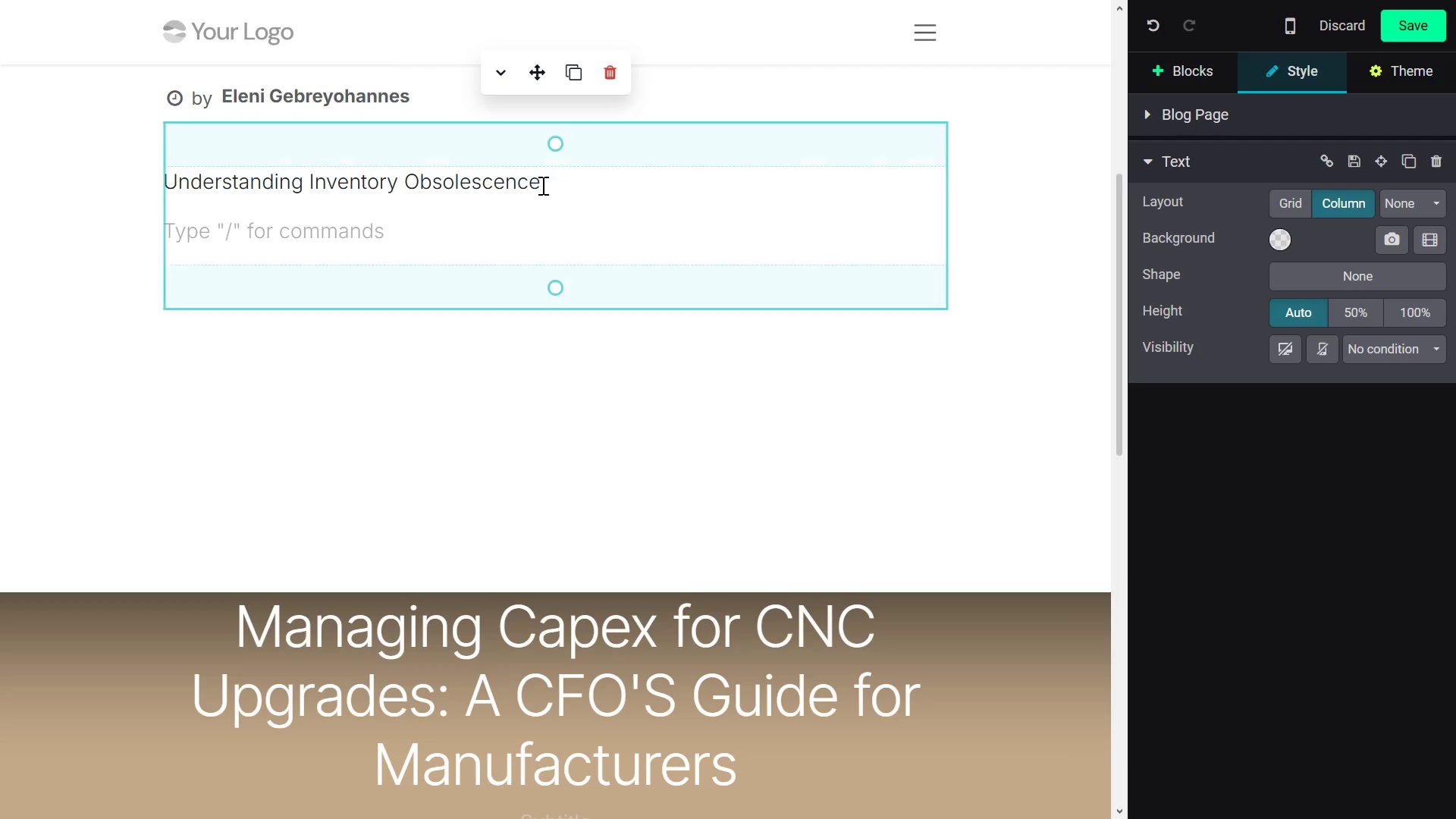 
left_click_drag(start_coordinate=[541, 185], to_coordinate=[166, 193])
 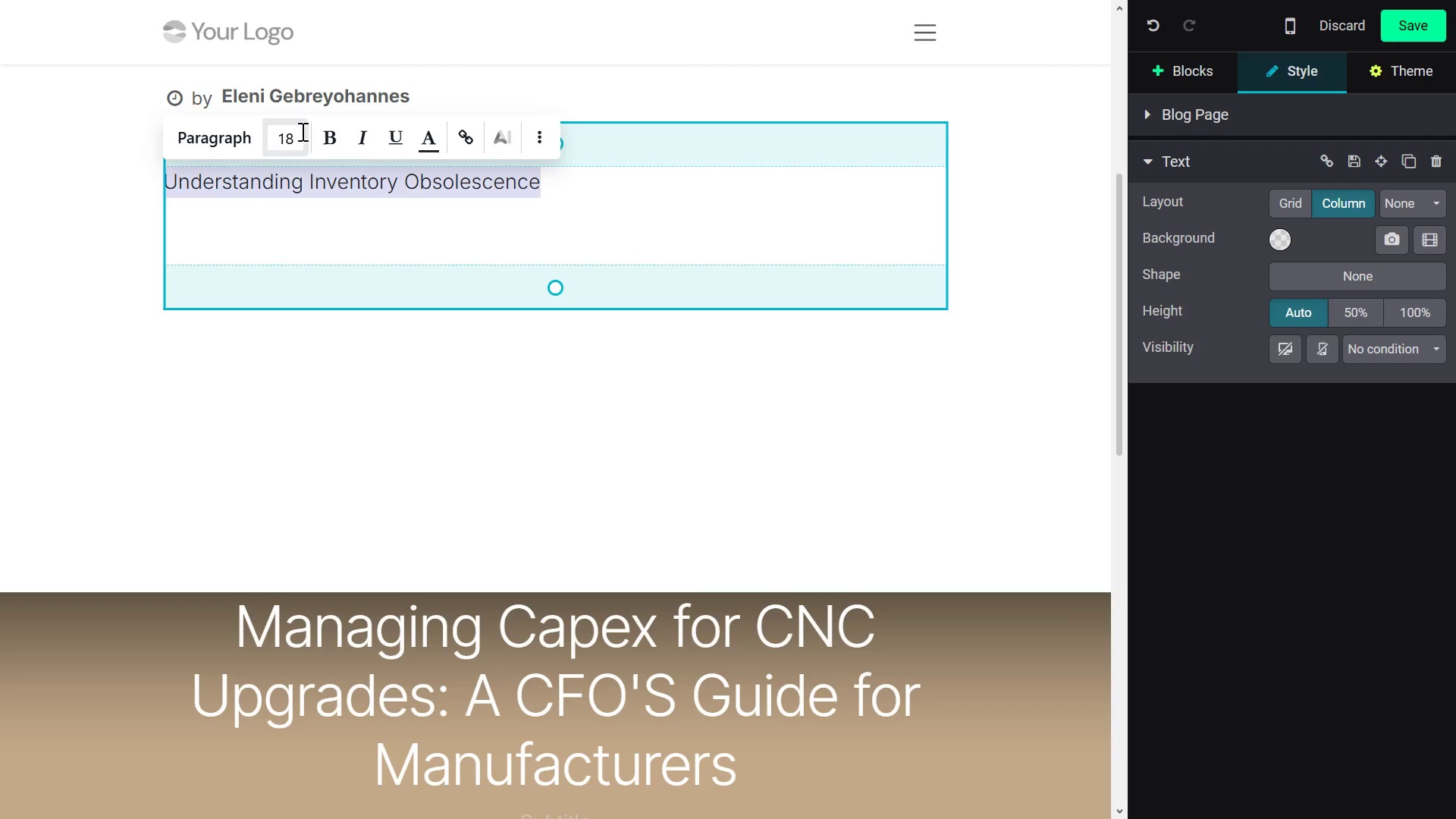 
left_click([295, 131])
 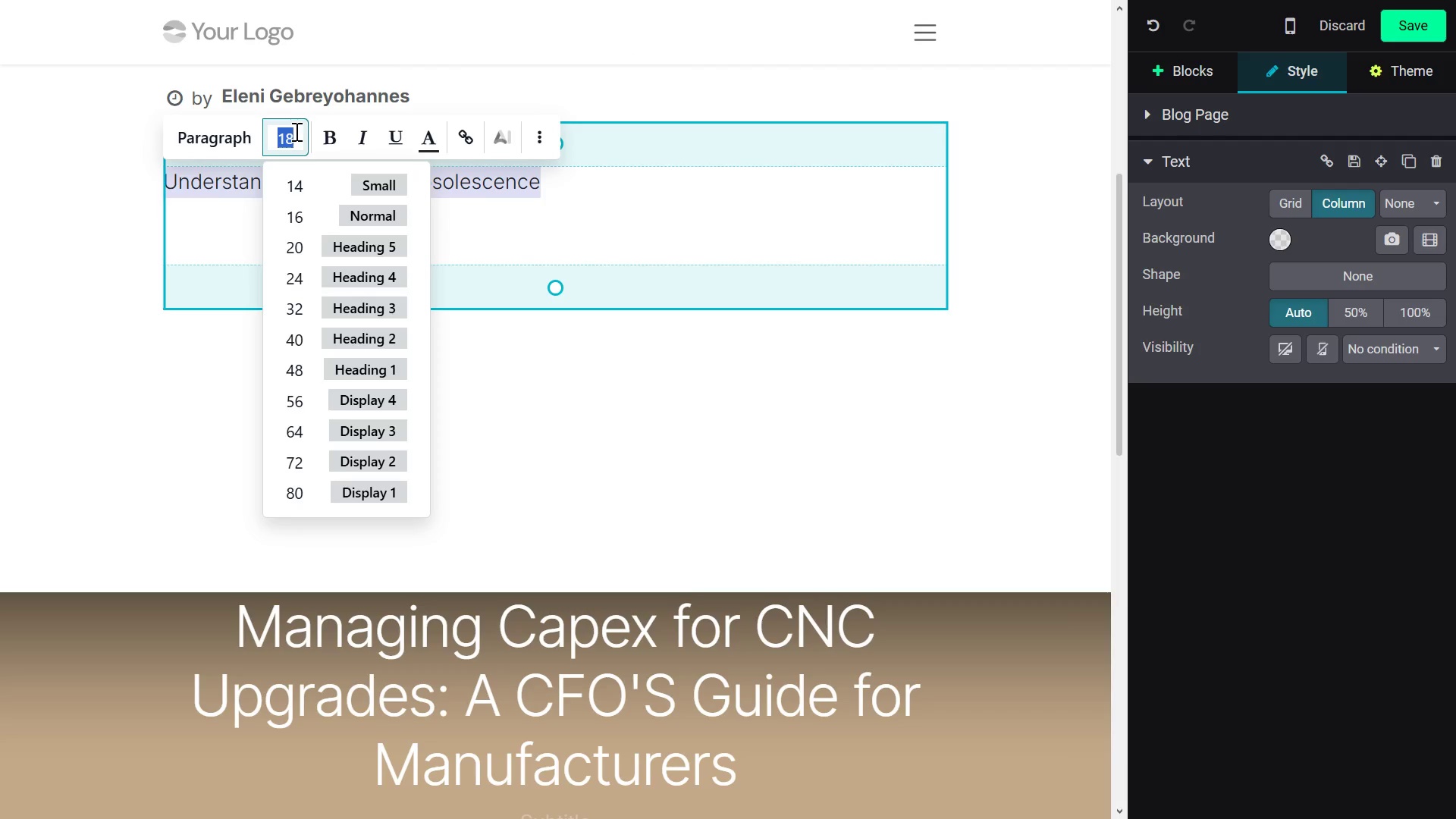 
type(25)
 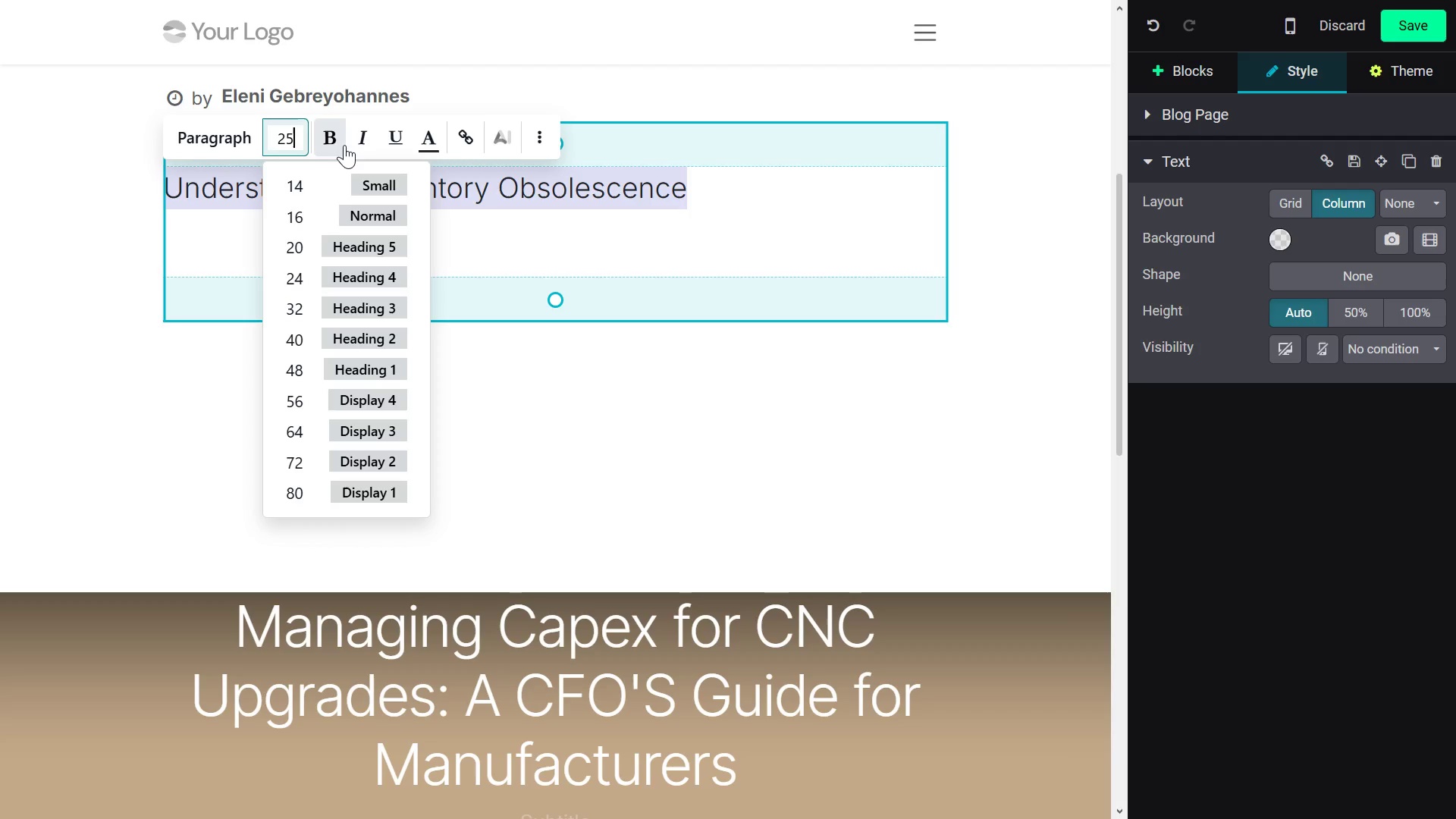 
left_click([344, 145])
 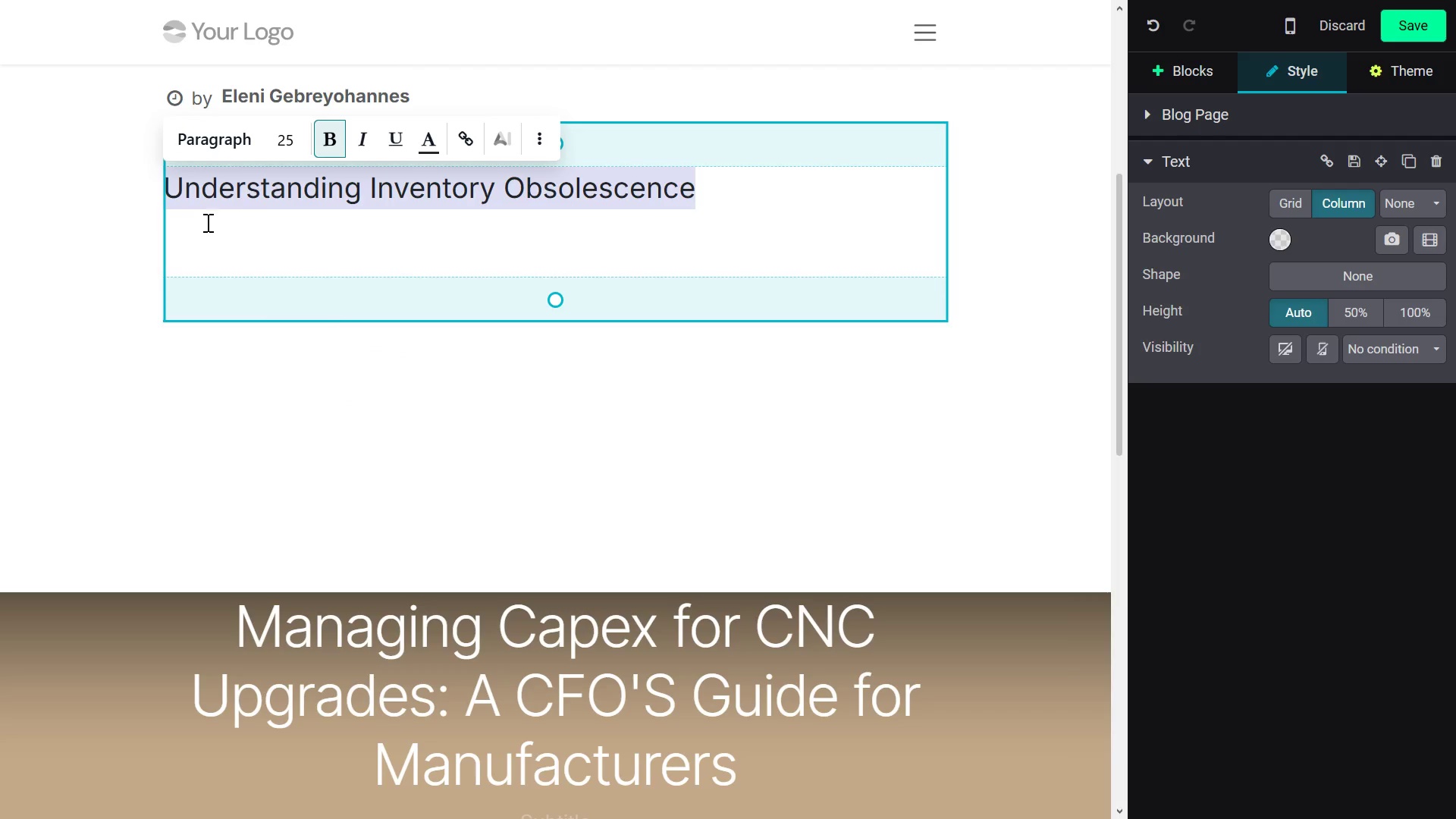 
left_click([179, 240])
 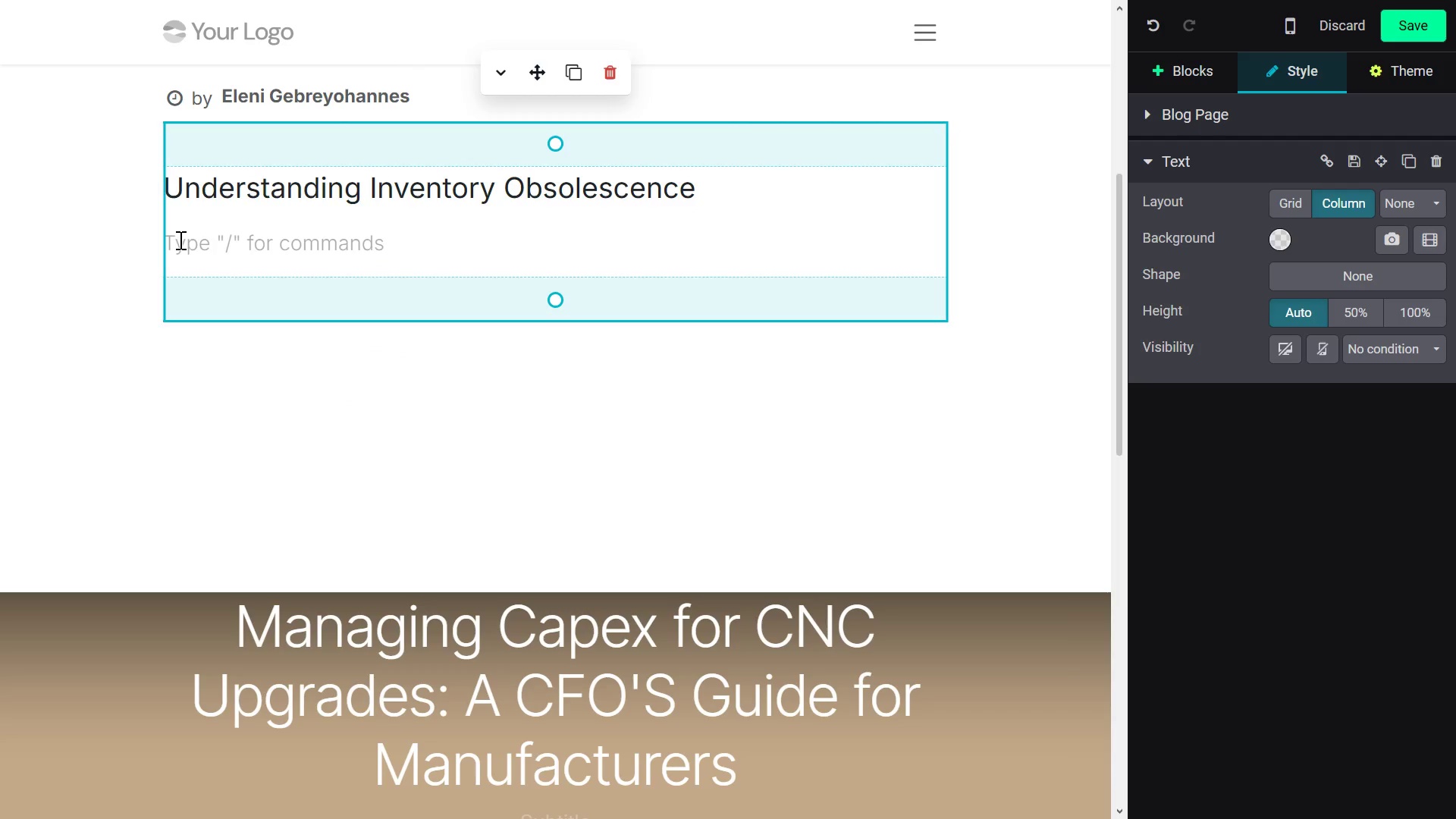 
key(Enter)
 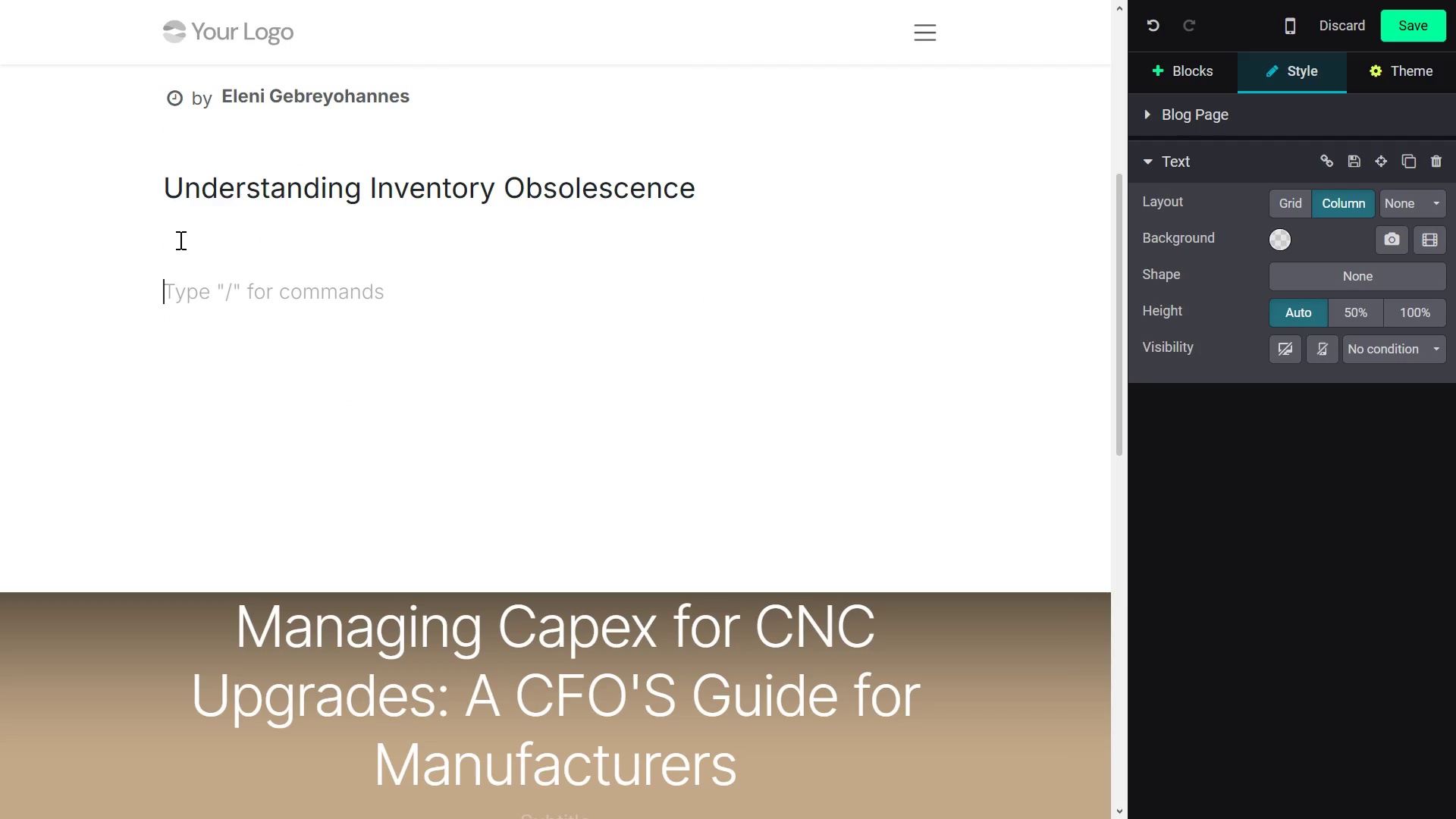 
type(Inventory is one fo )
key(Backspace)
key(Backspace)
key(Backspace)
type(of the largest asses)
key(Backspace)
 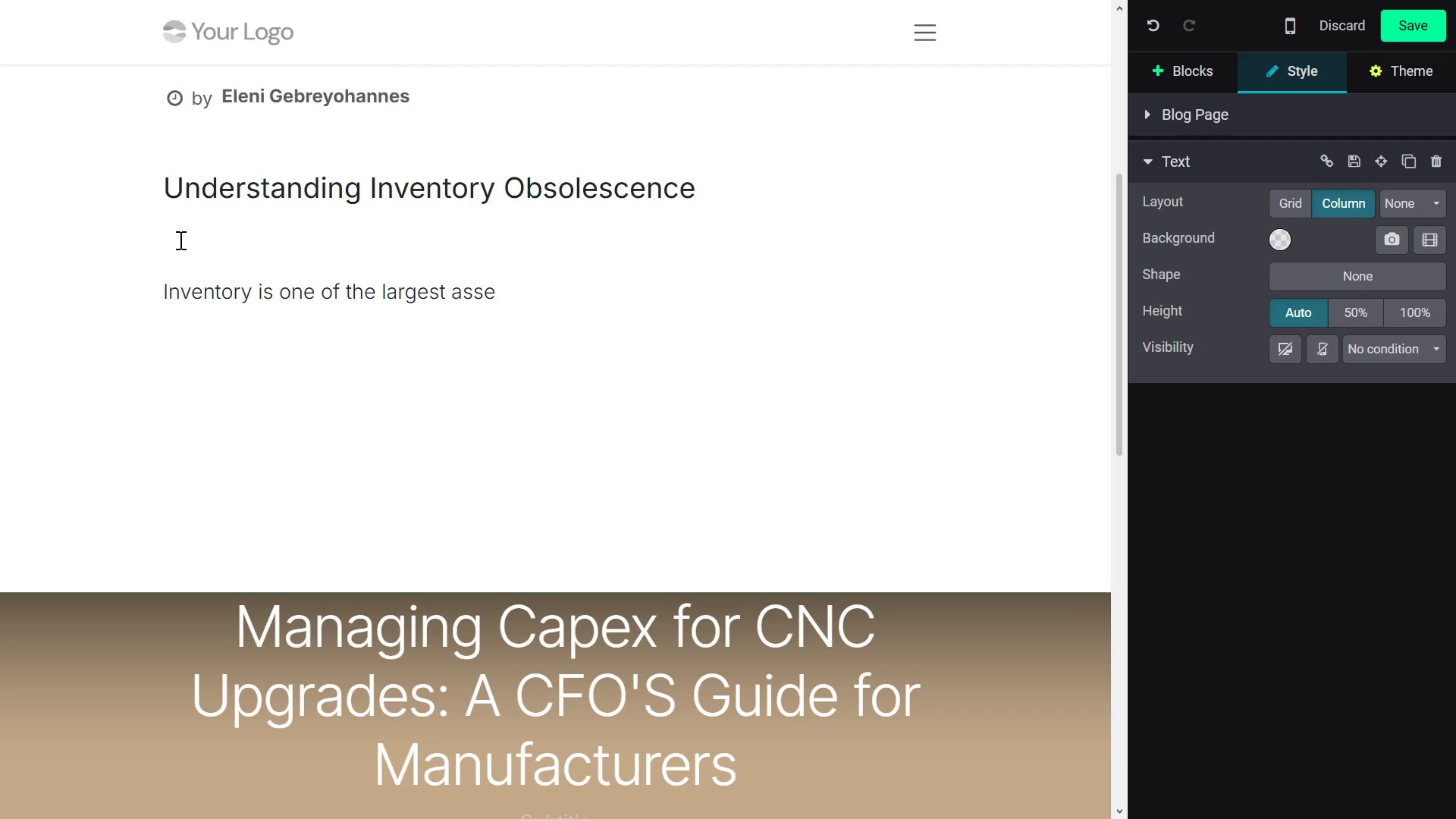 
wait(5.44)
 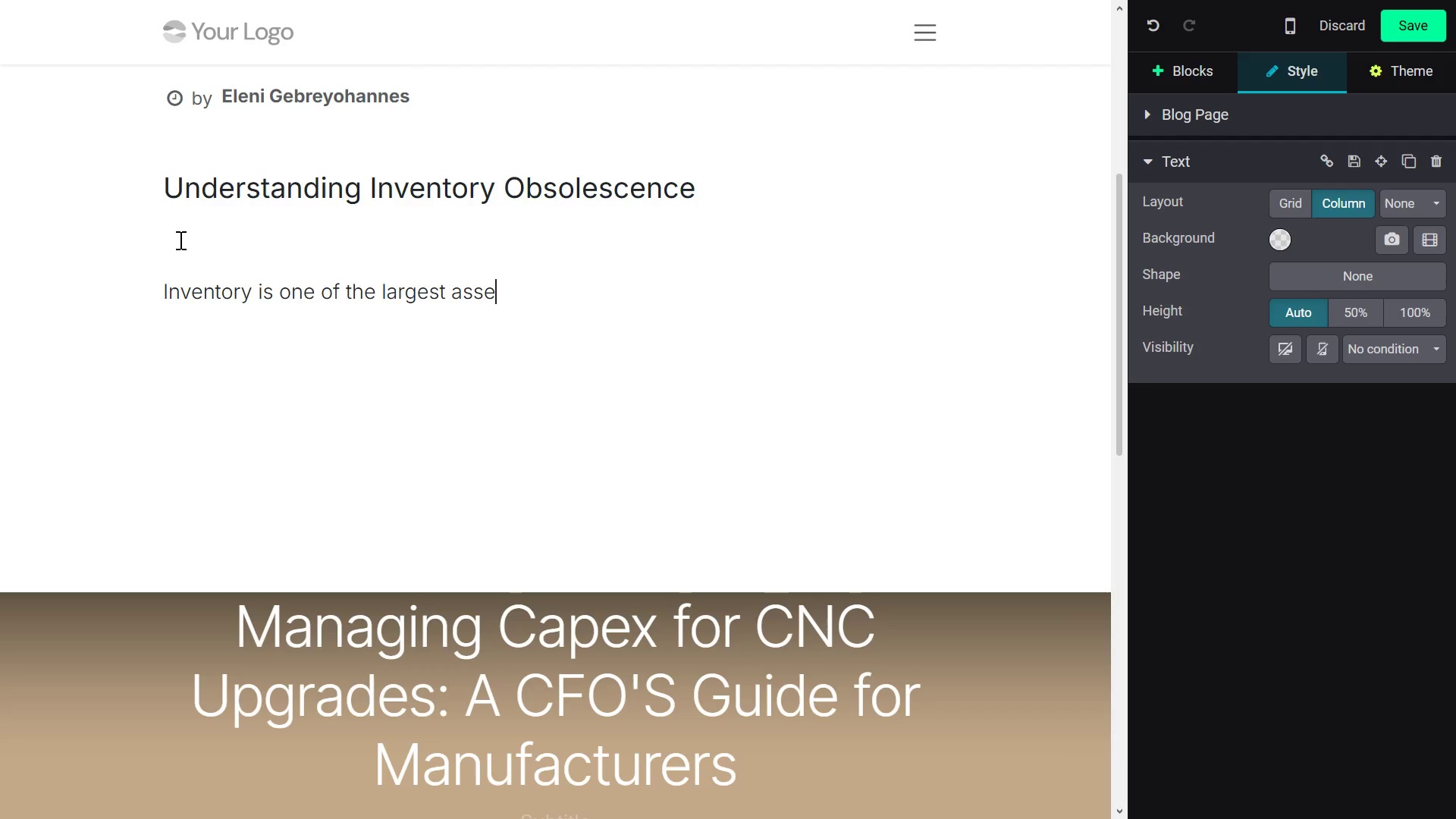 
type(ts on a manufacturer's balance sheet )
key(Backspace)
type(--but it can )
 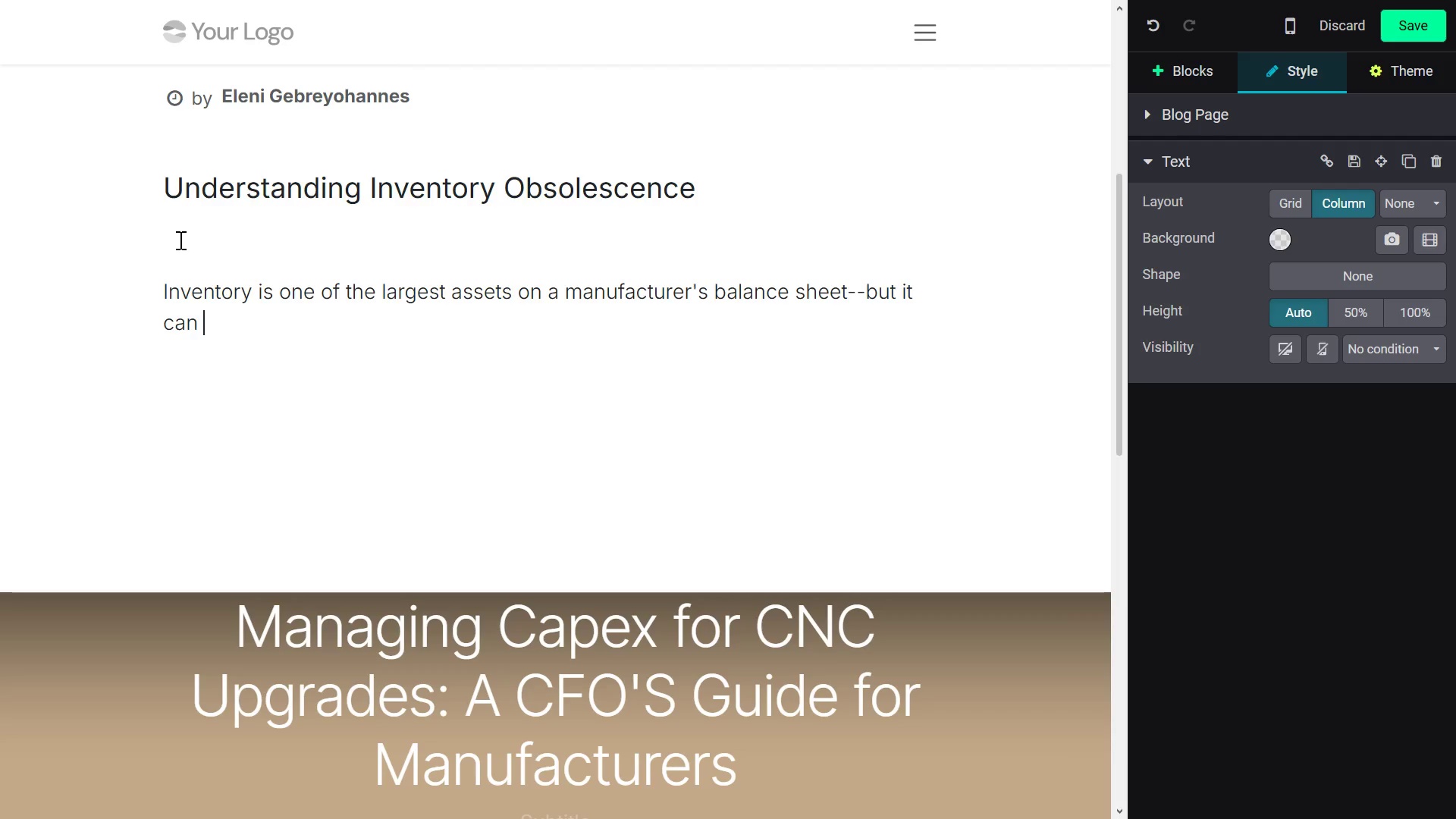 
type(quick ecome a liability )
key(Backspace)
type(. Obsolete inventory ties up )
 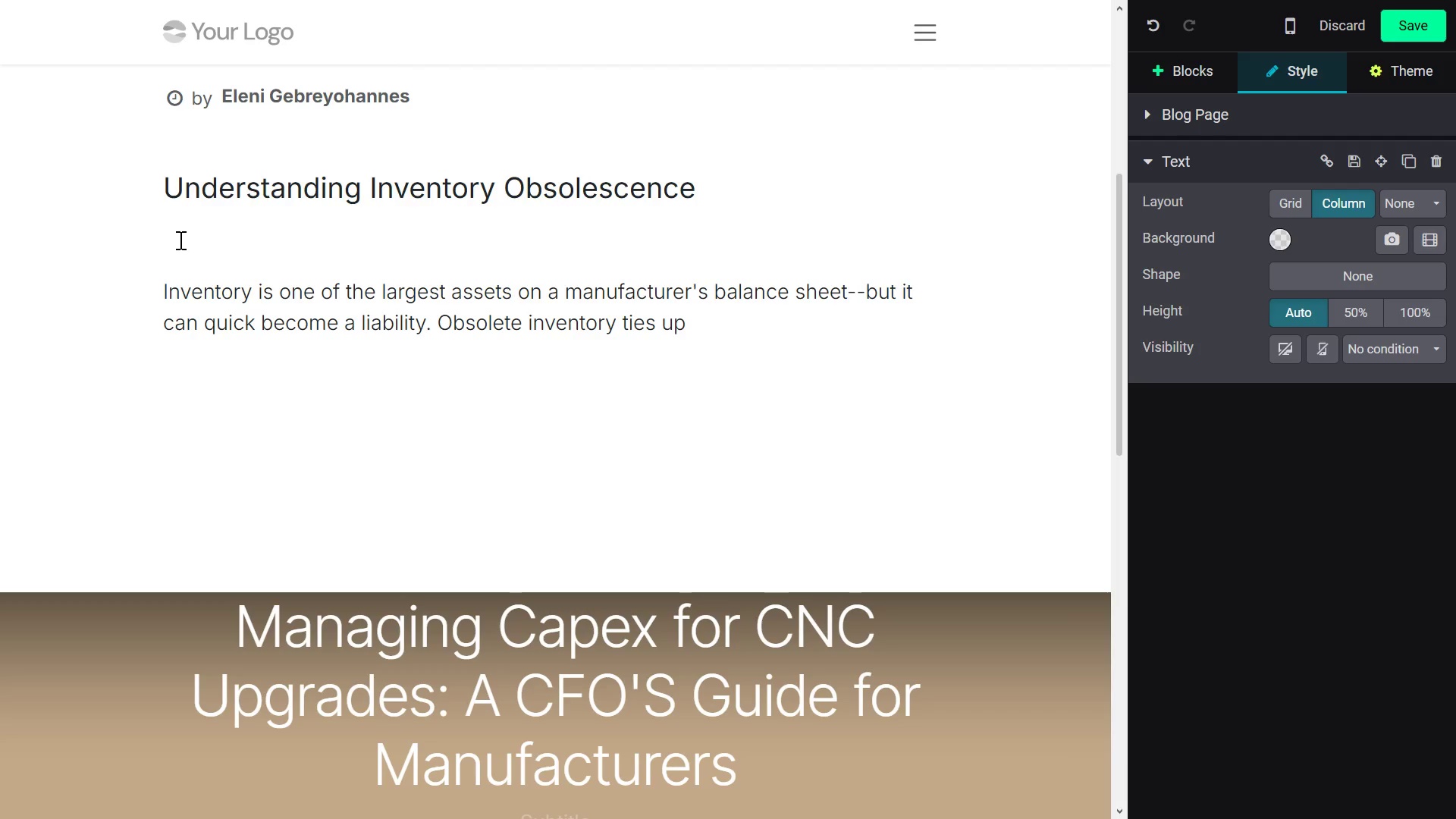 
type(cash, consumes storage )
 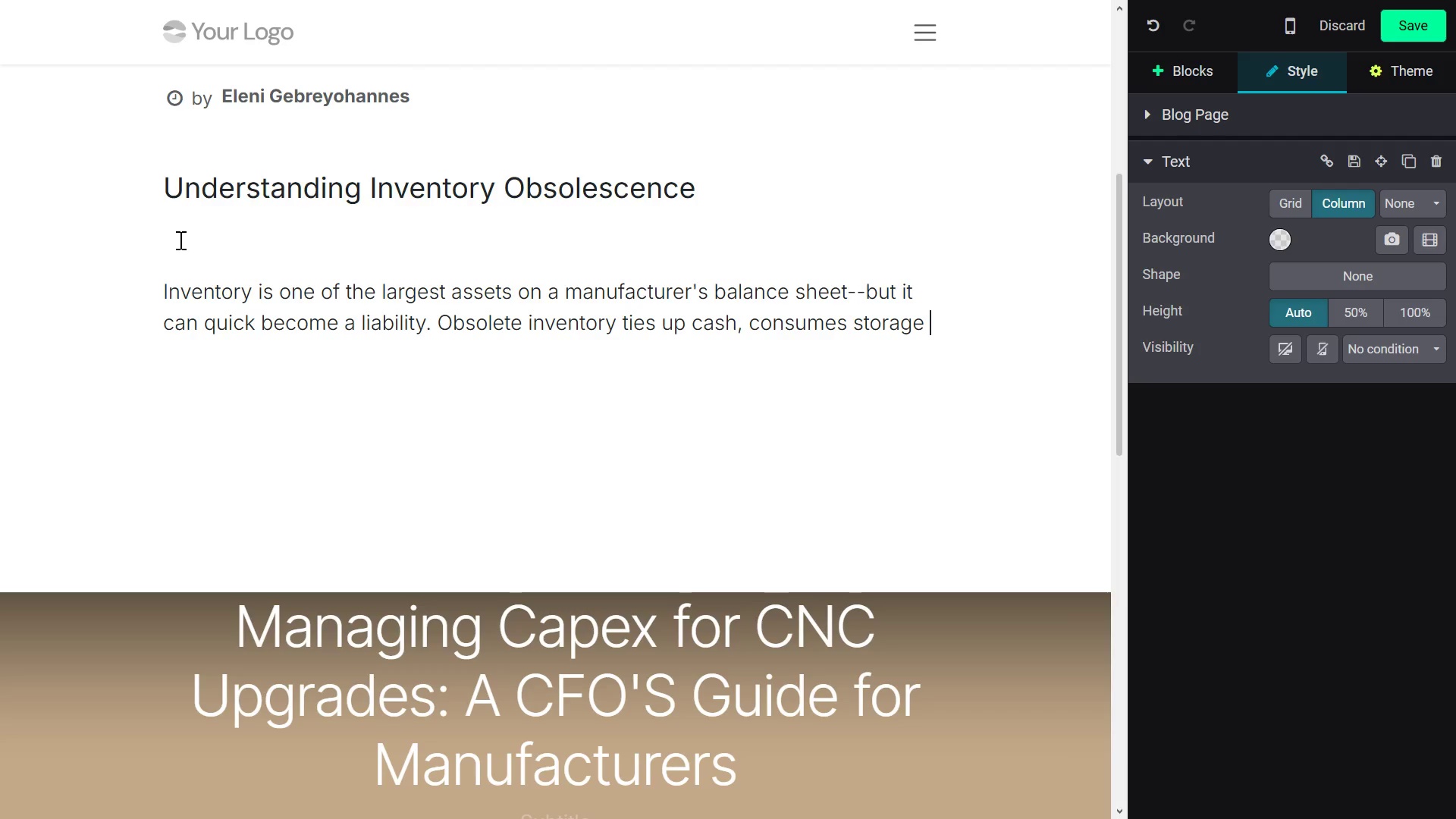 
type(space, and reduces overall efficiecy)
 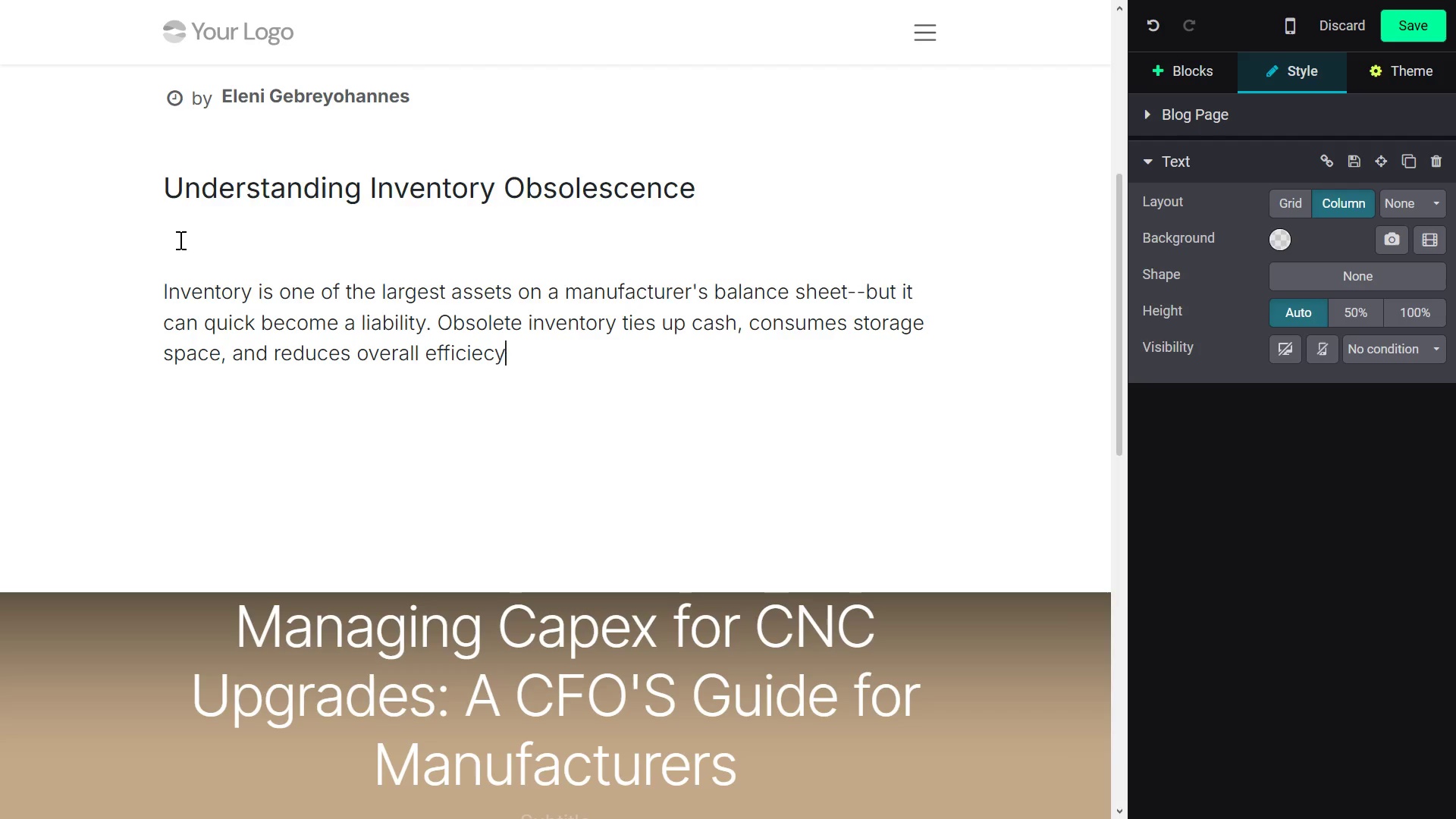 
key(Enter)
 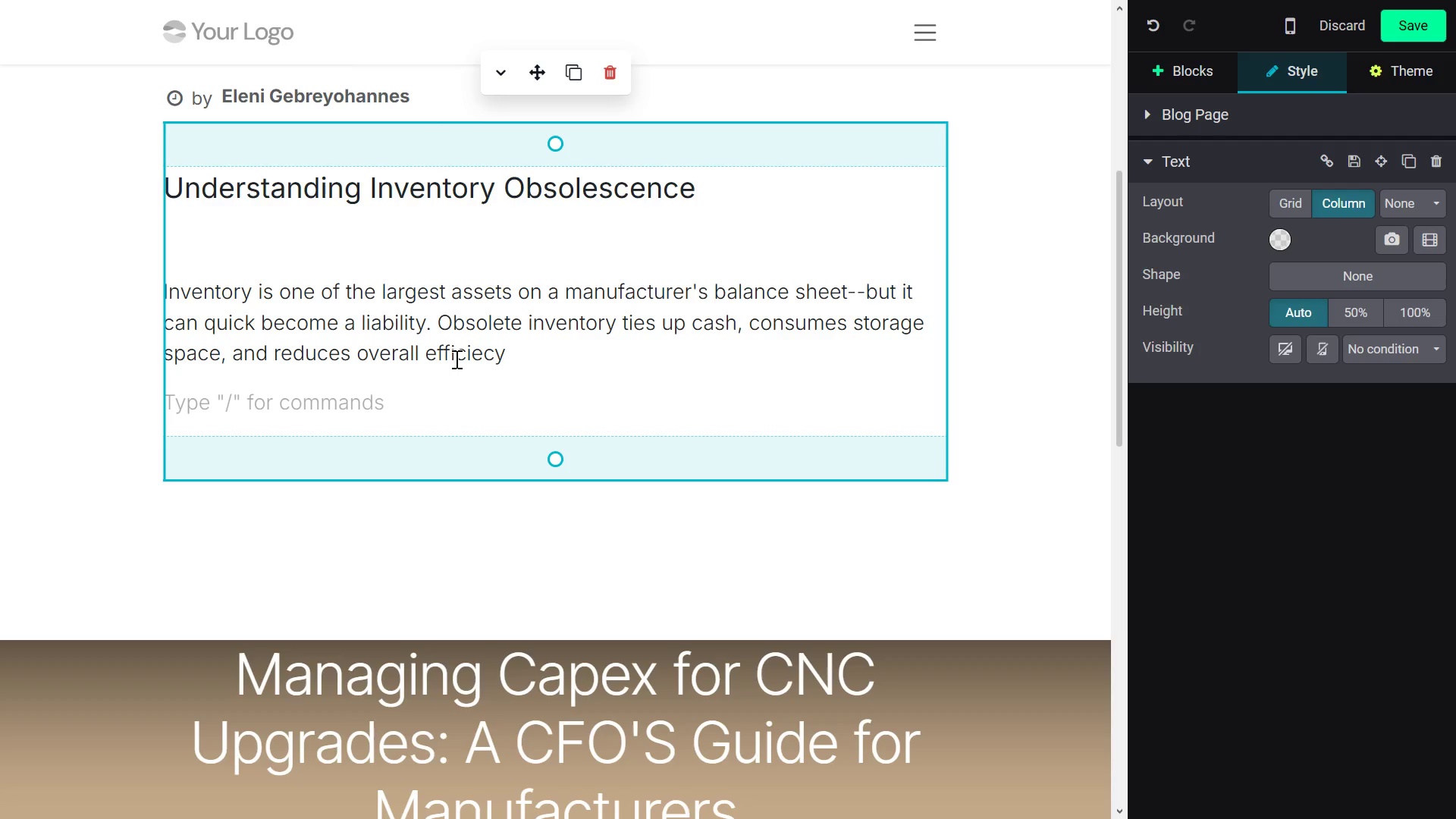 
wait(5.44)
 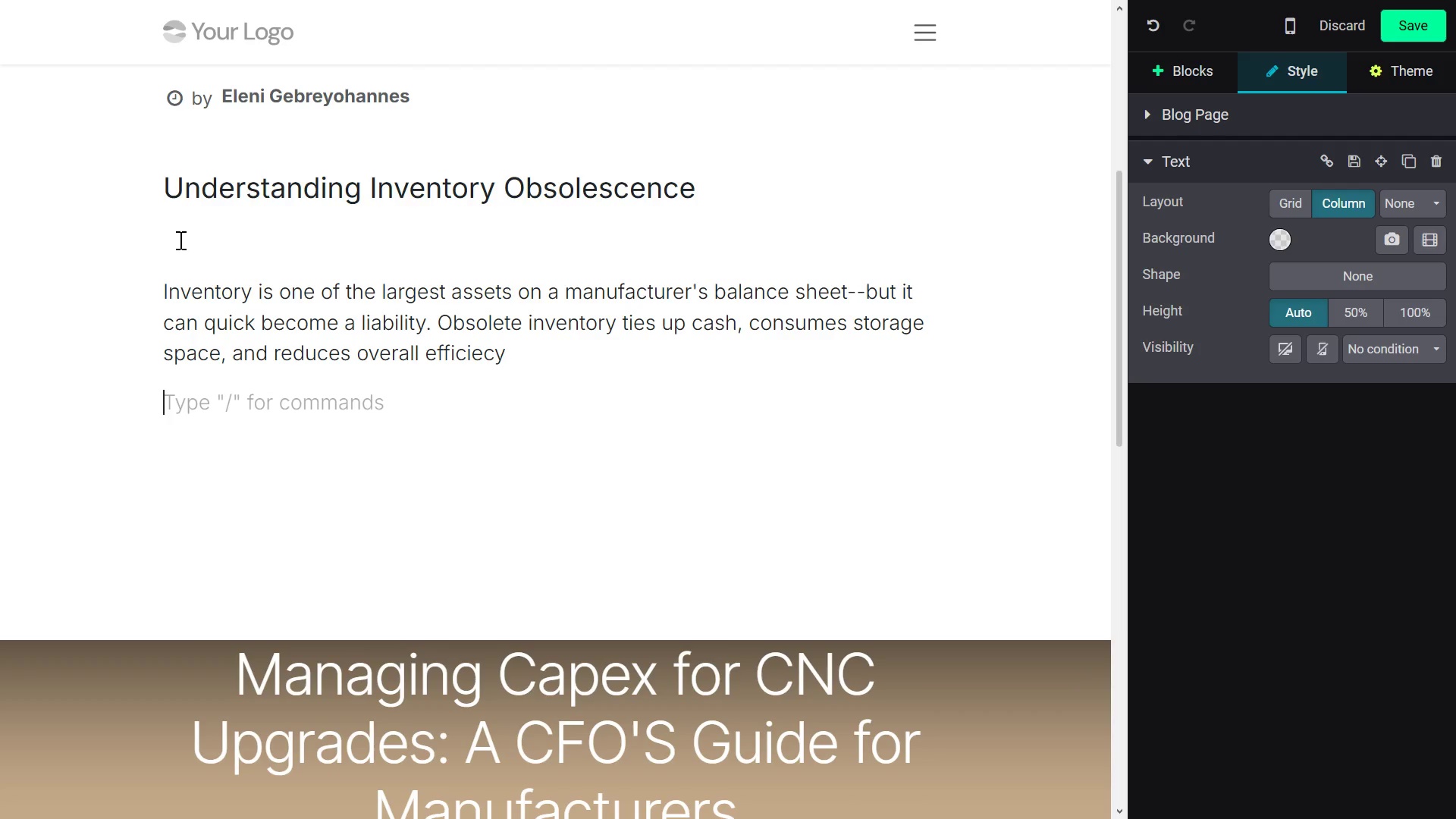 
left_click([484, 353])
 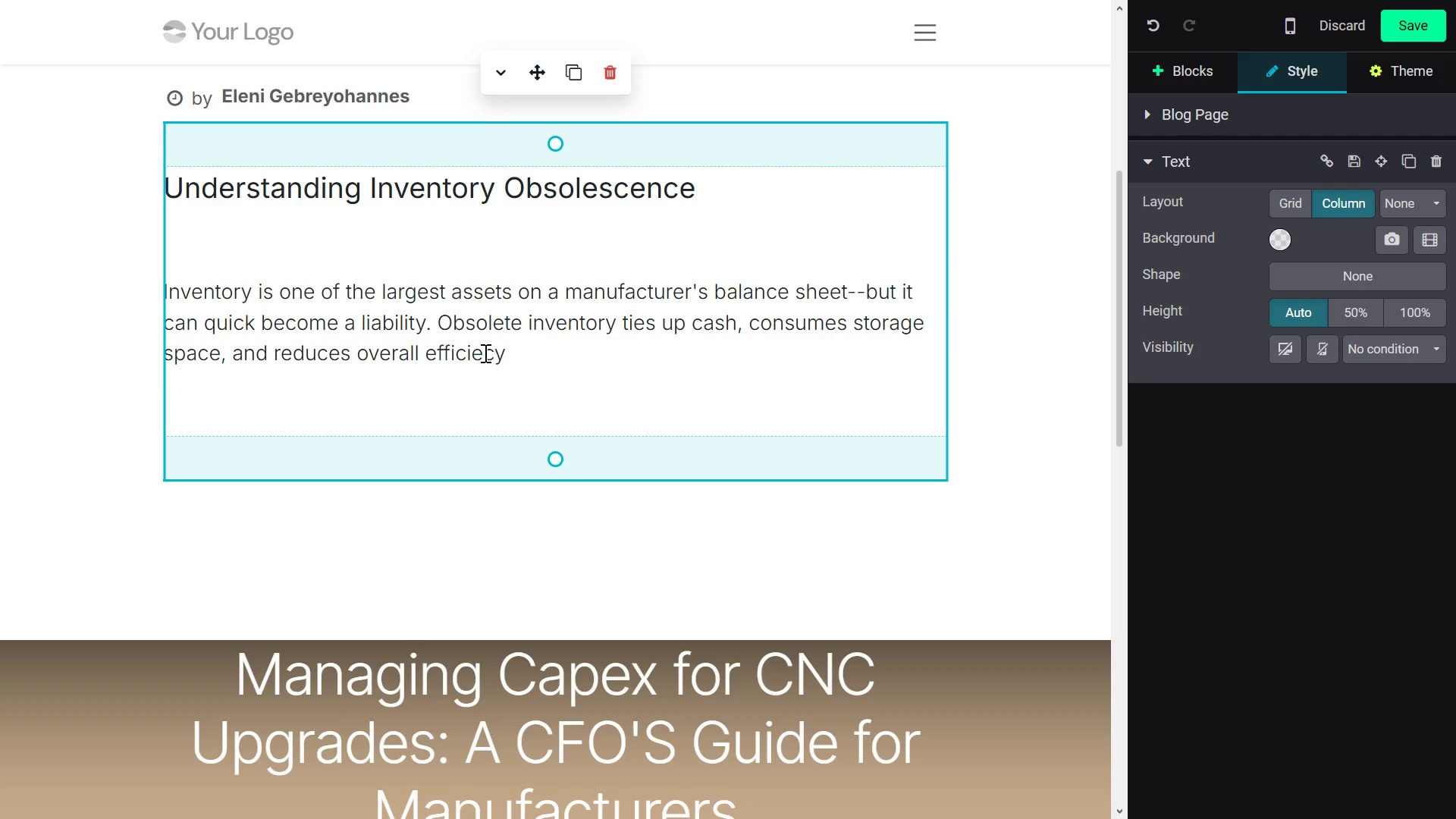 
key(N)
 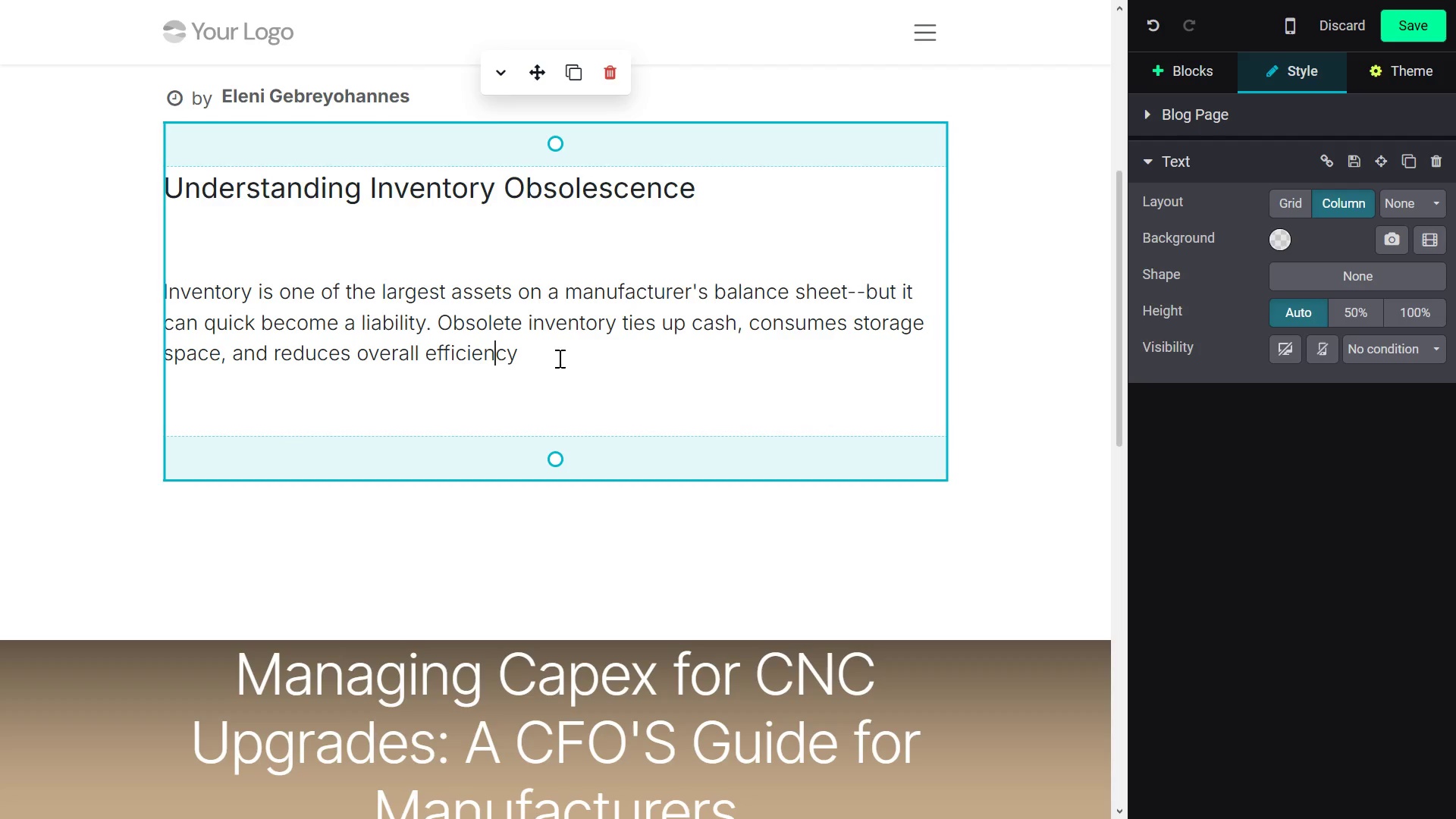 
left_click([551, 356])
 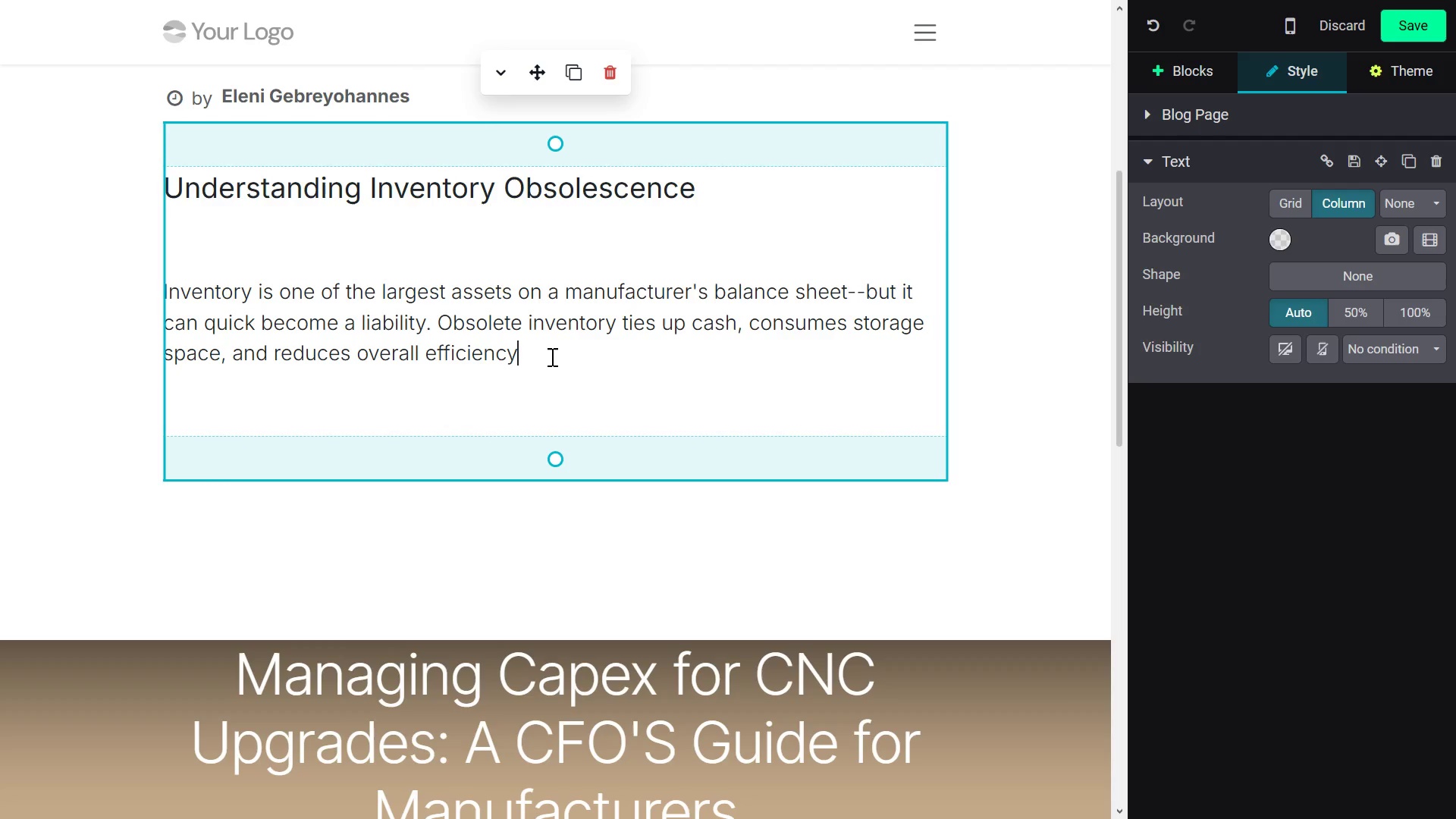 
key(Period)
 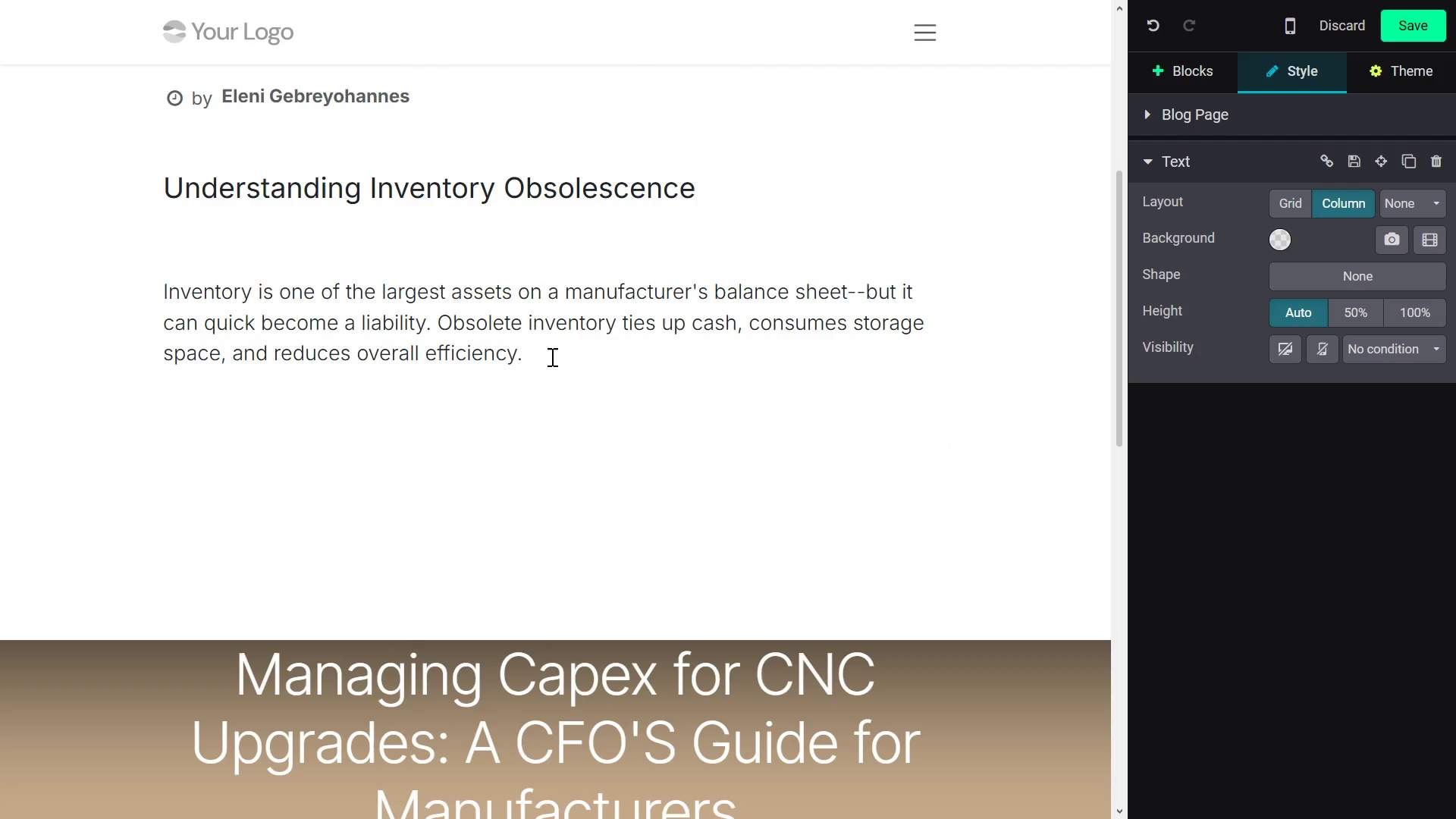 
key(Enter)
 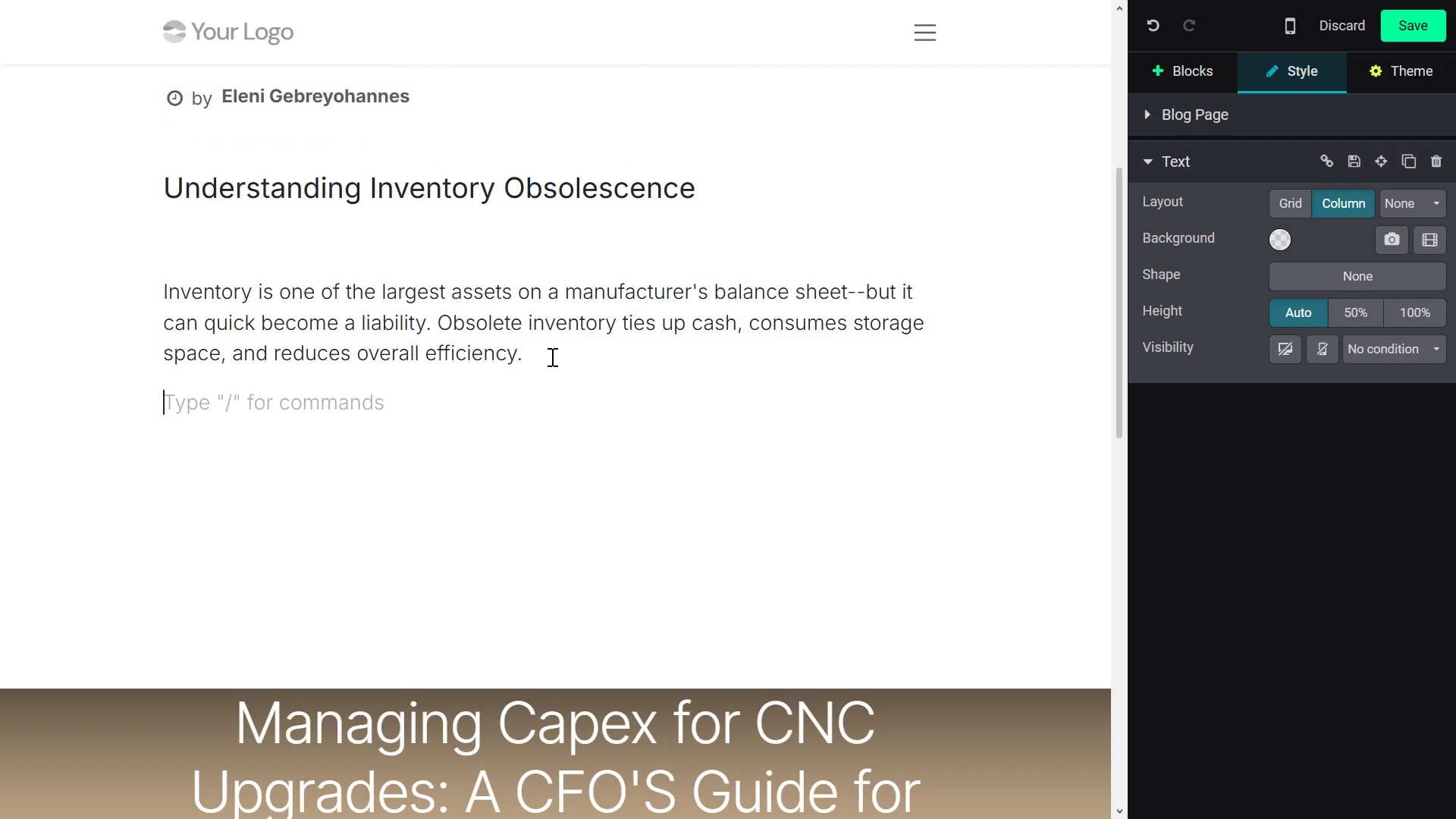 
type(Many manufacturers undeestimate how )
 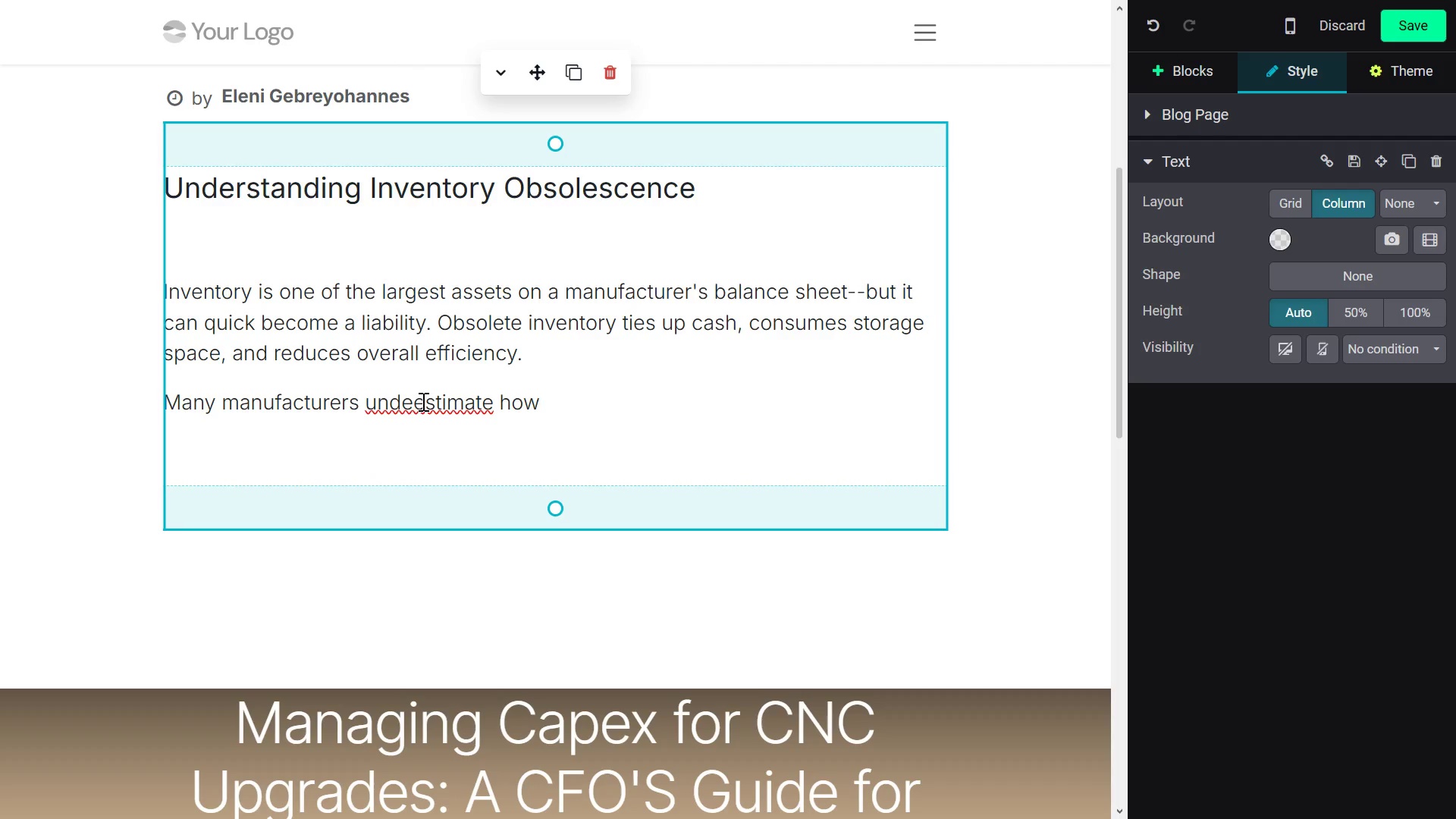 
left_click([413, 401])
 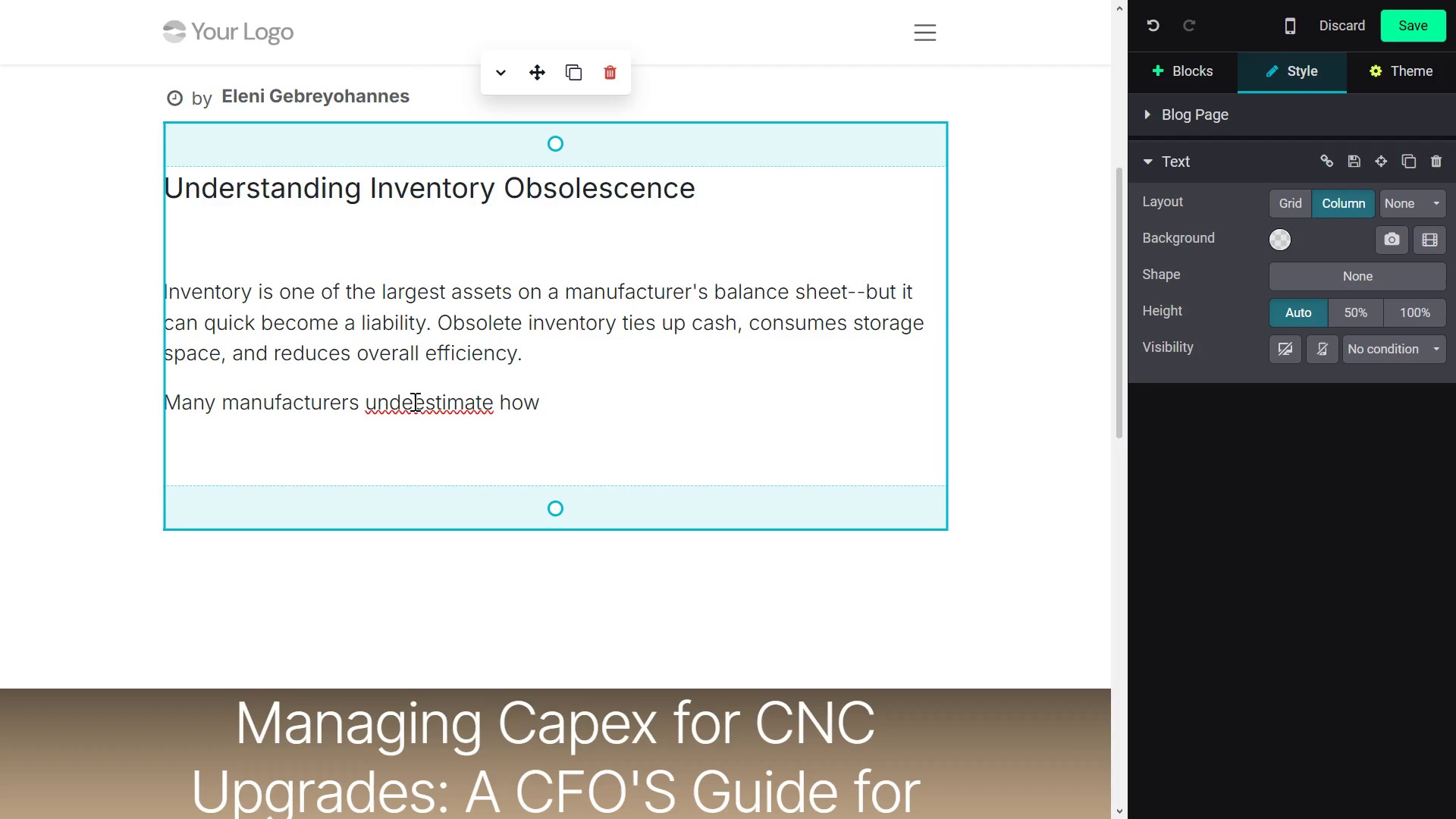 
key(R)
 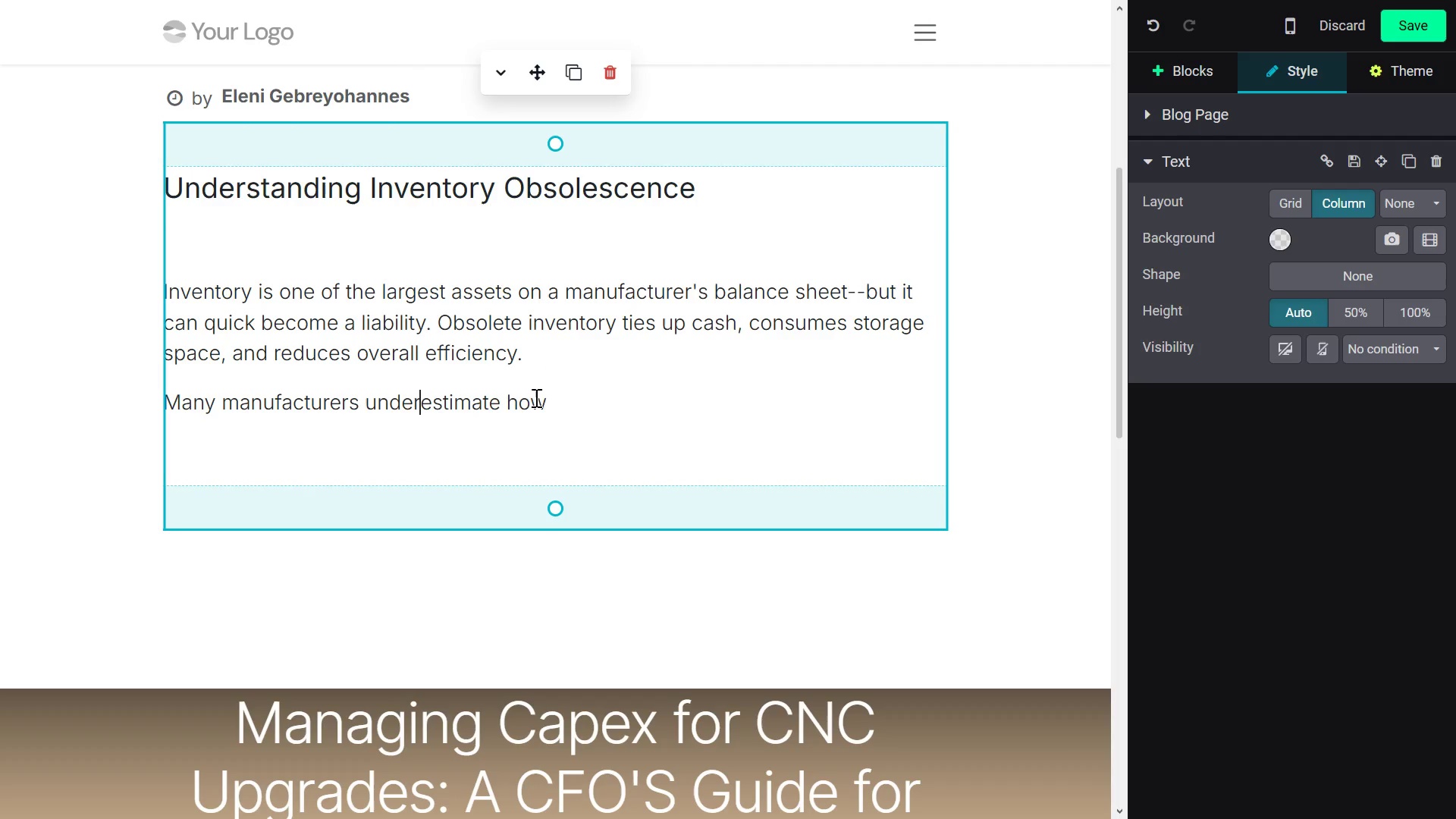 
left_click([558, 395])
 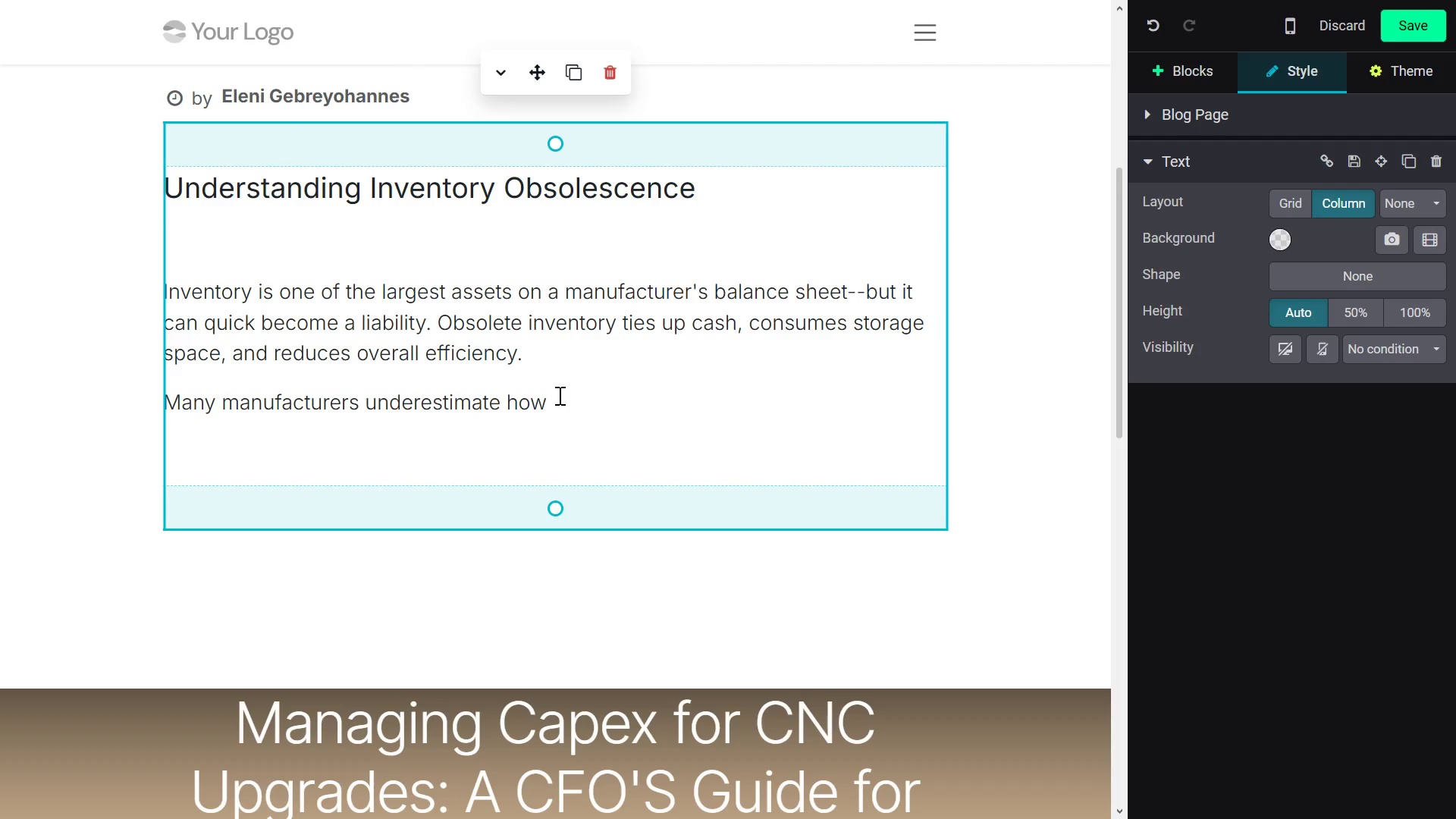 
type(quickly)
 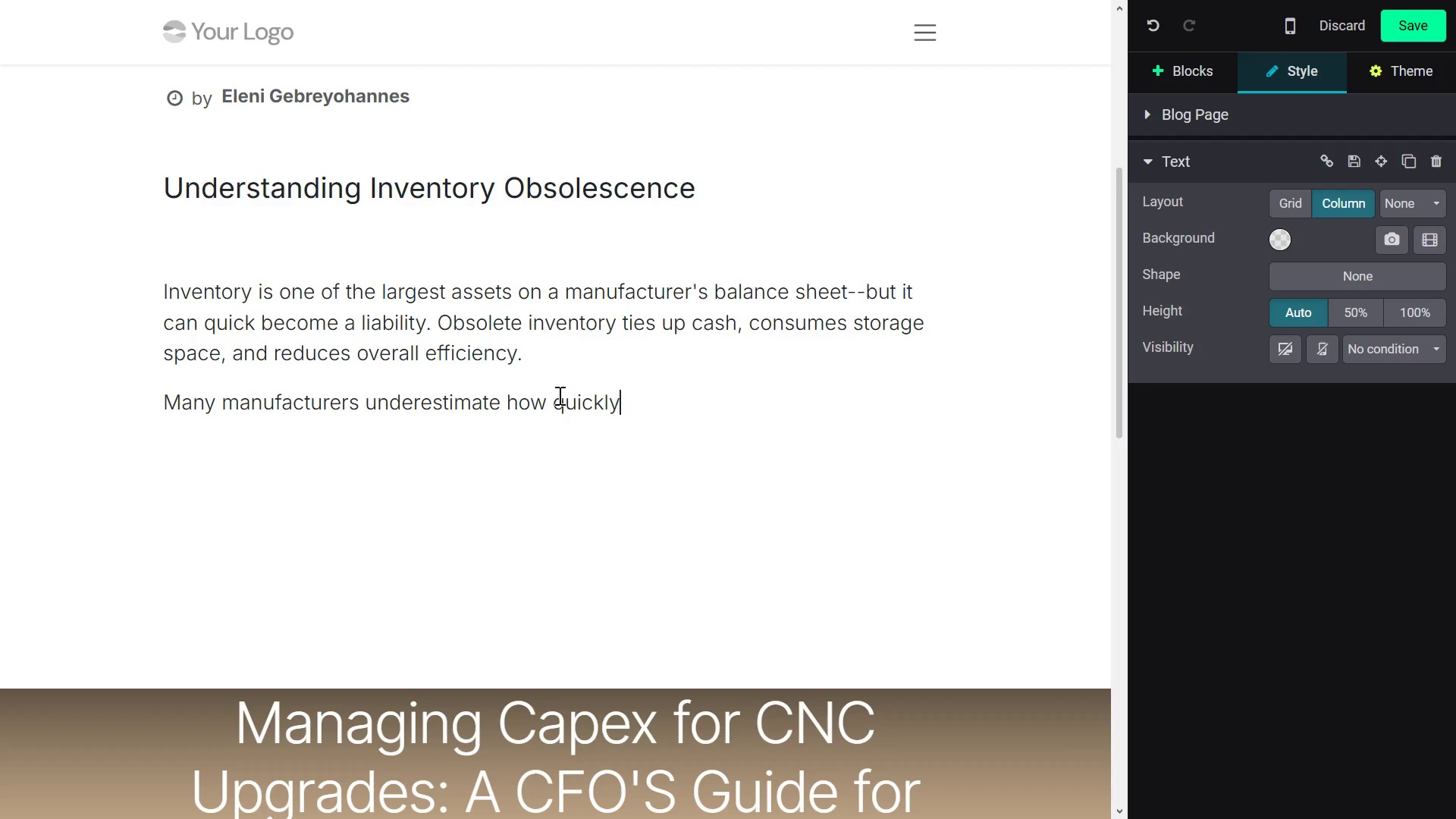 
type( inventory loses value due to:)
 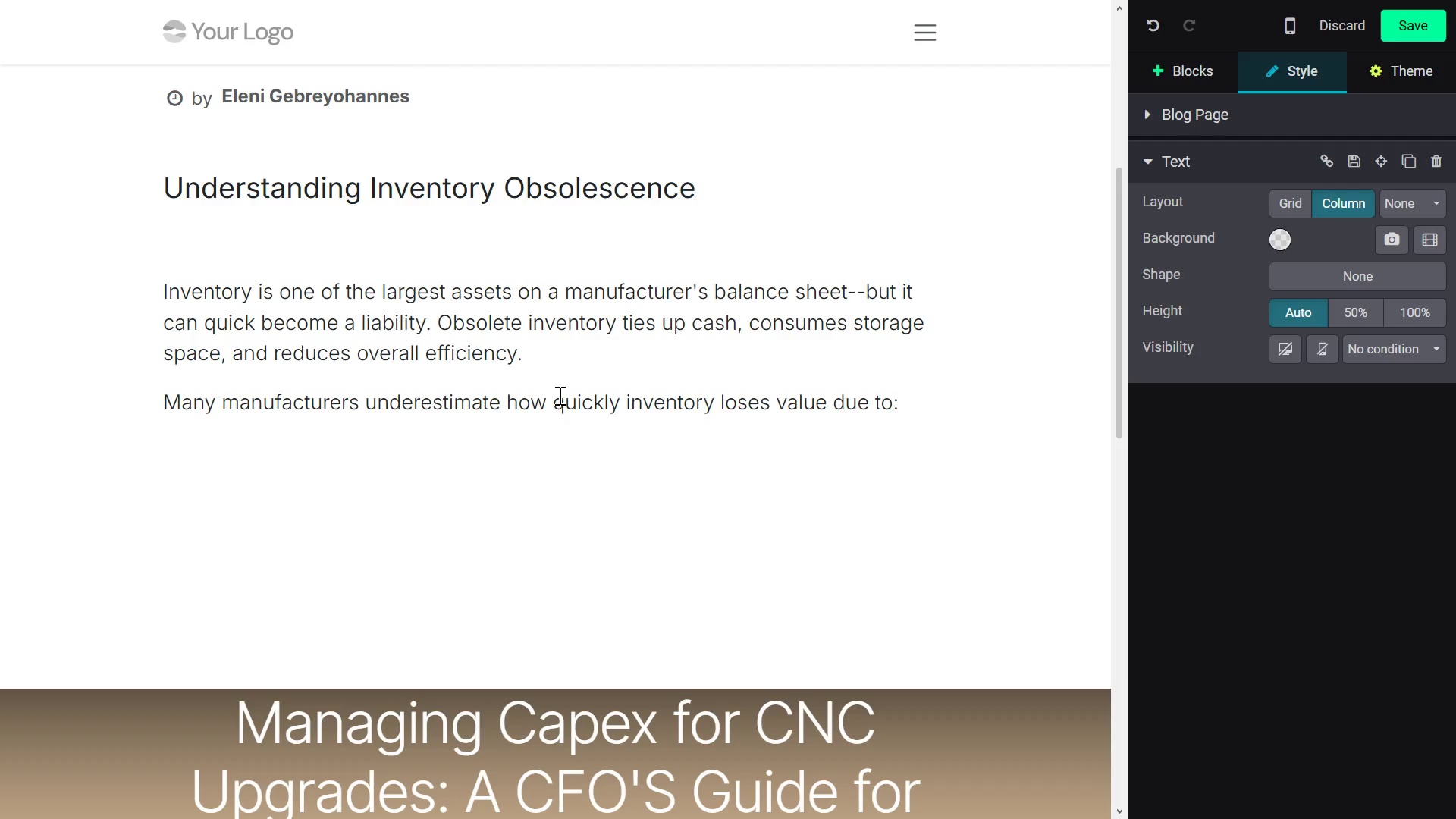 
key(Enter)
 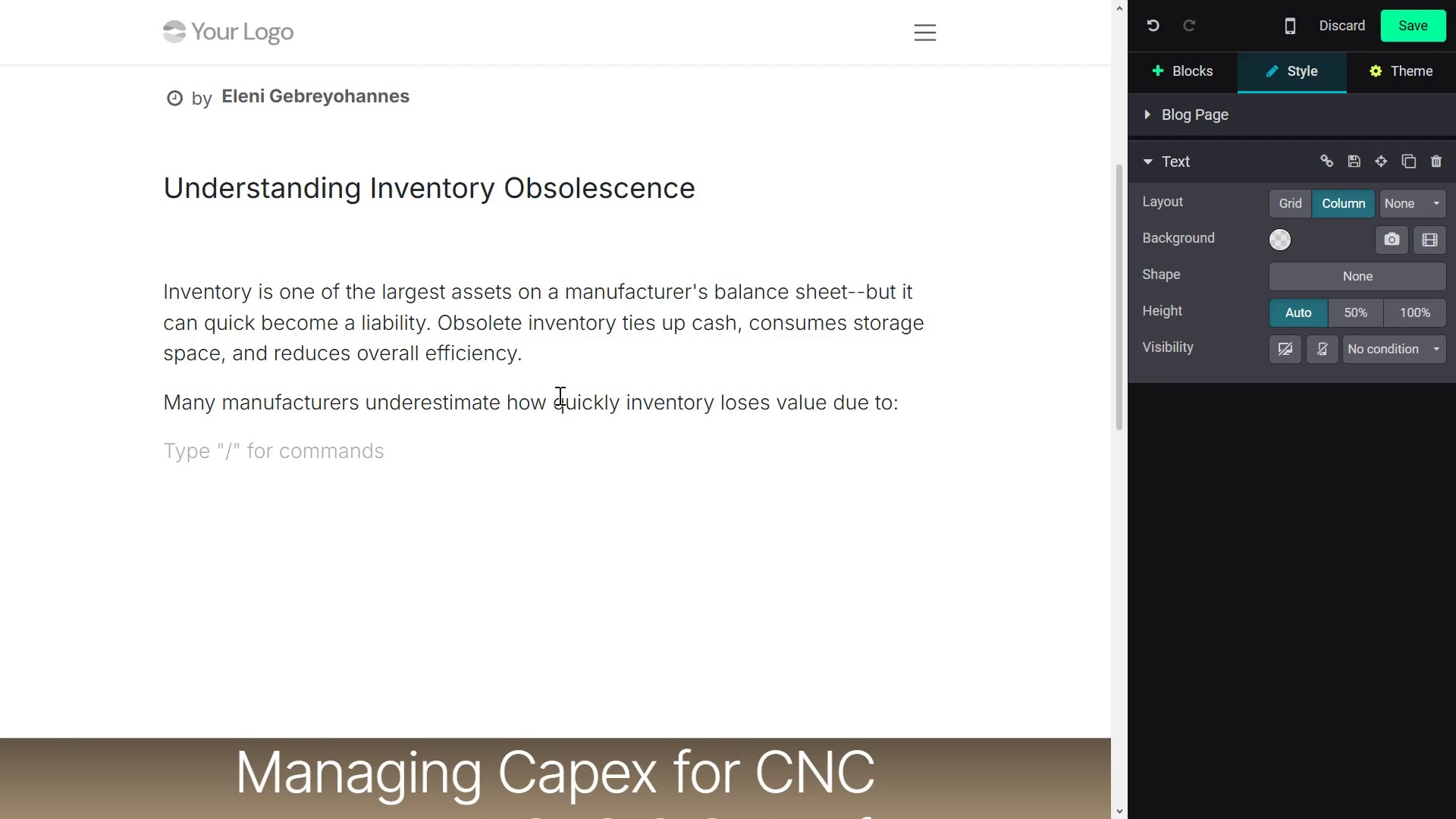 
type(- charging )
 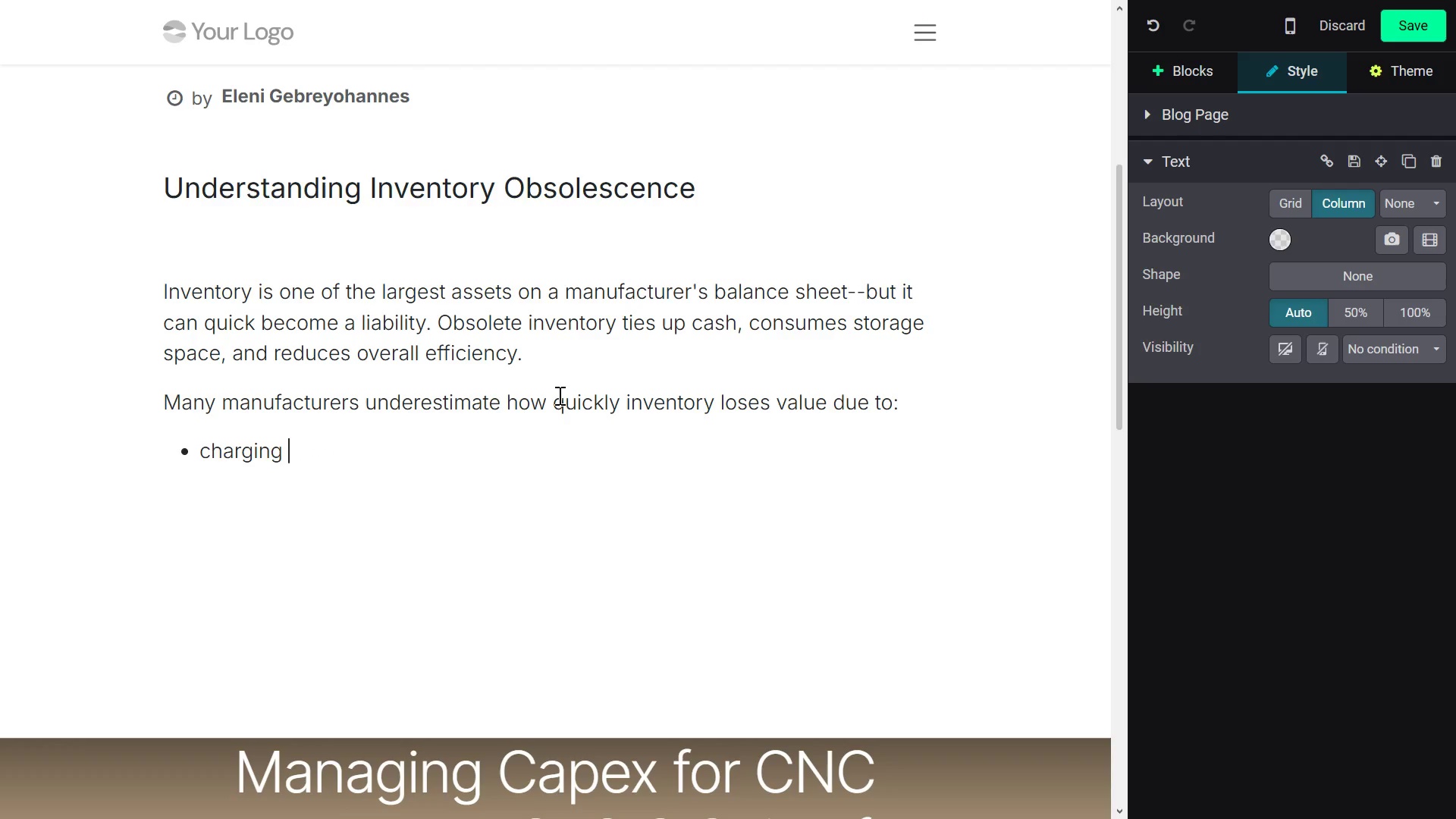 
type(customer demand)
 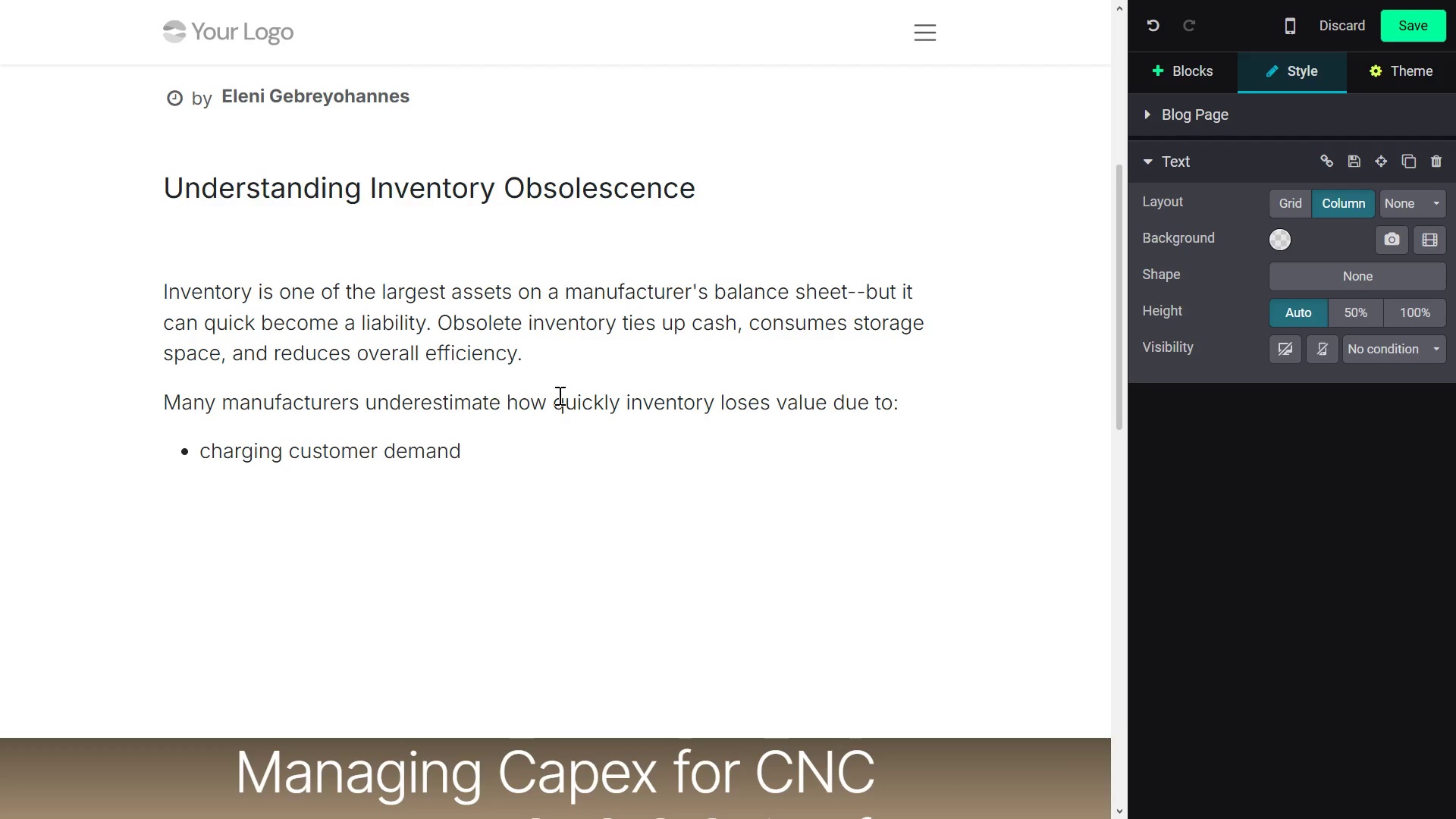 
key(Enter)
 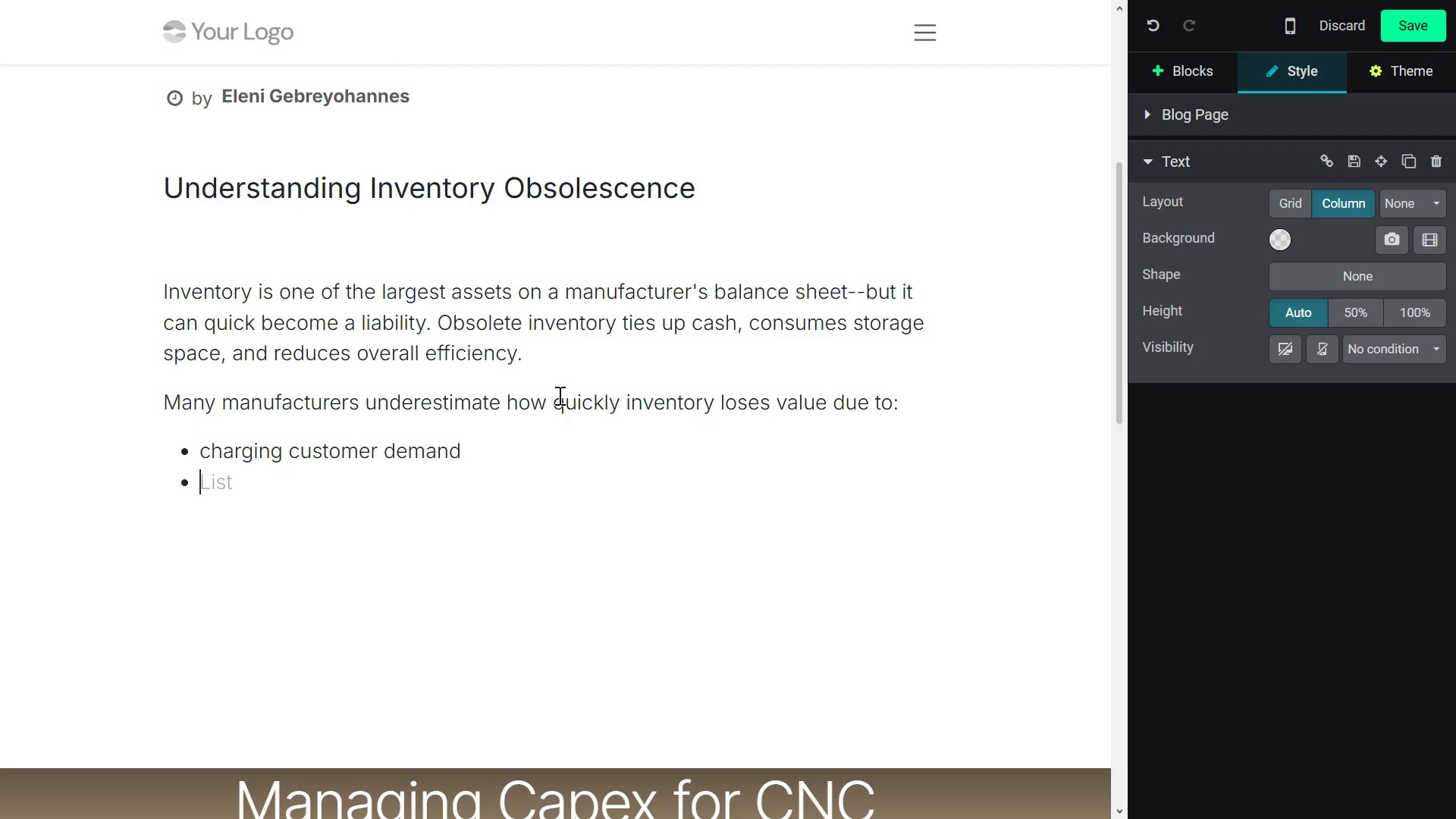 
type(product design updates)
 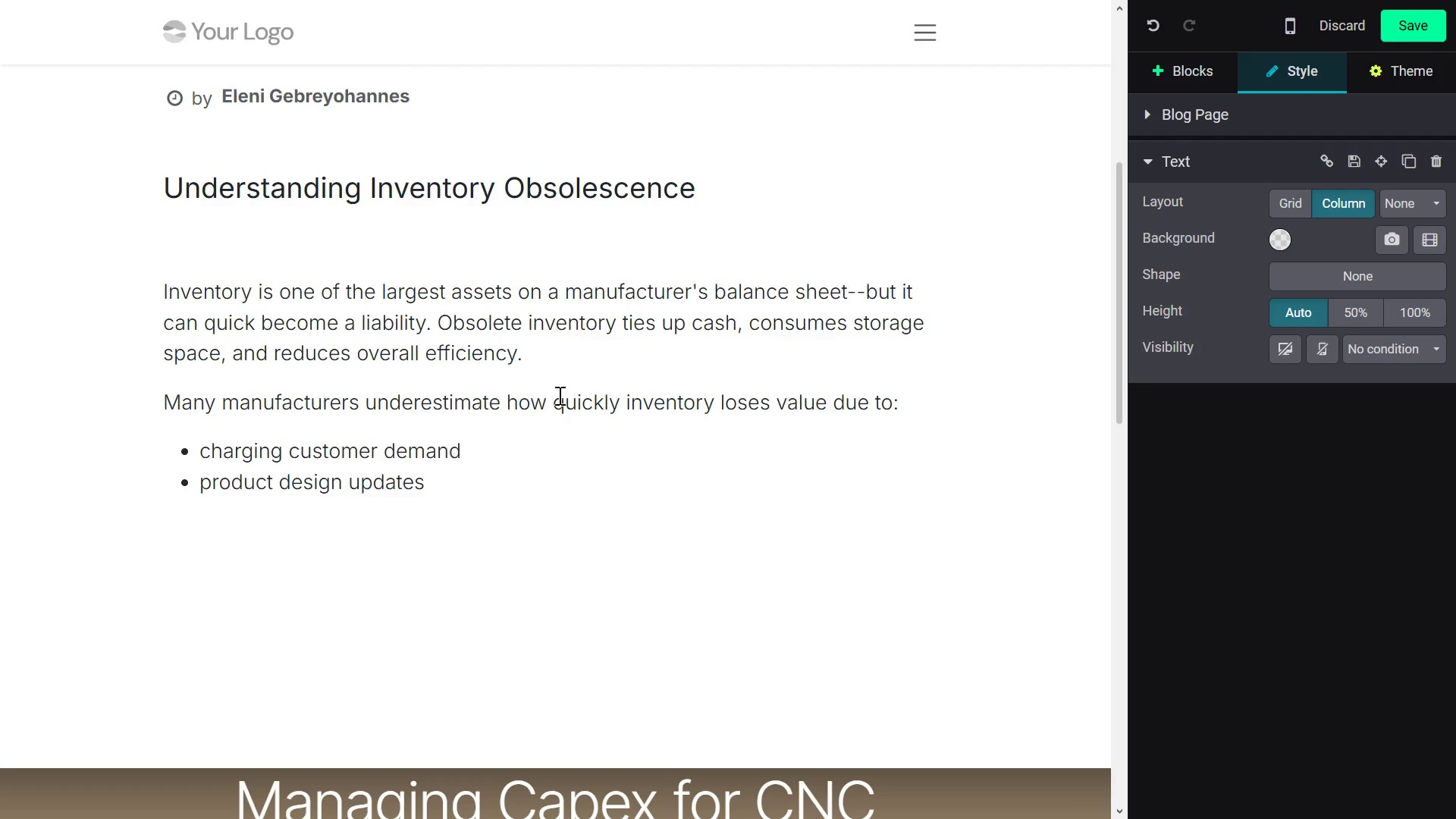 
key(Enter)
 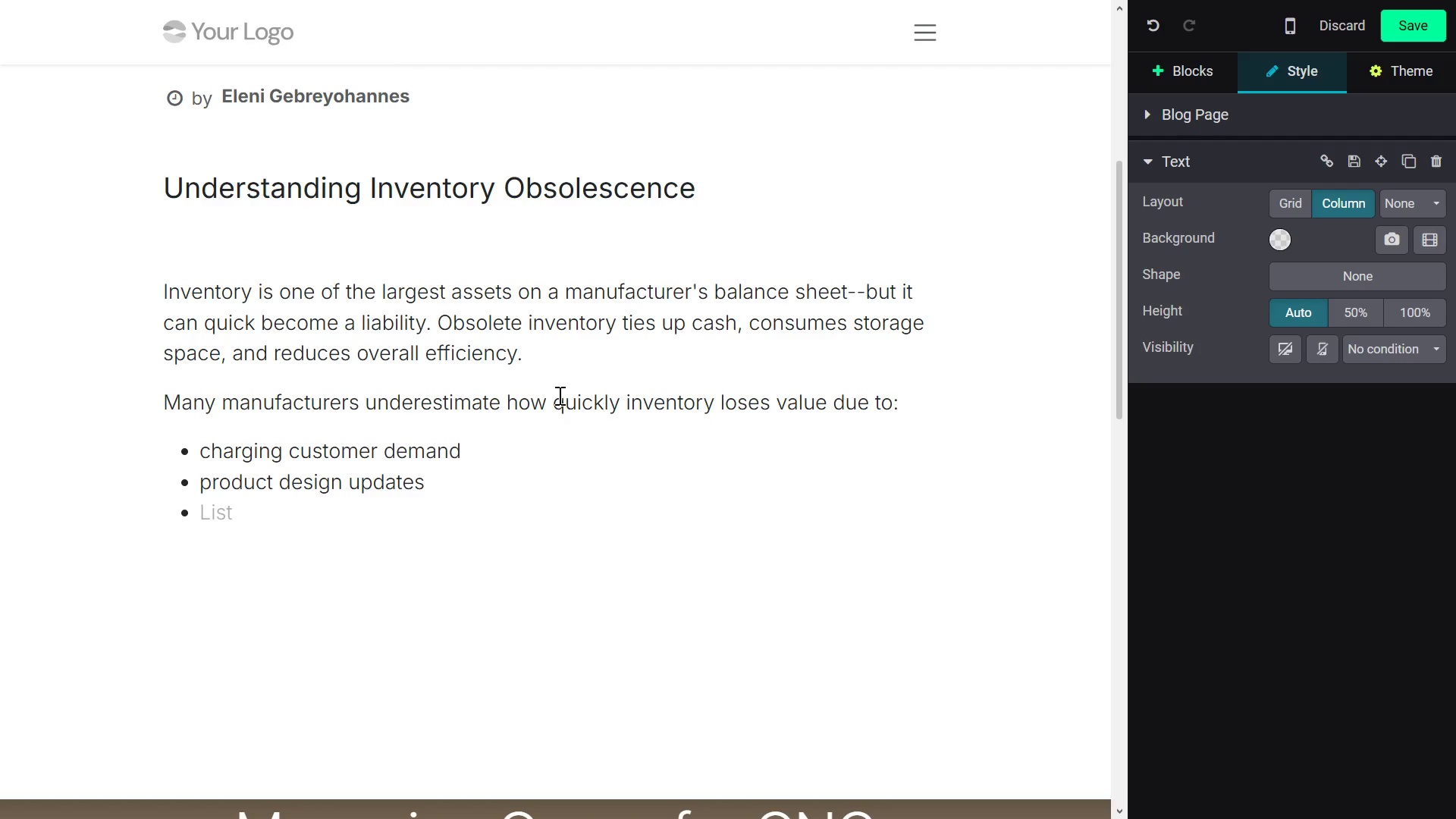 
type(Supply chain disryptions)
 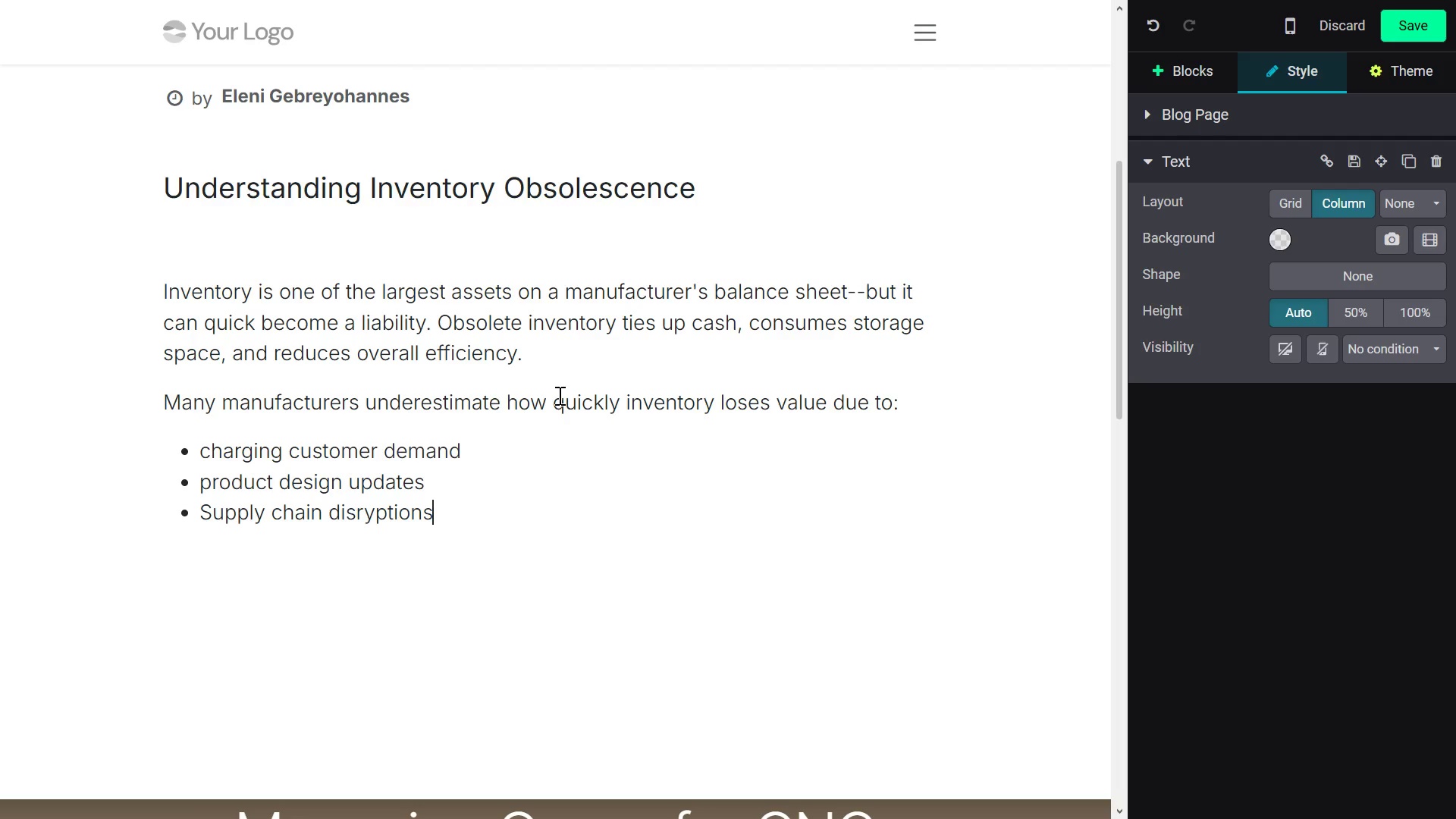 
key(Enter)
 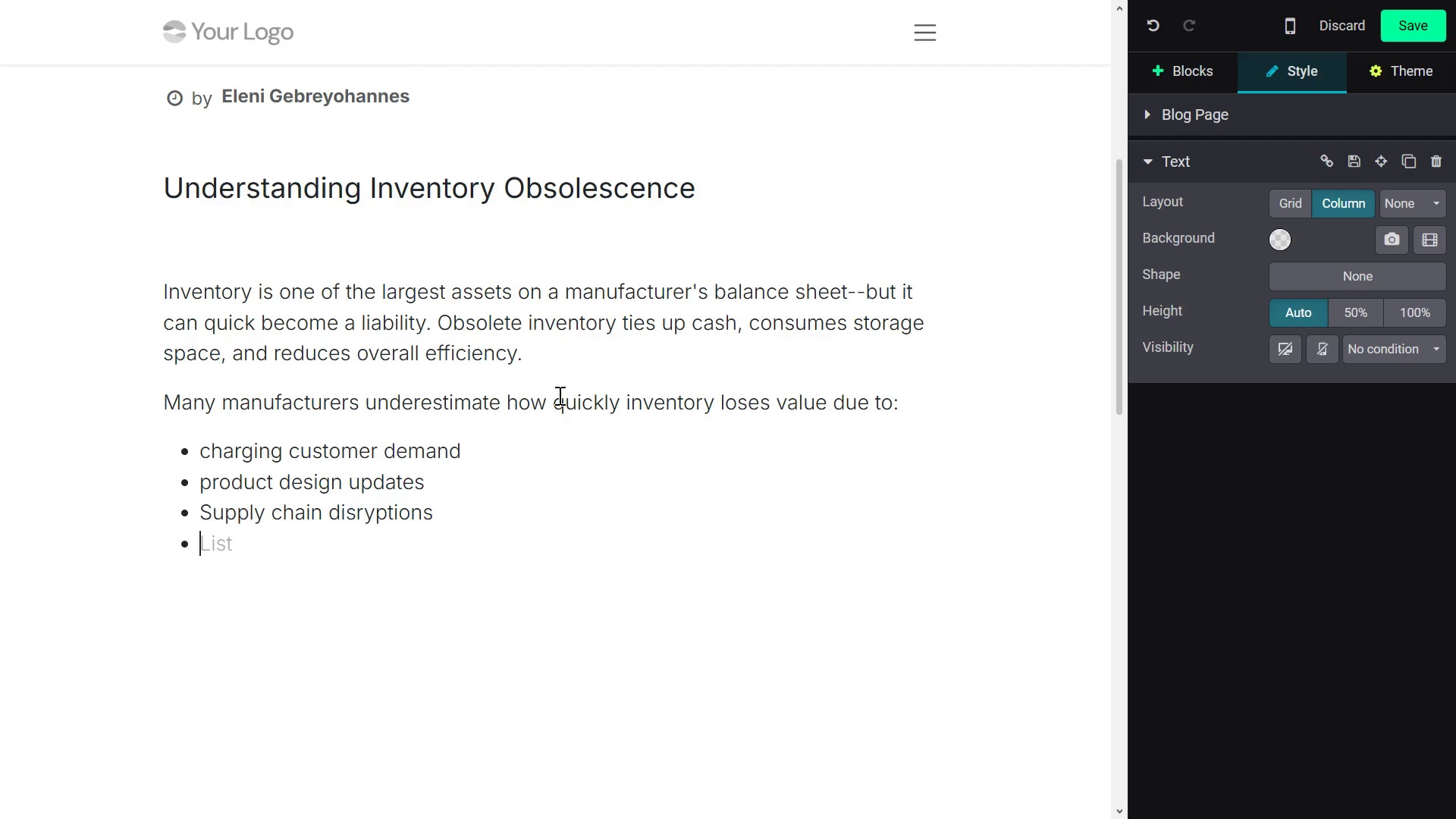 
key(Backspace)
key(Backspace)
type(Hidden Financial Impact)
 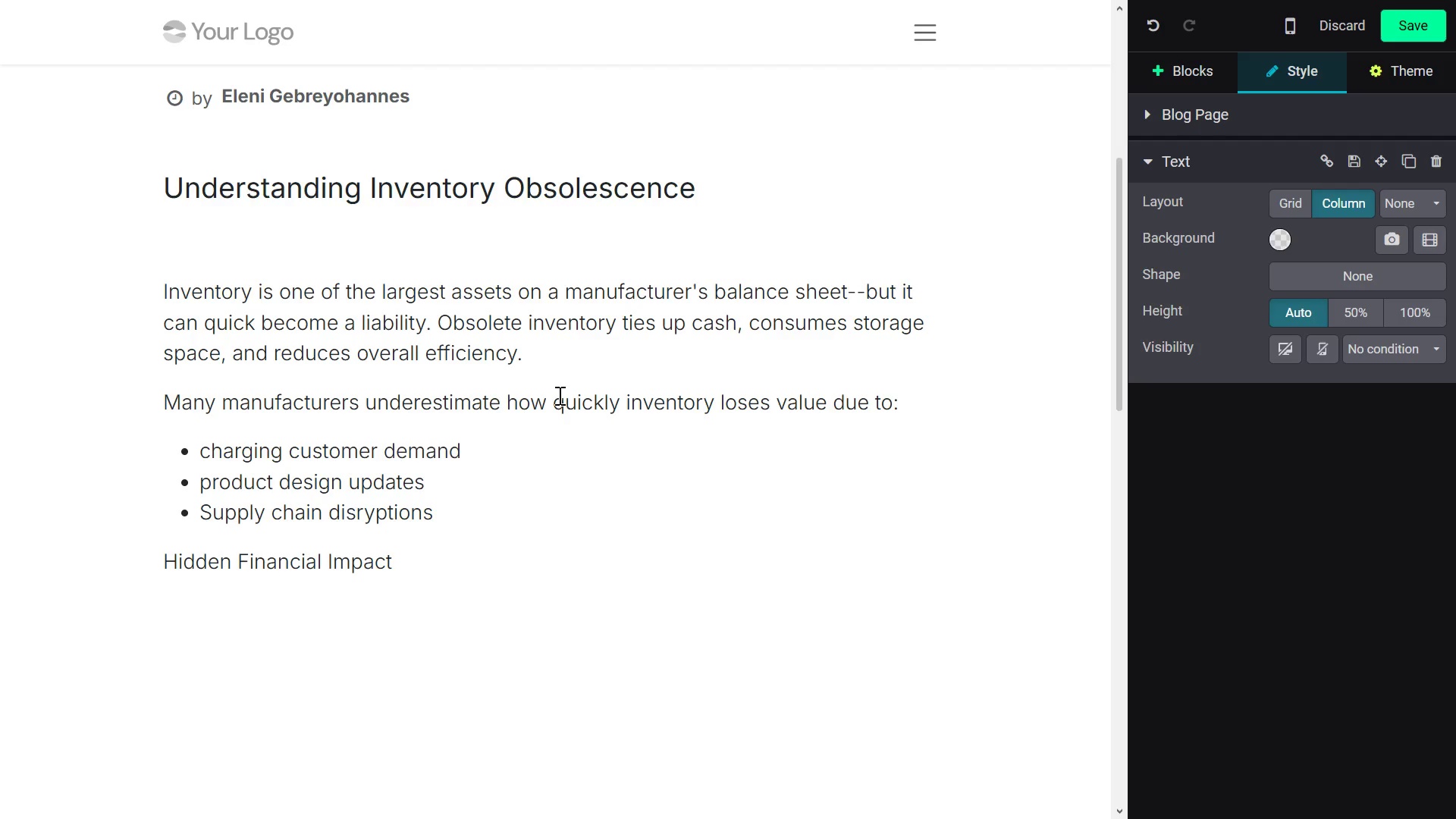 
key(Enter)
 